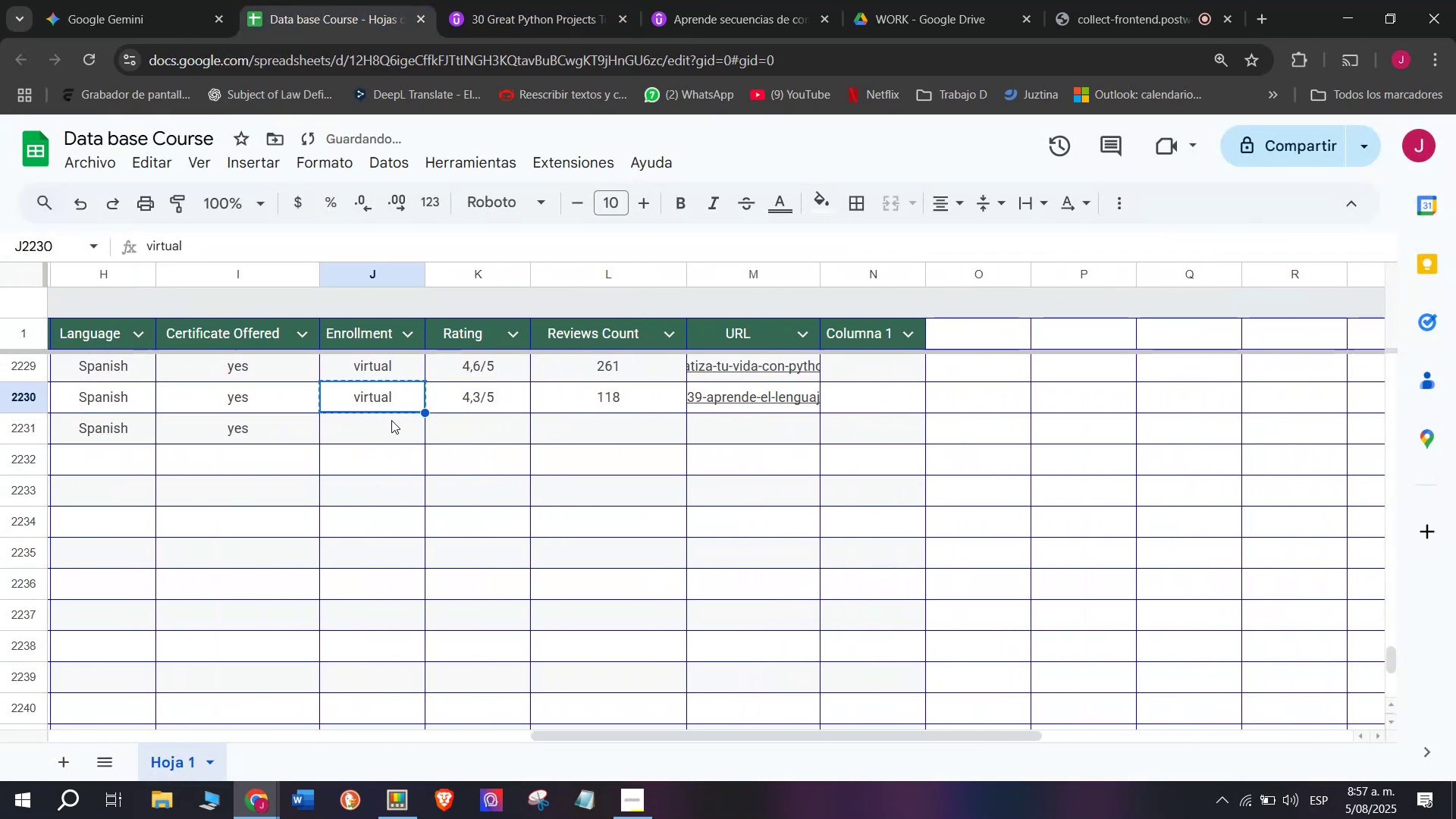 
key(Control+ControlLeft)
 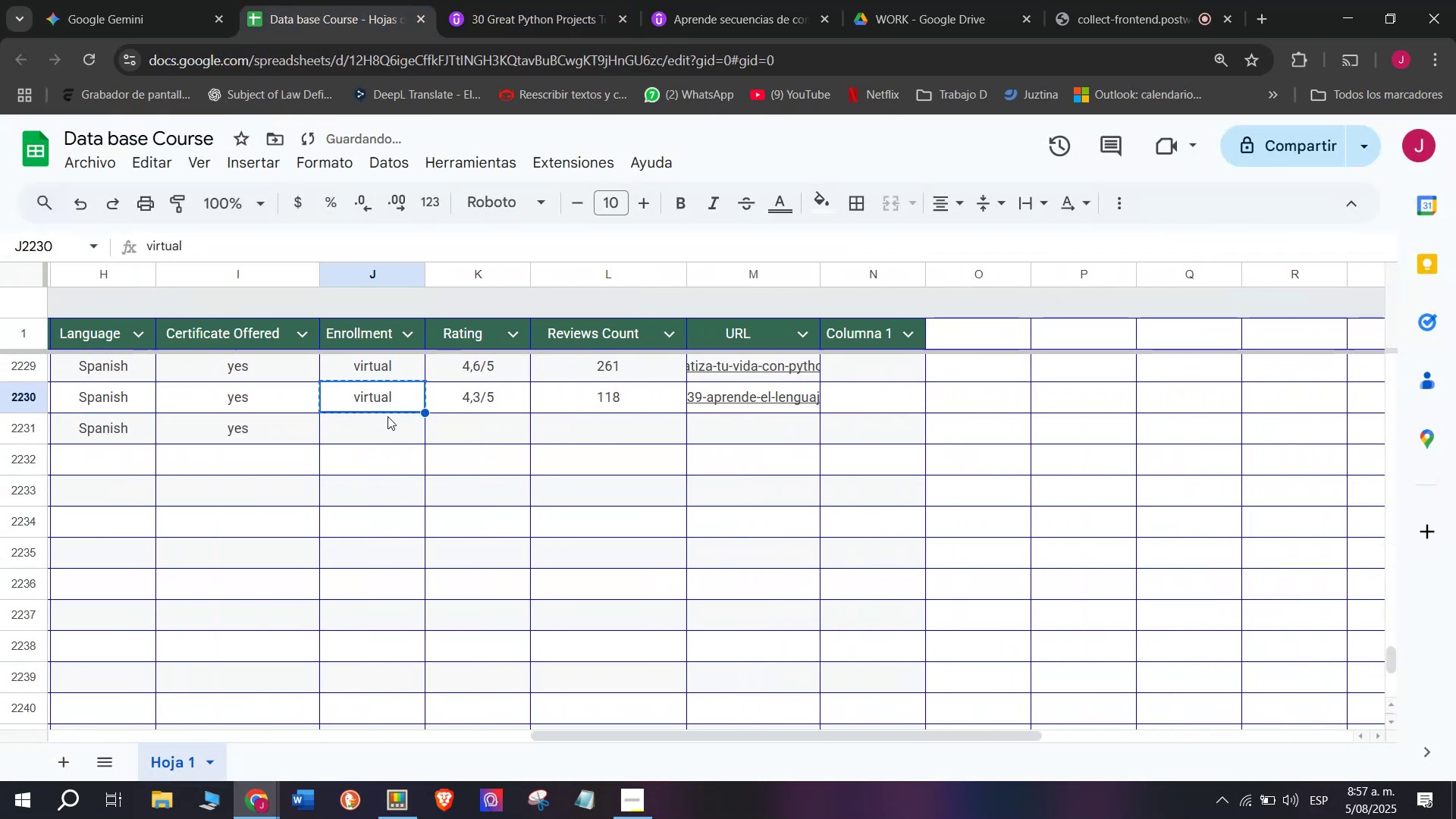 
key(Control+C)
 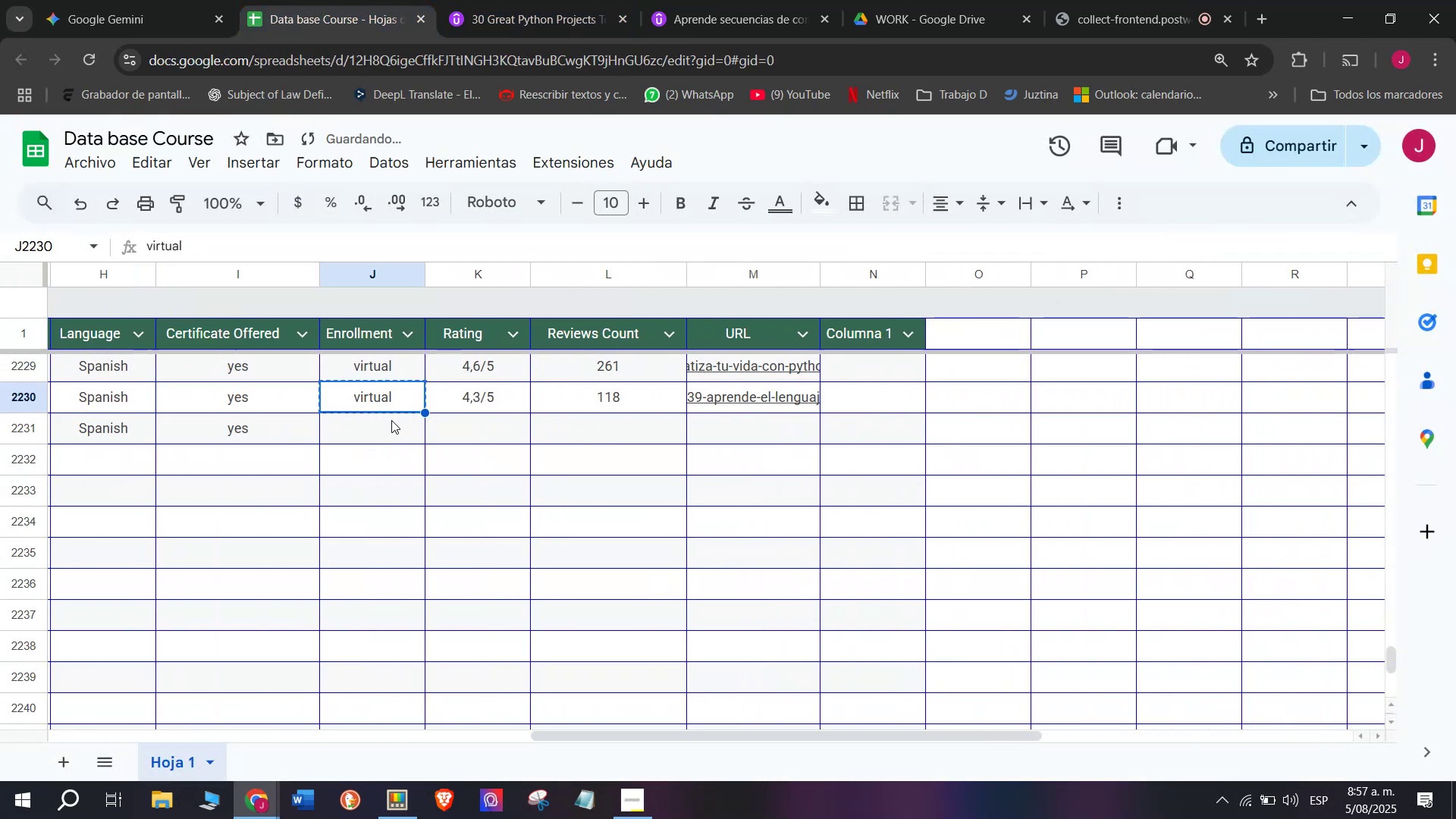 
left_click([391, 420])
 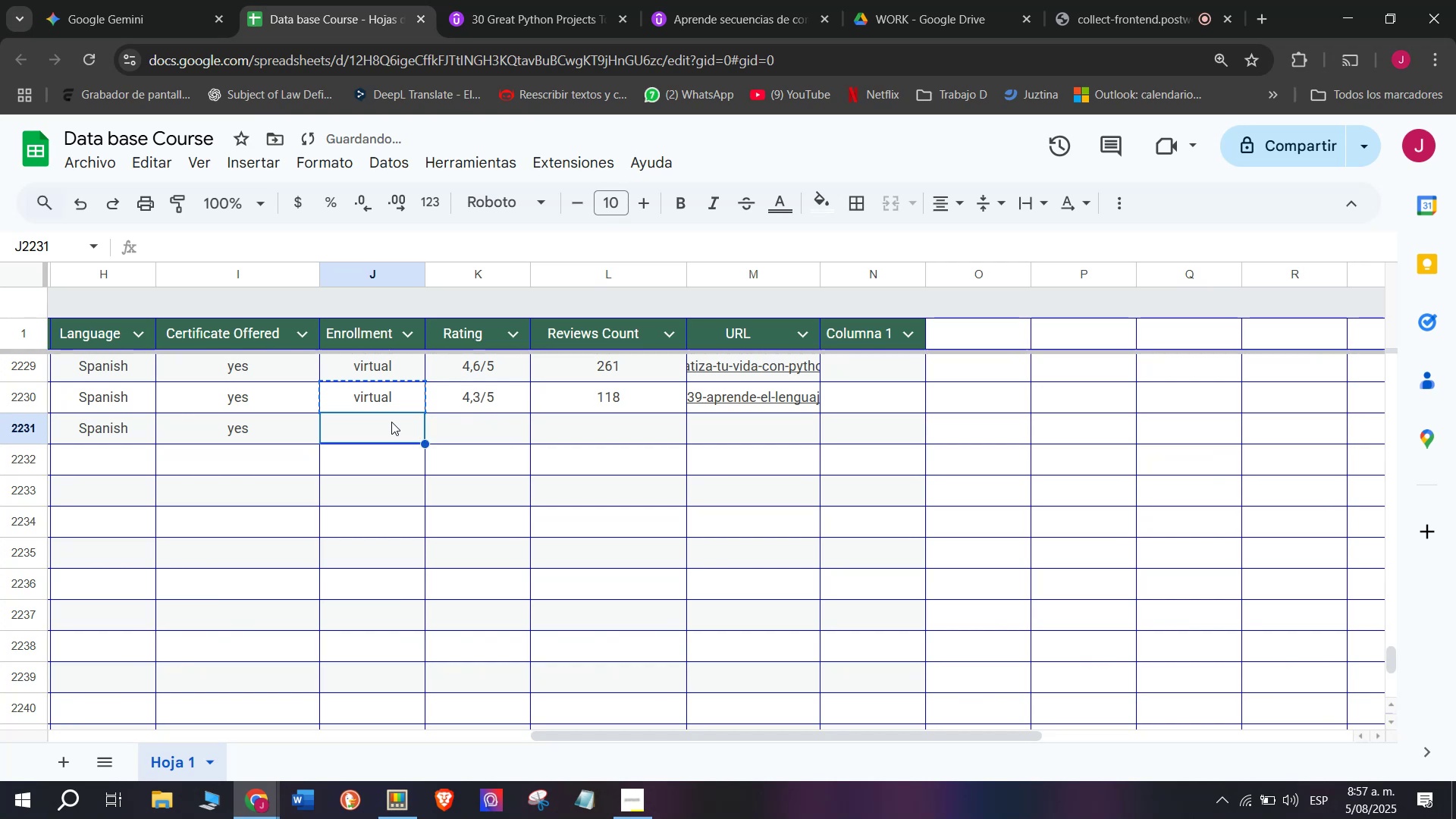 
key(Z)
 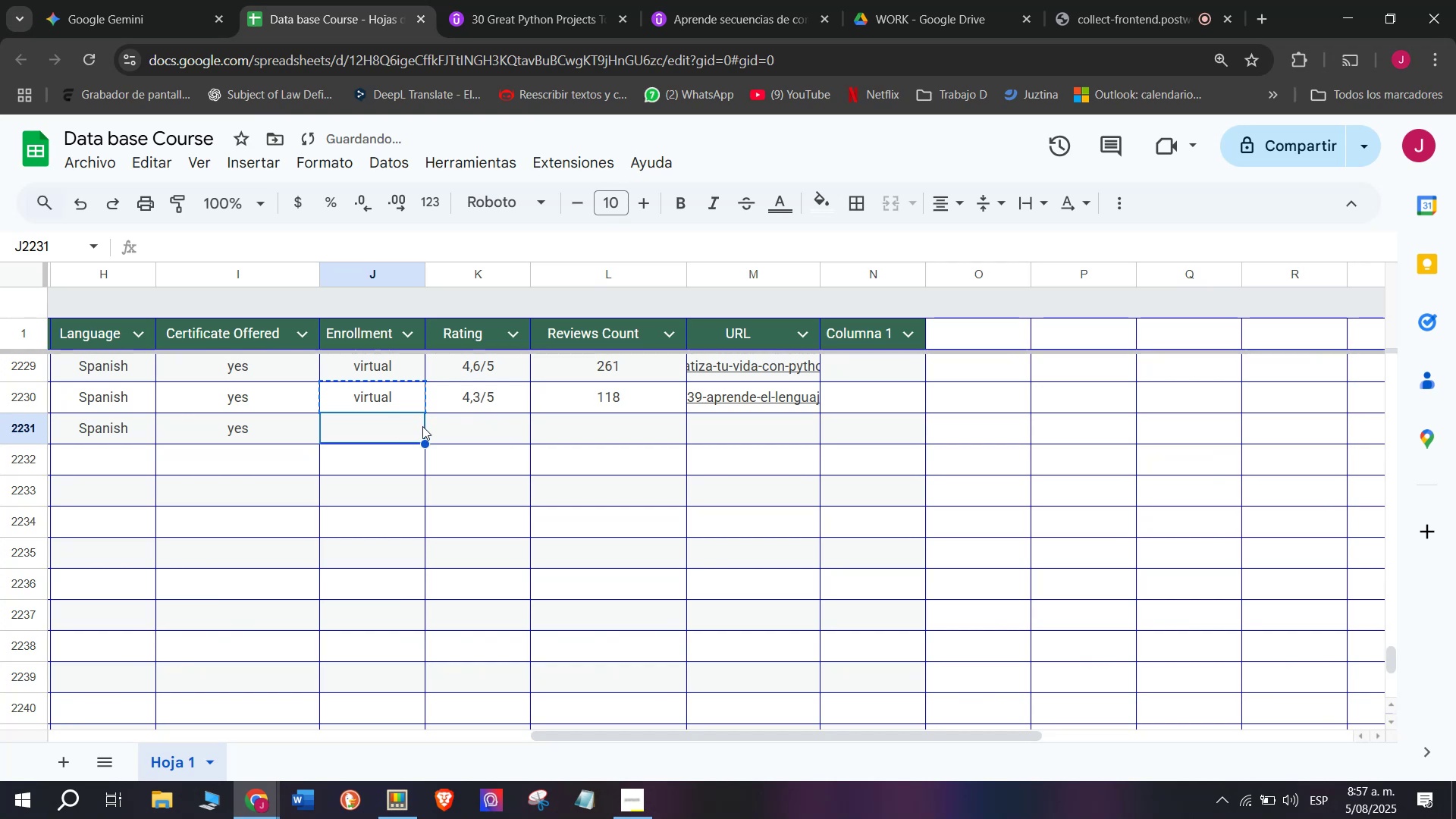 
key(Control+ControlLeft)
 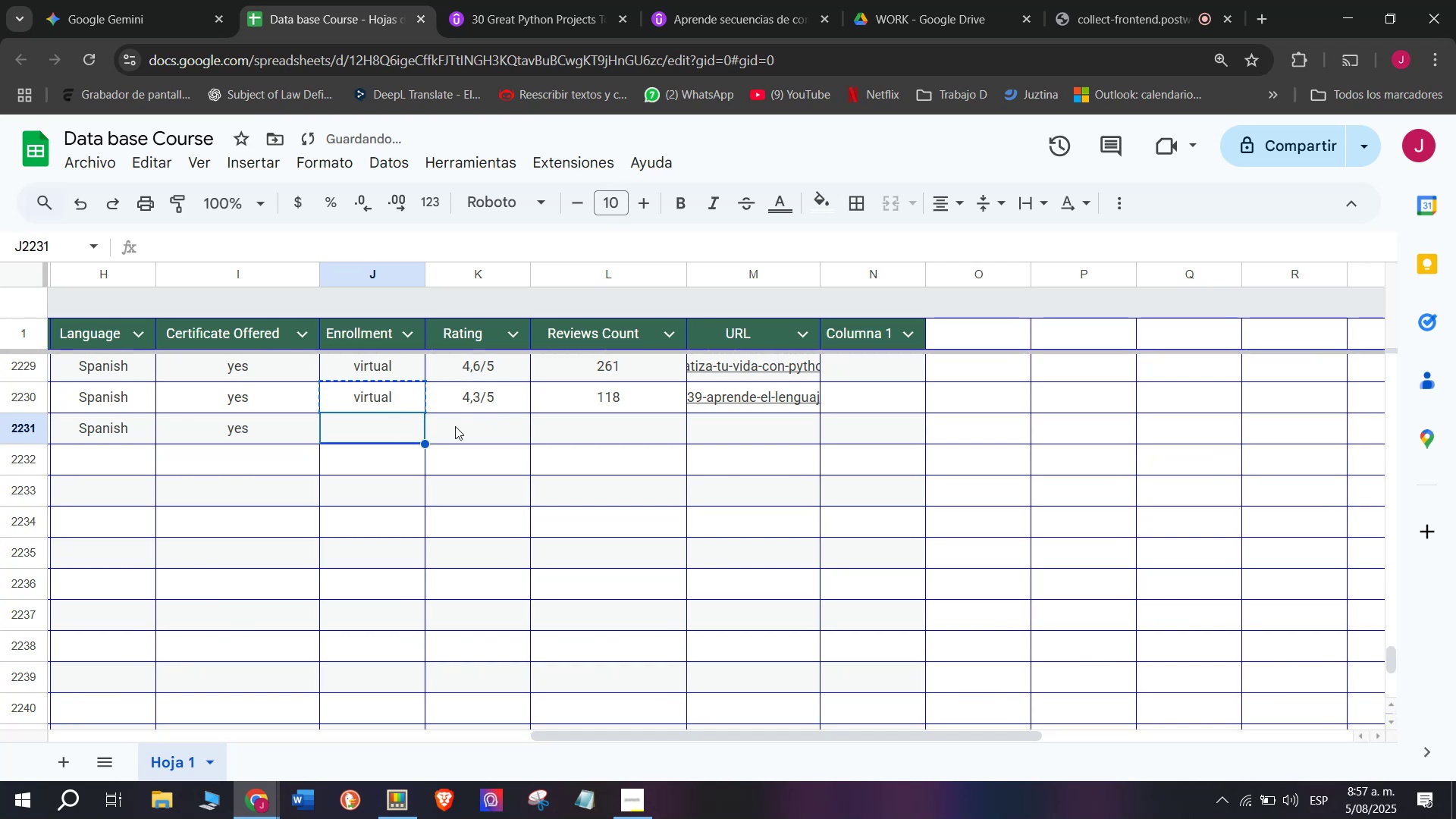 
key(Control+V)
 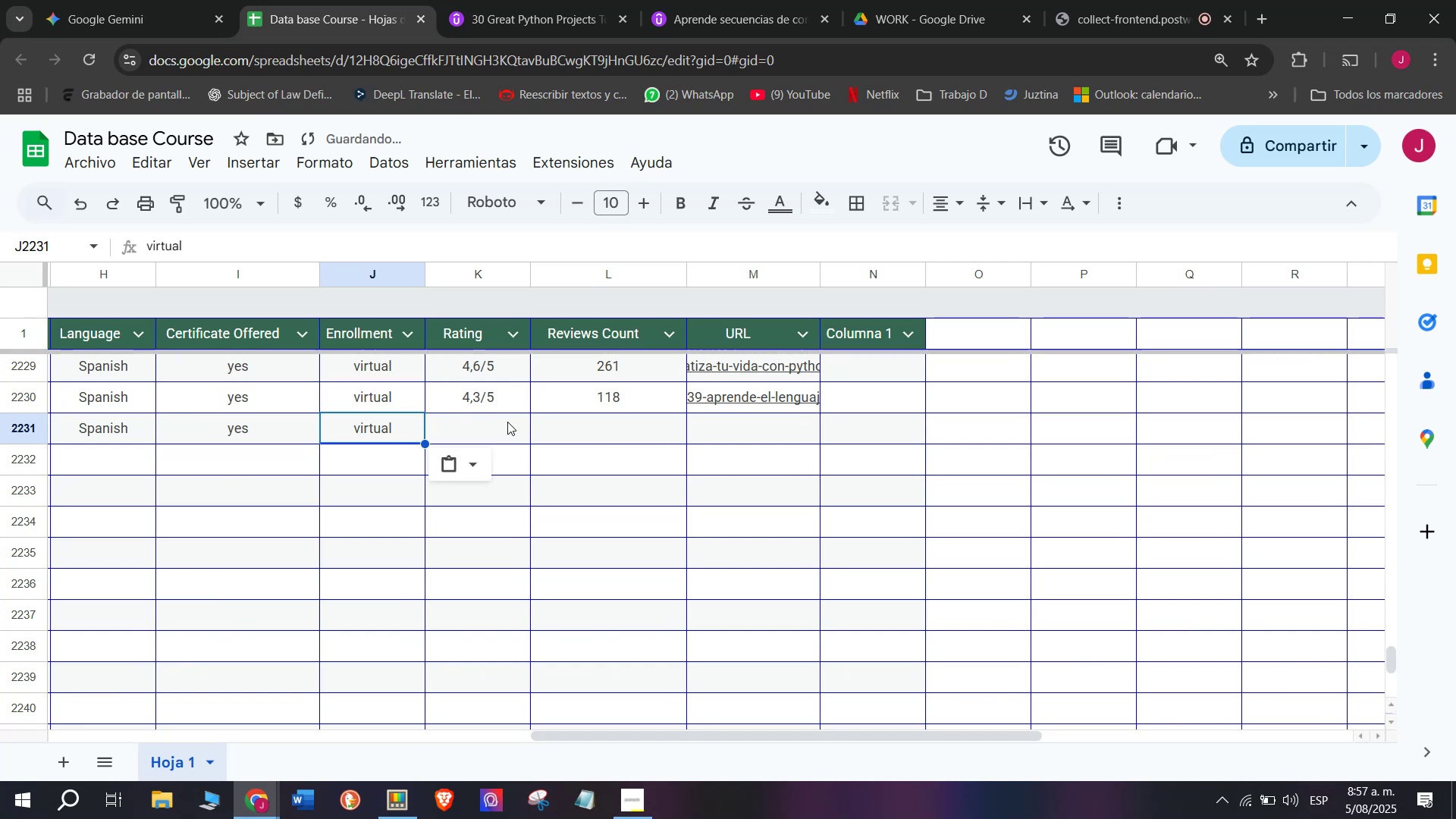 
left_click([507, 422])
 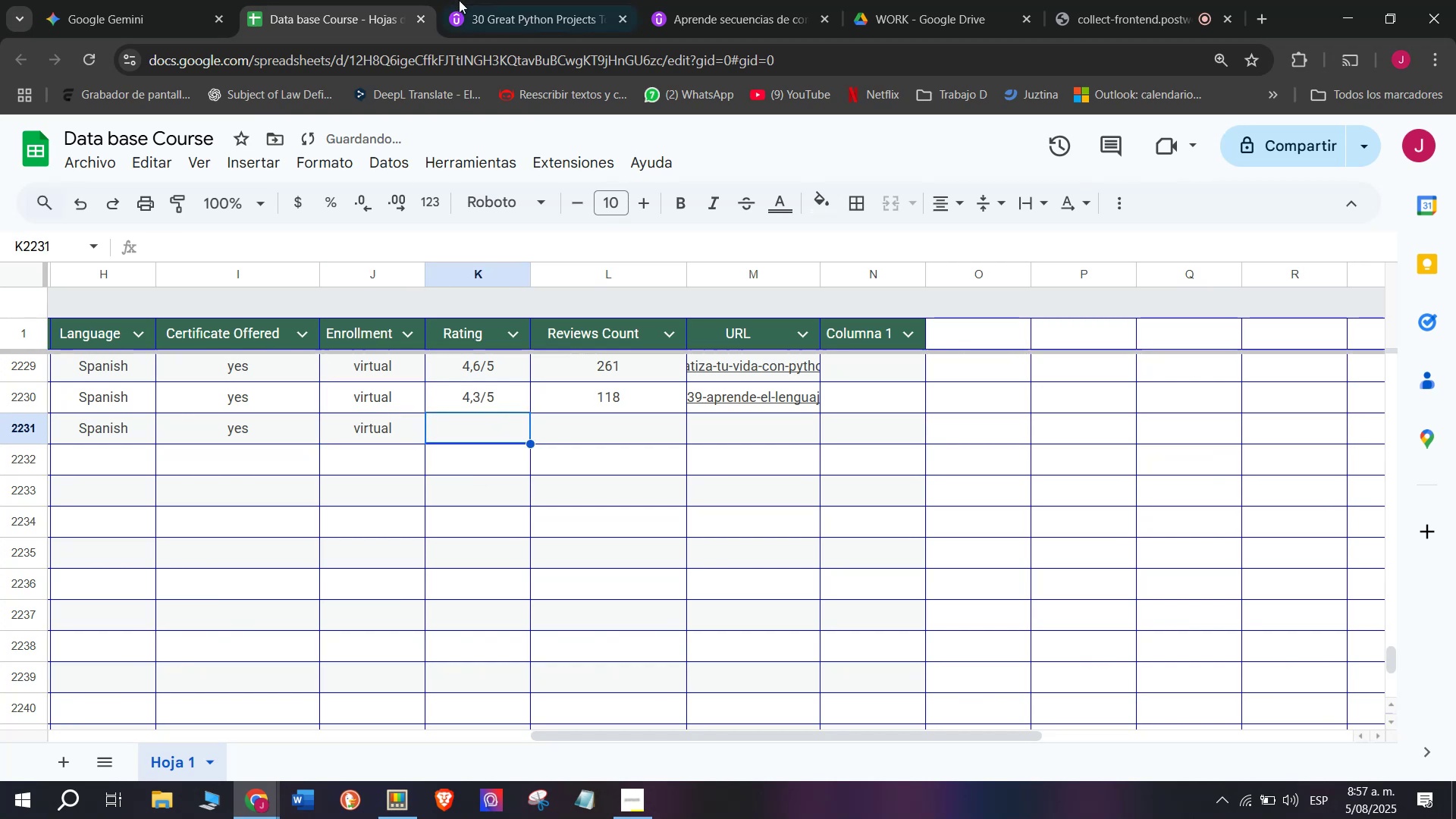 
left_click([469, 0])
 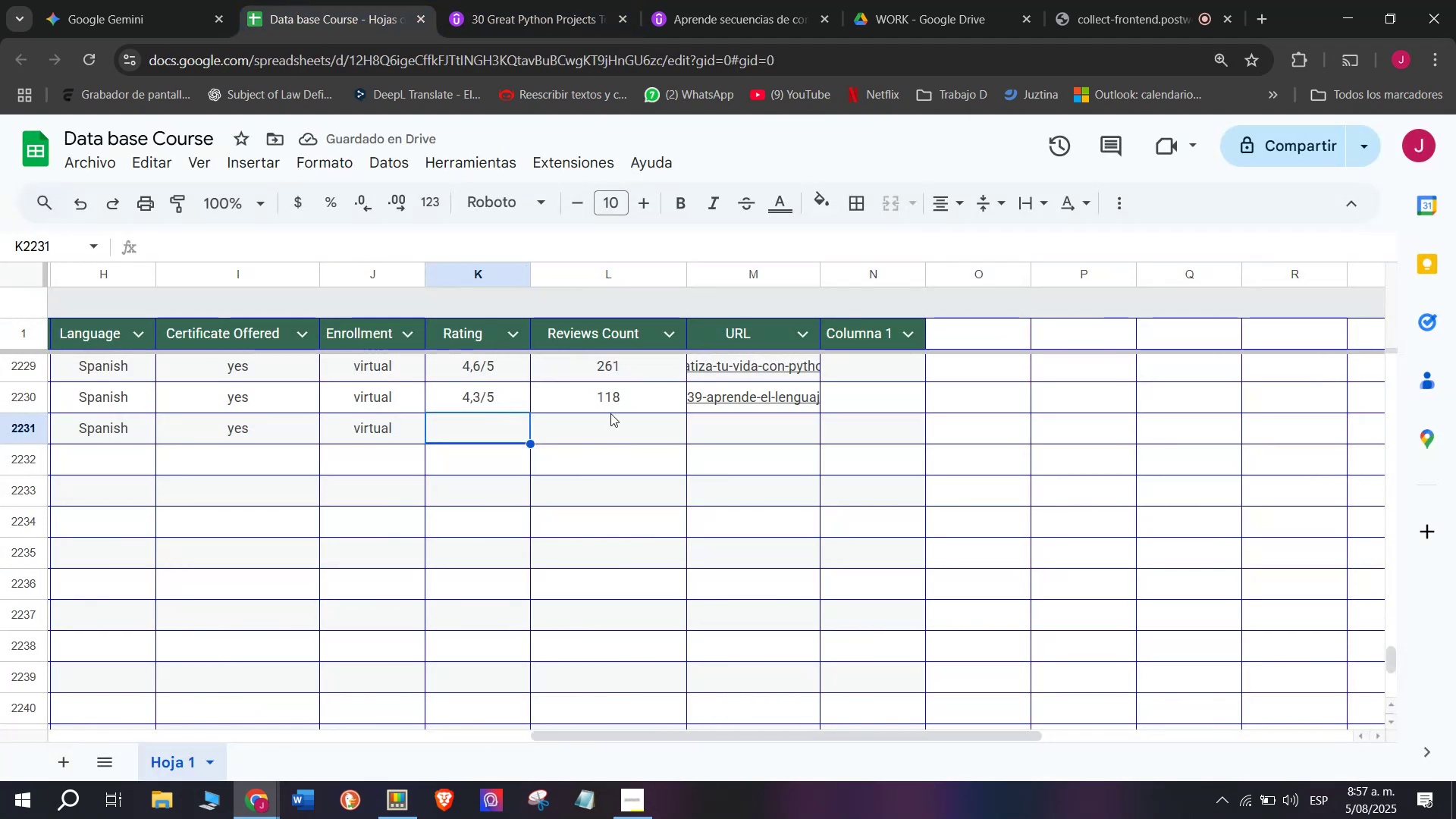 
left_click([497, 388])
 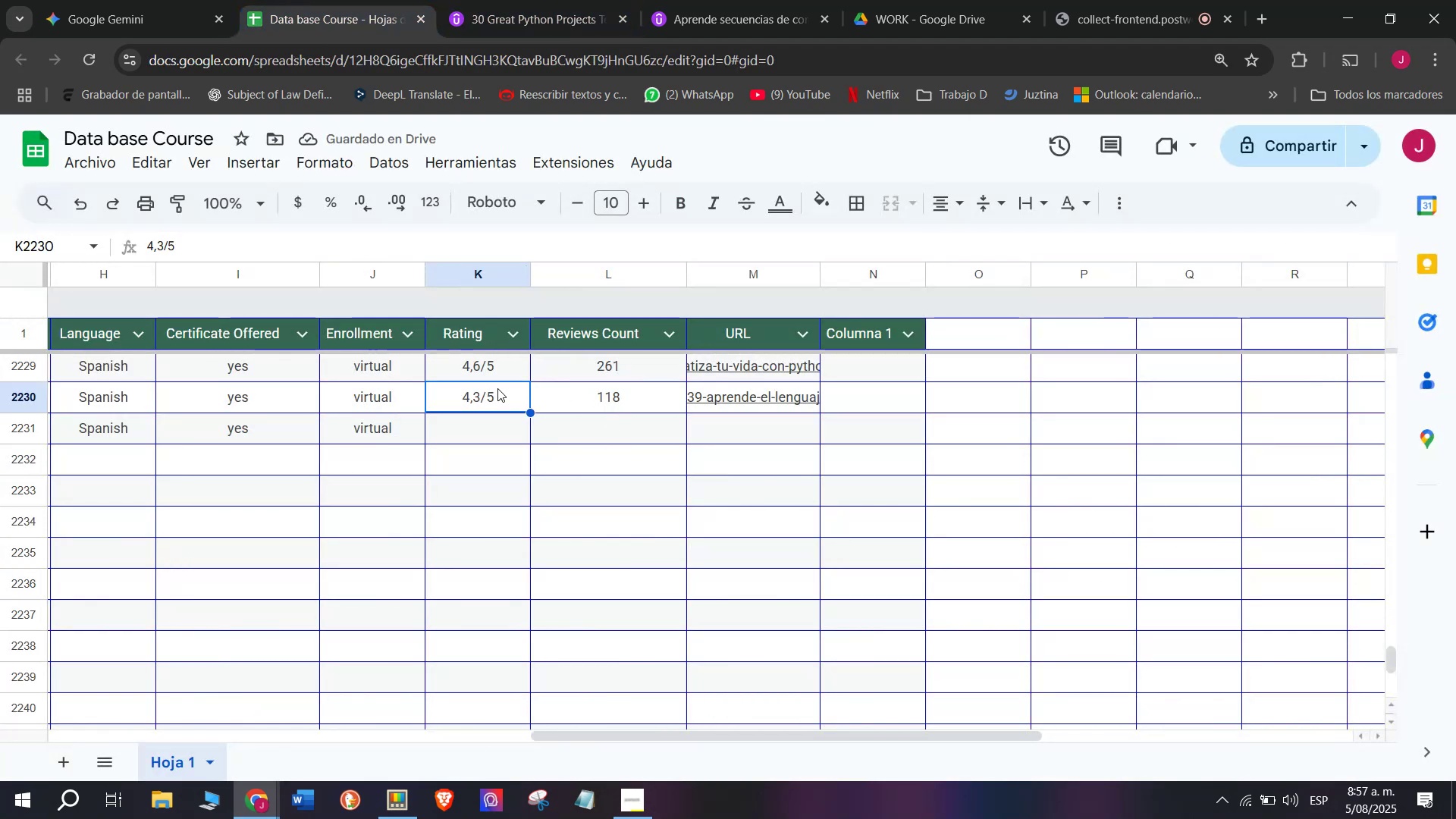 
key(Break)
 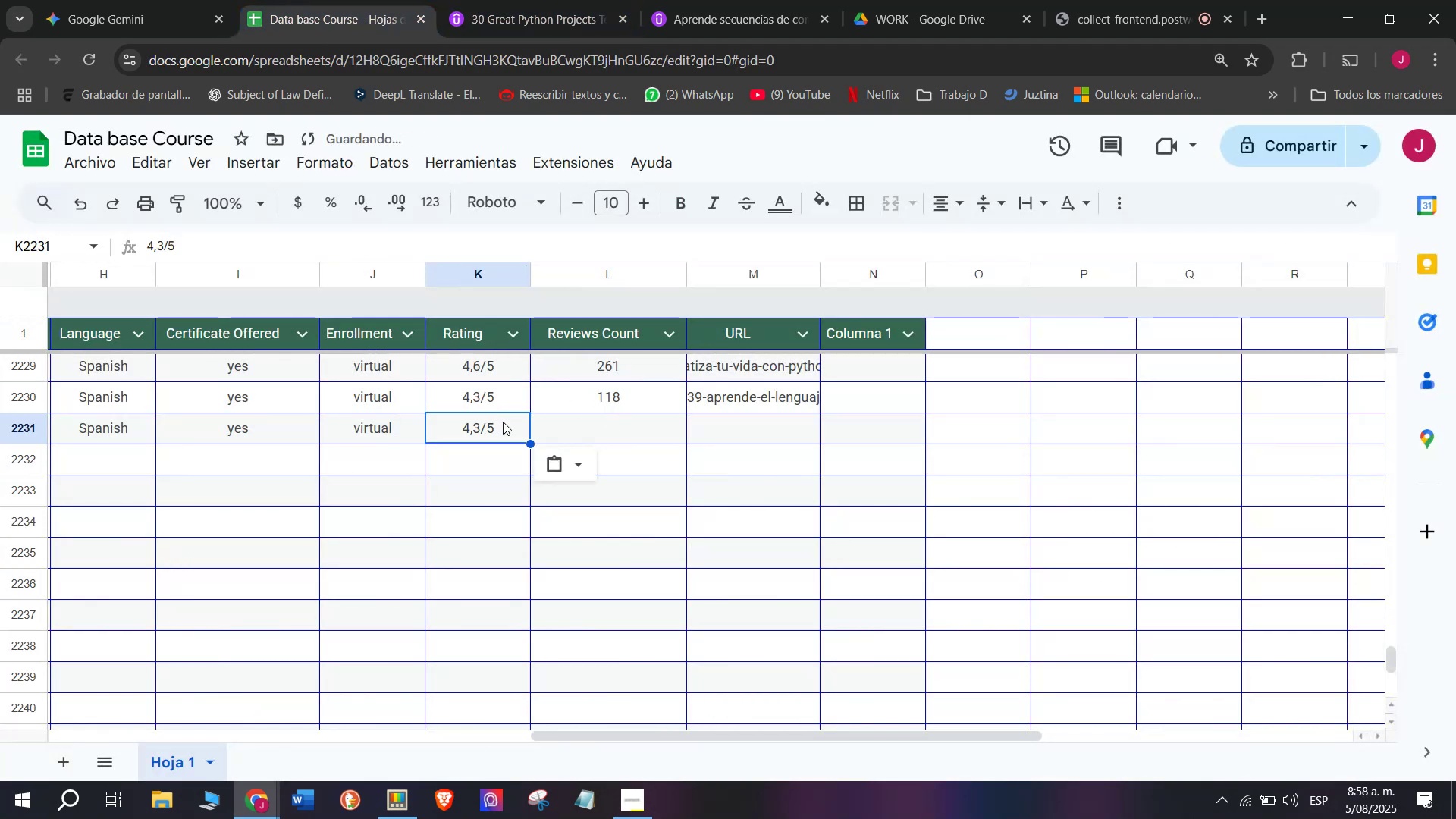 
key(Control+ControlLeft)
 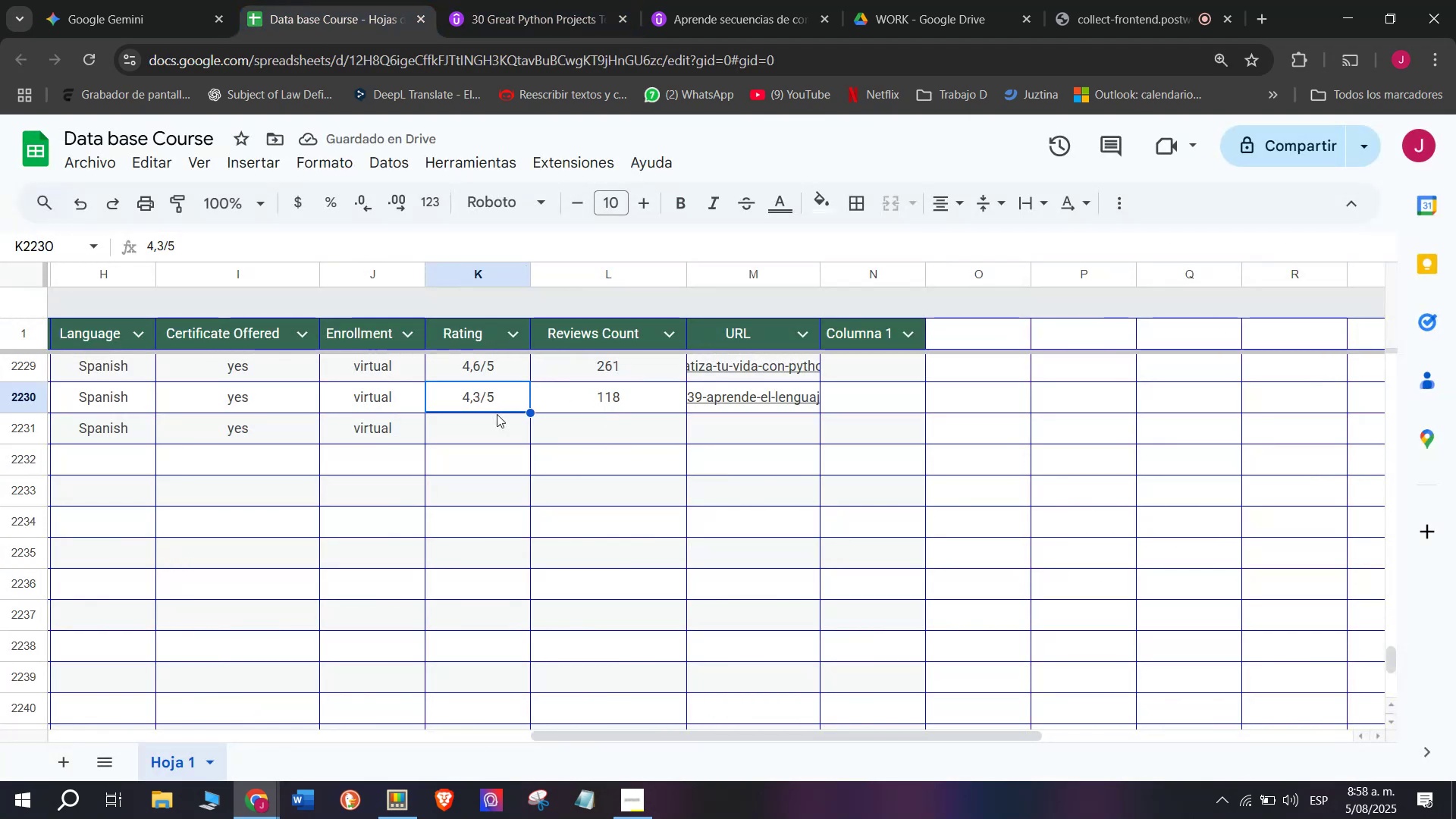 
key(Control+C)
 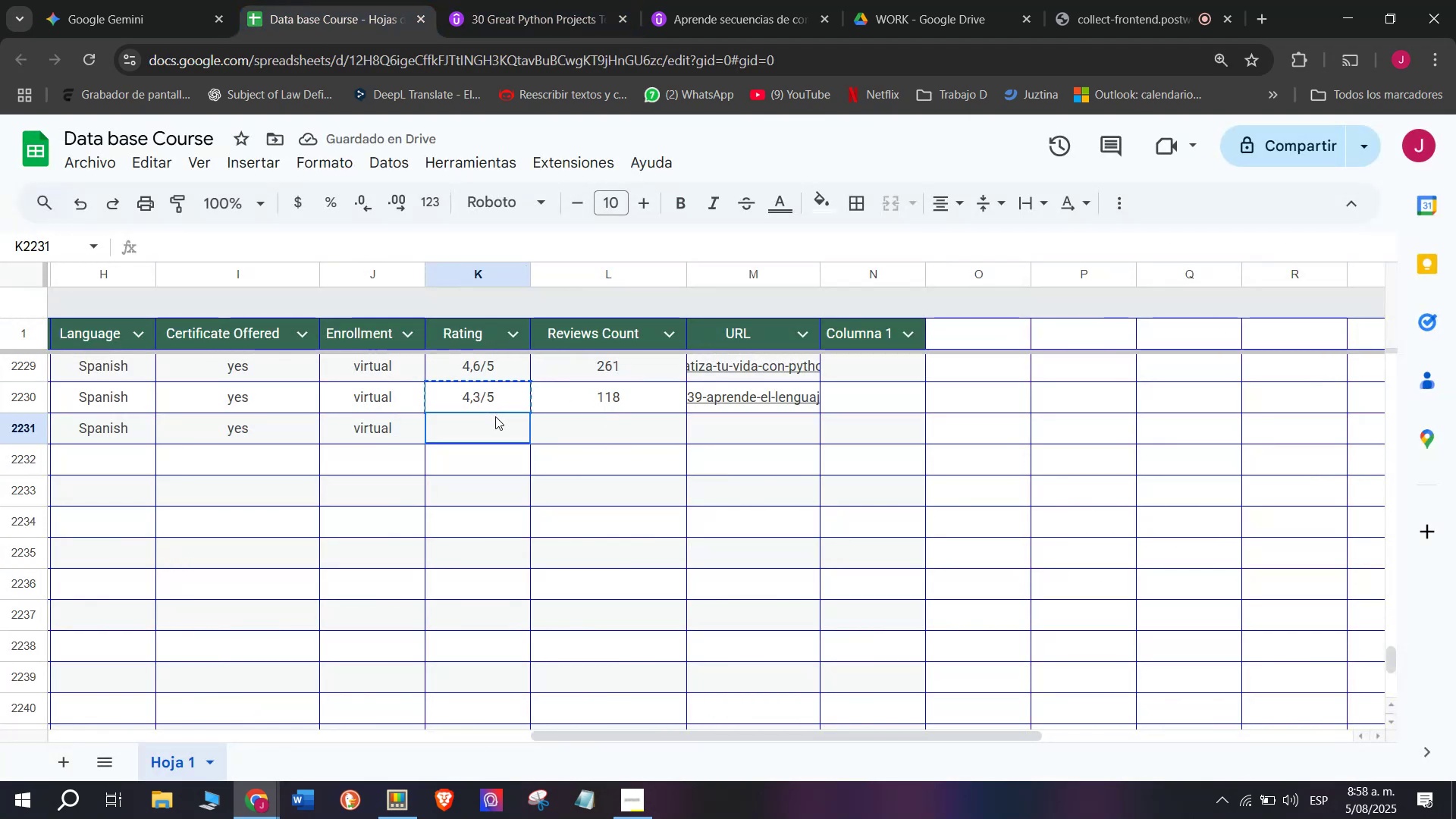 
double_click([495, 416])
 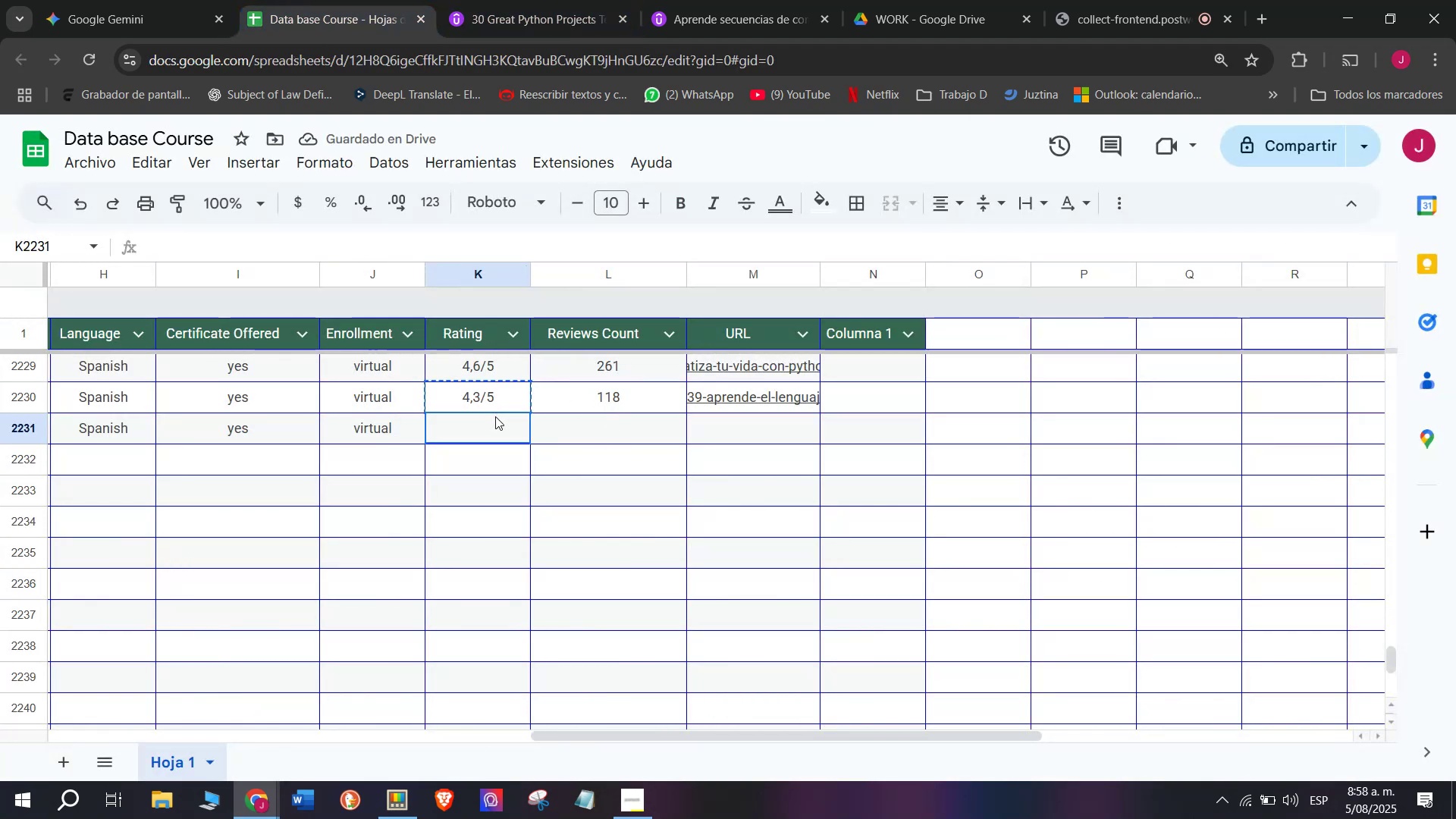 
key(Control+ControlLeft)
 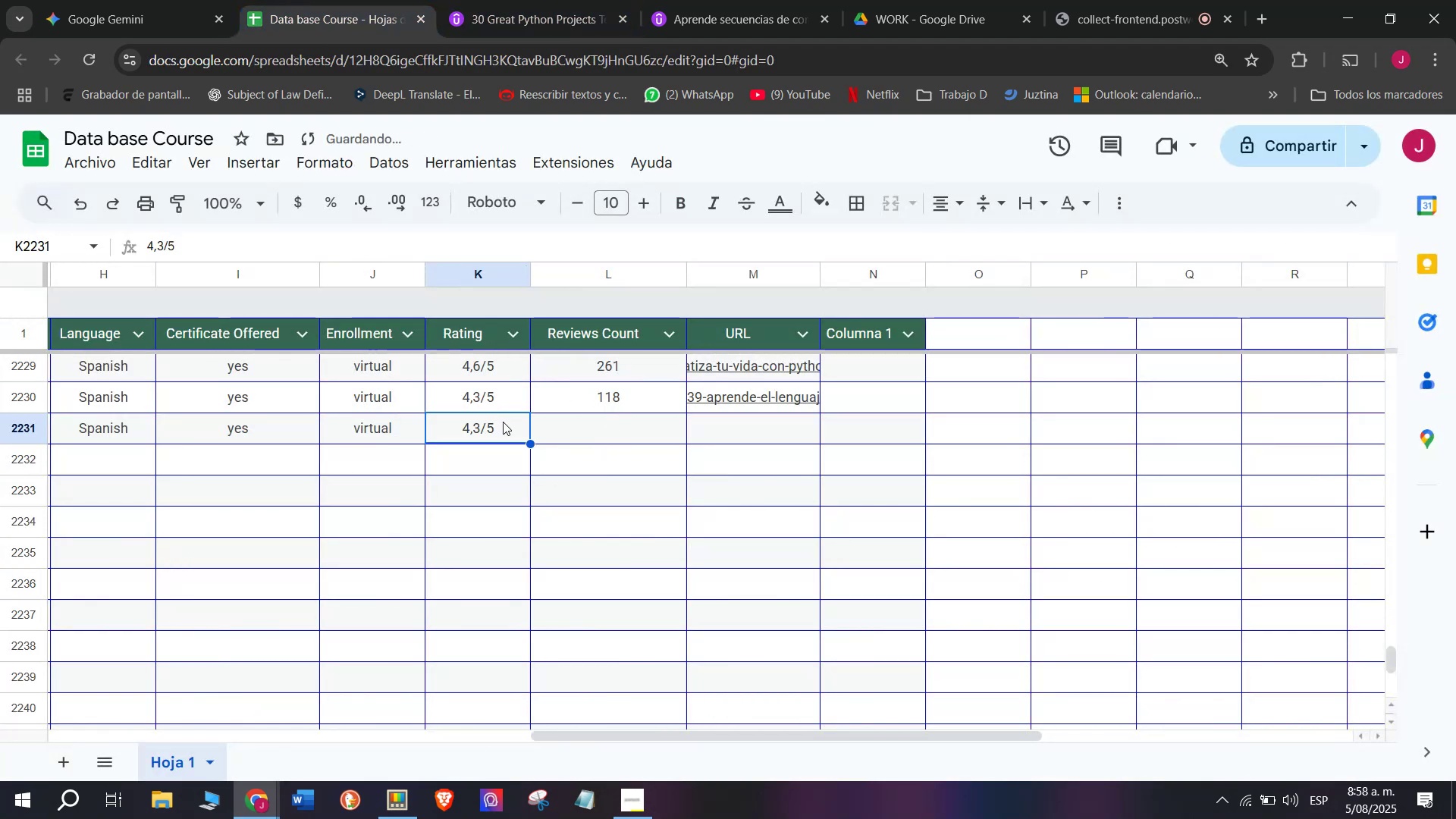 
key(Z)
 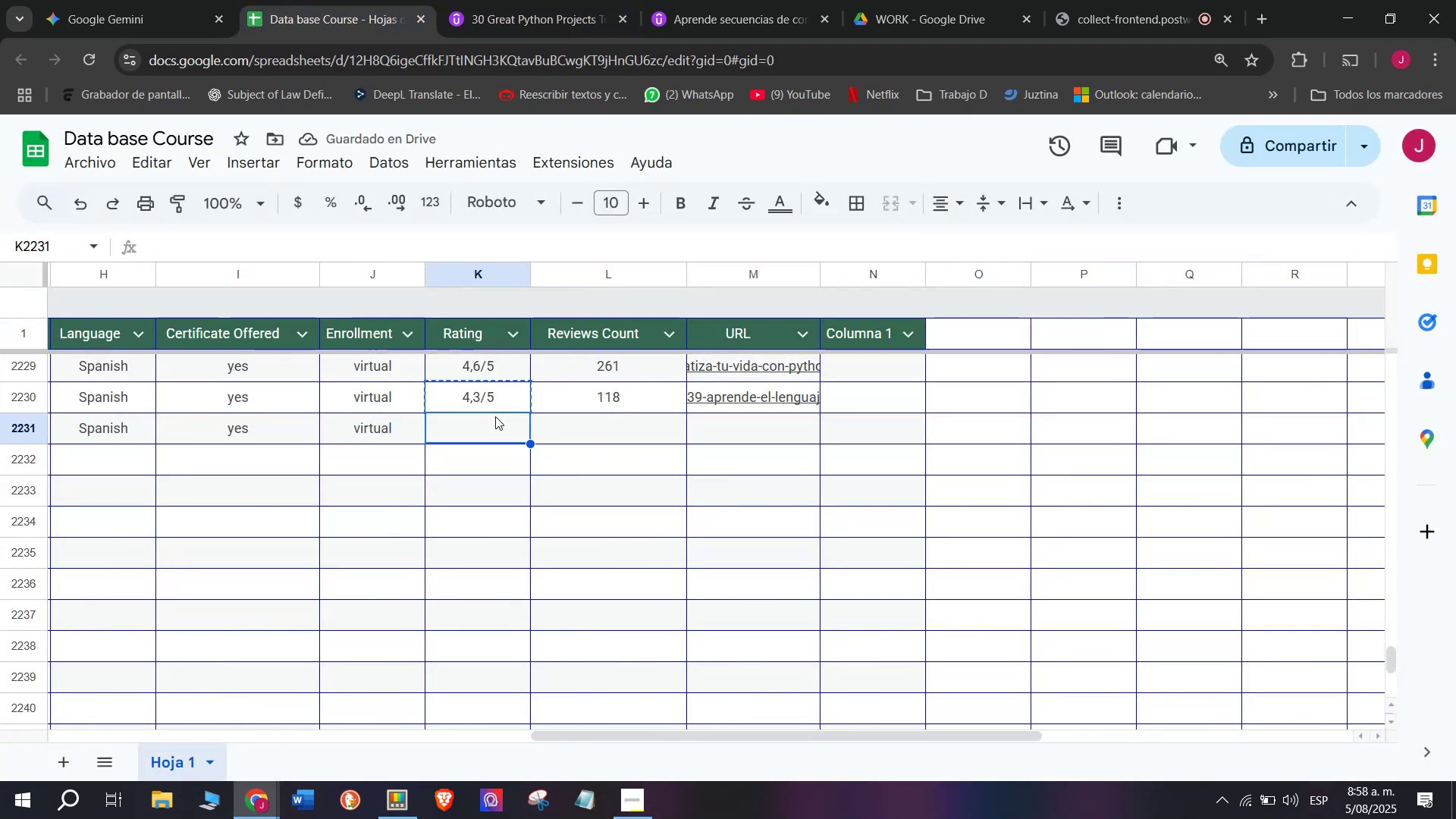 
key(Control+V)
 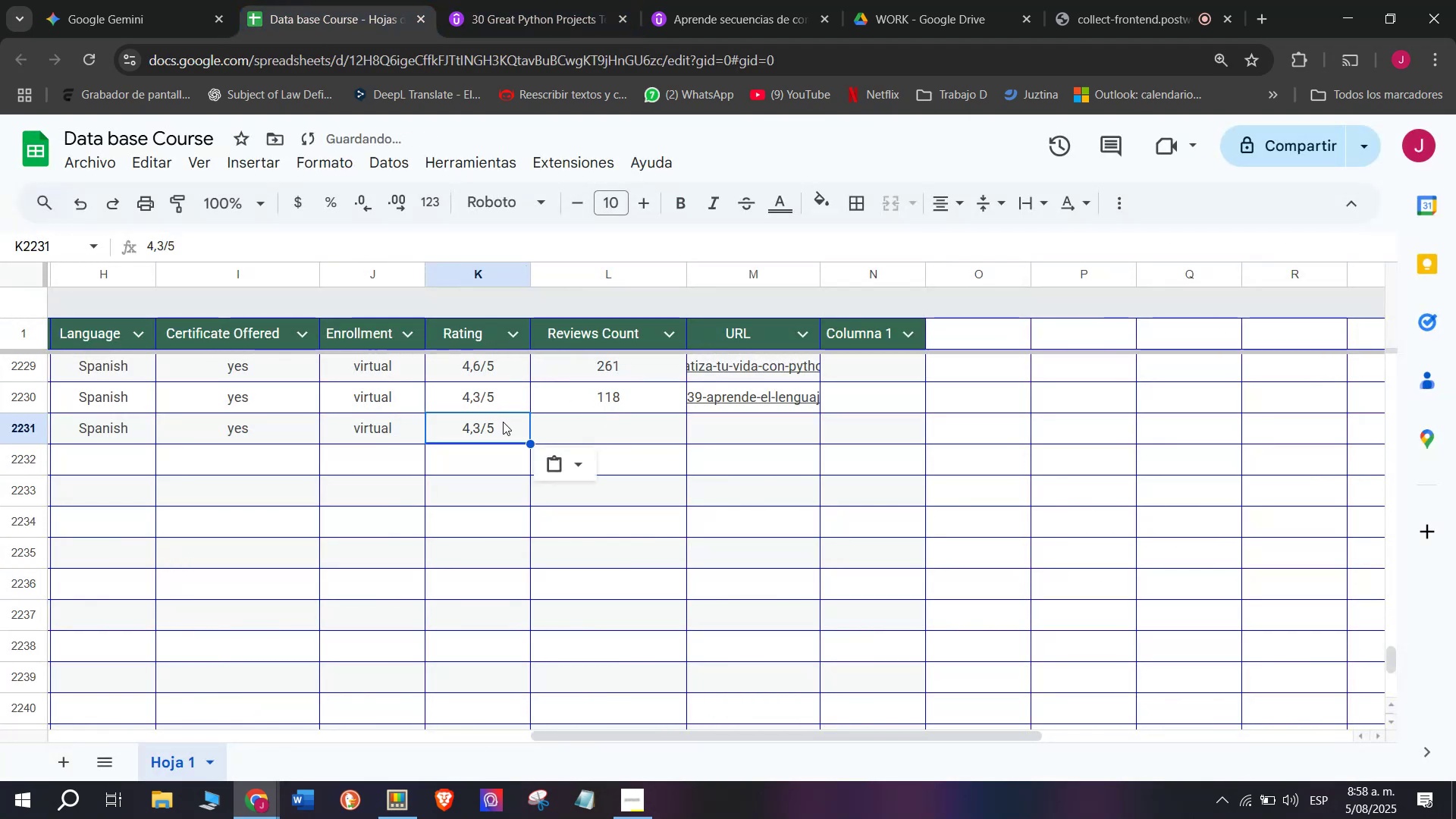 
triple_click([503, 422])
 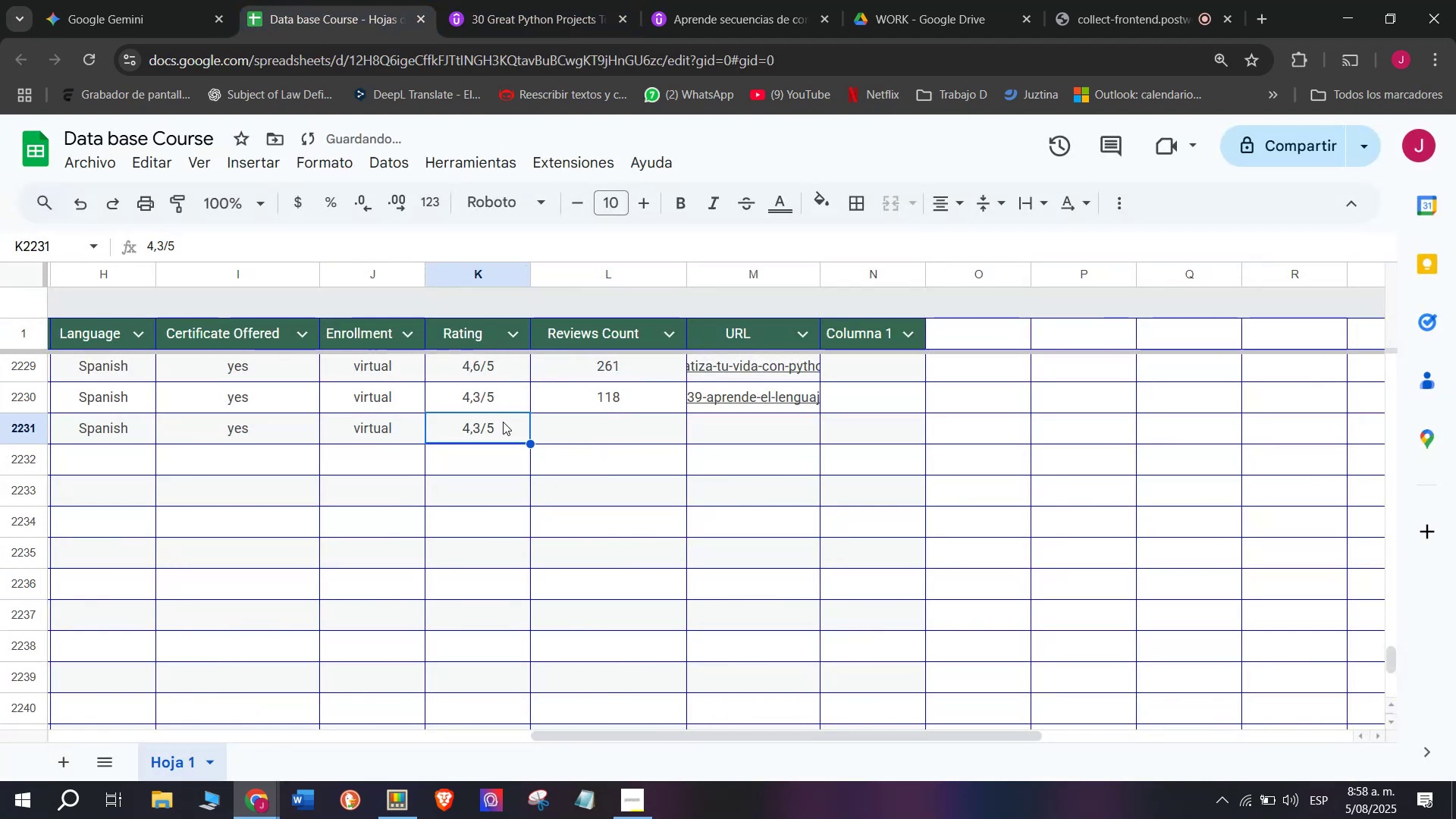 
triple_click([503, 422])
 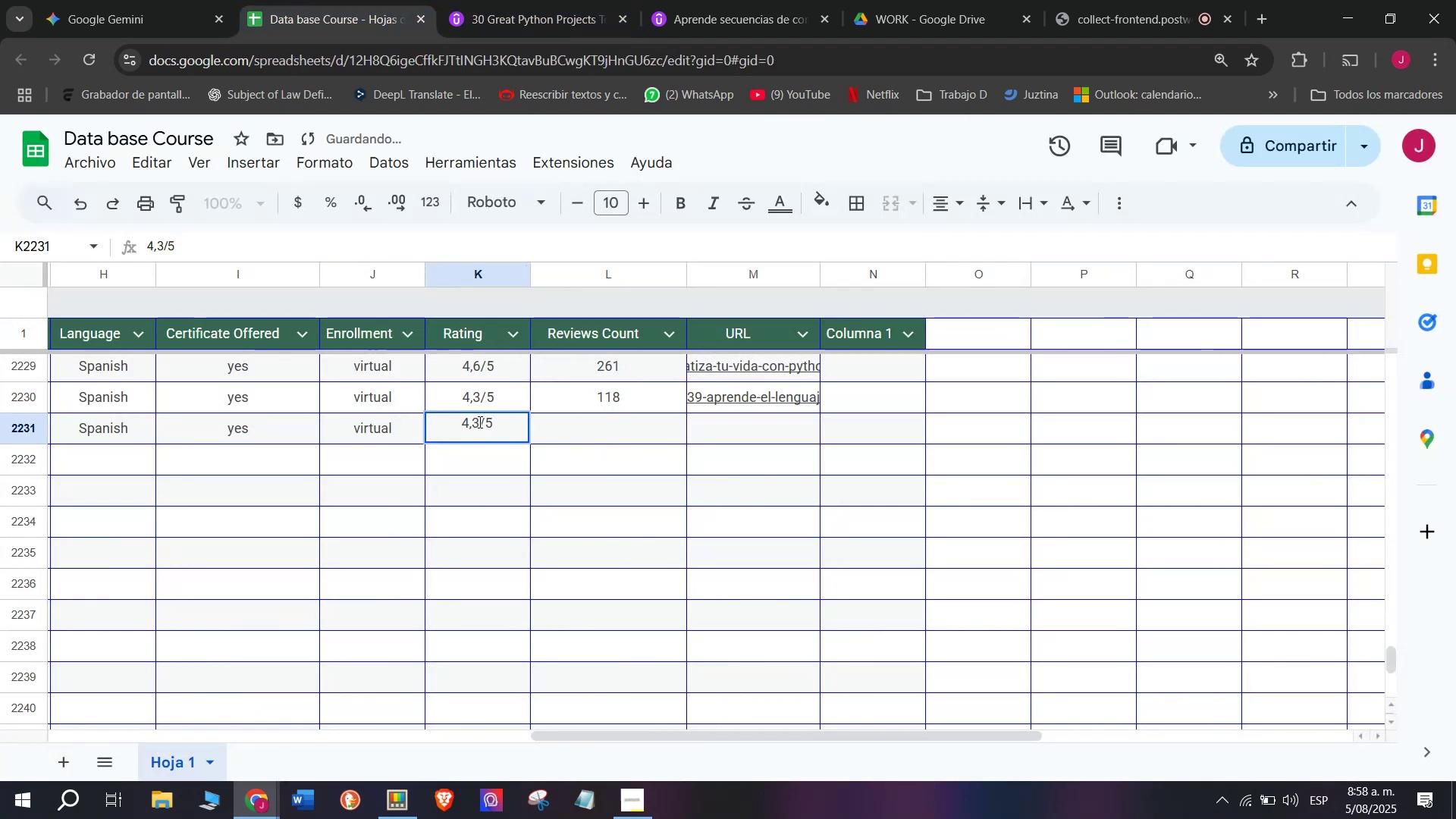 
left_click([479, 422])
 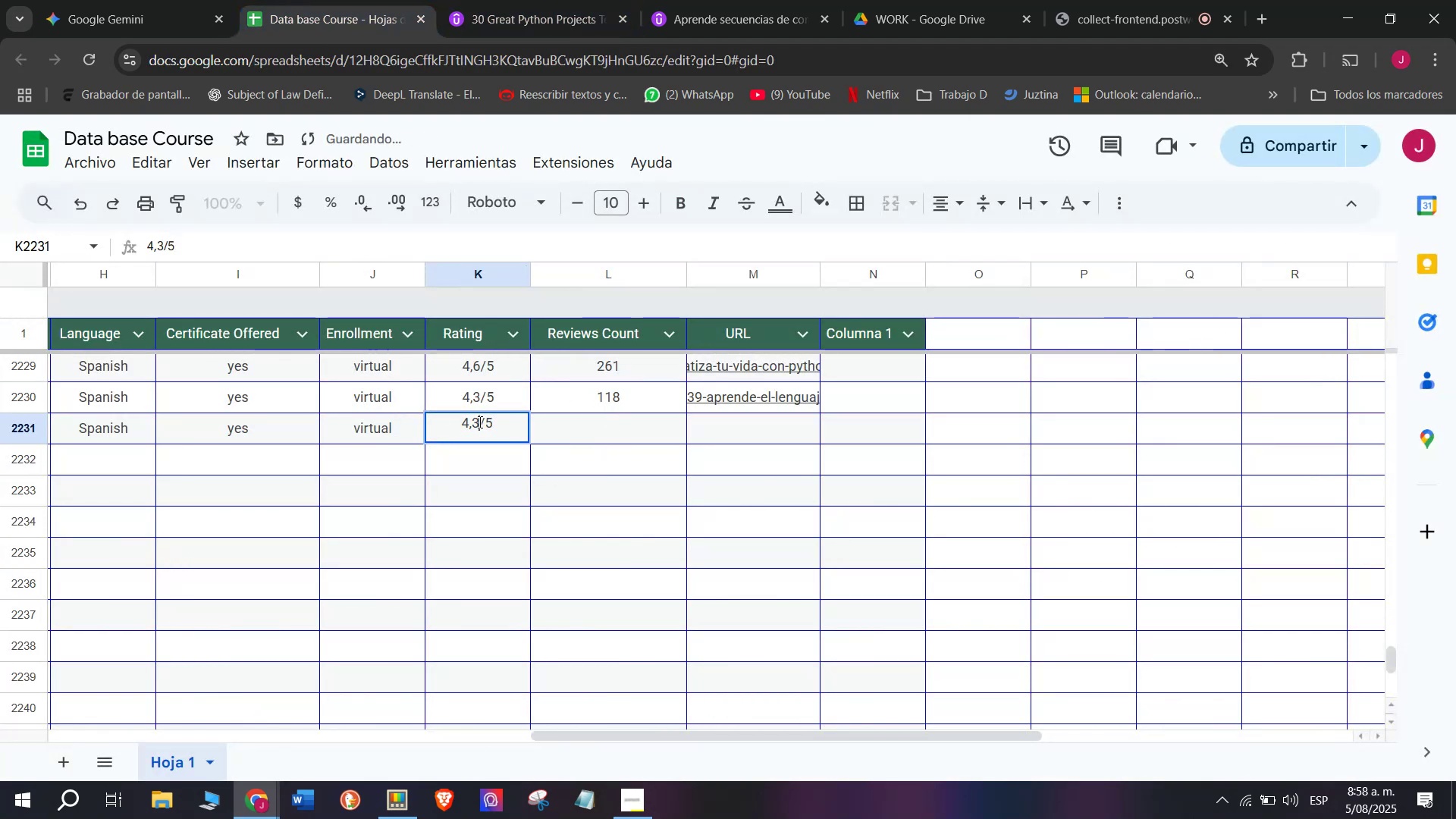 
key(Q)
 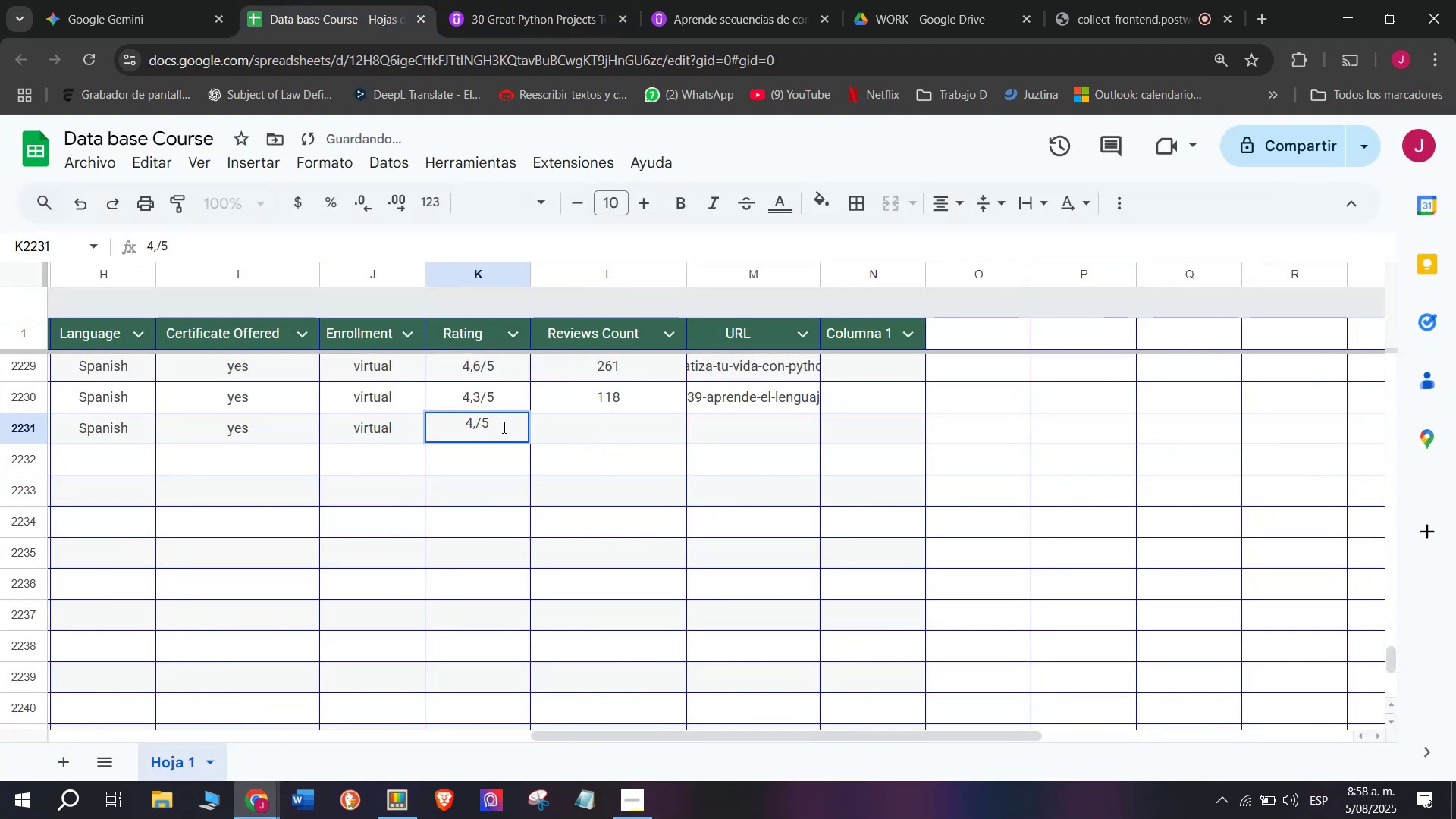 
key(Backspace)
 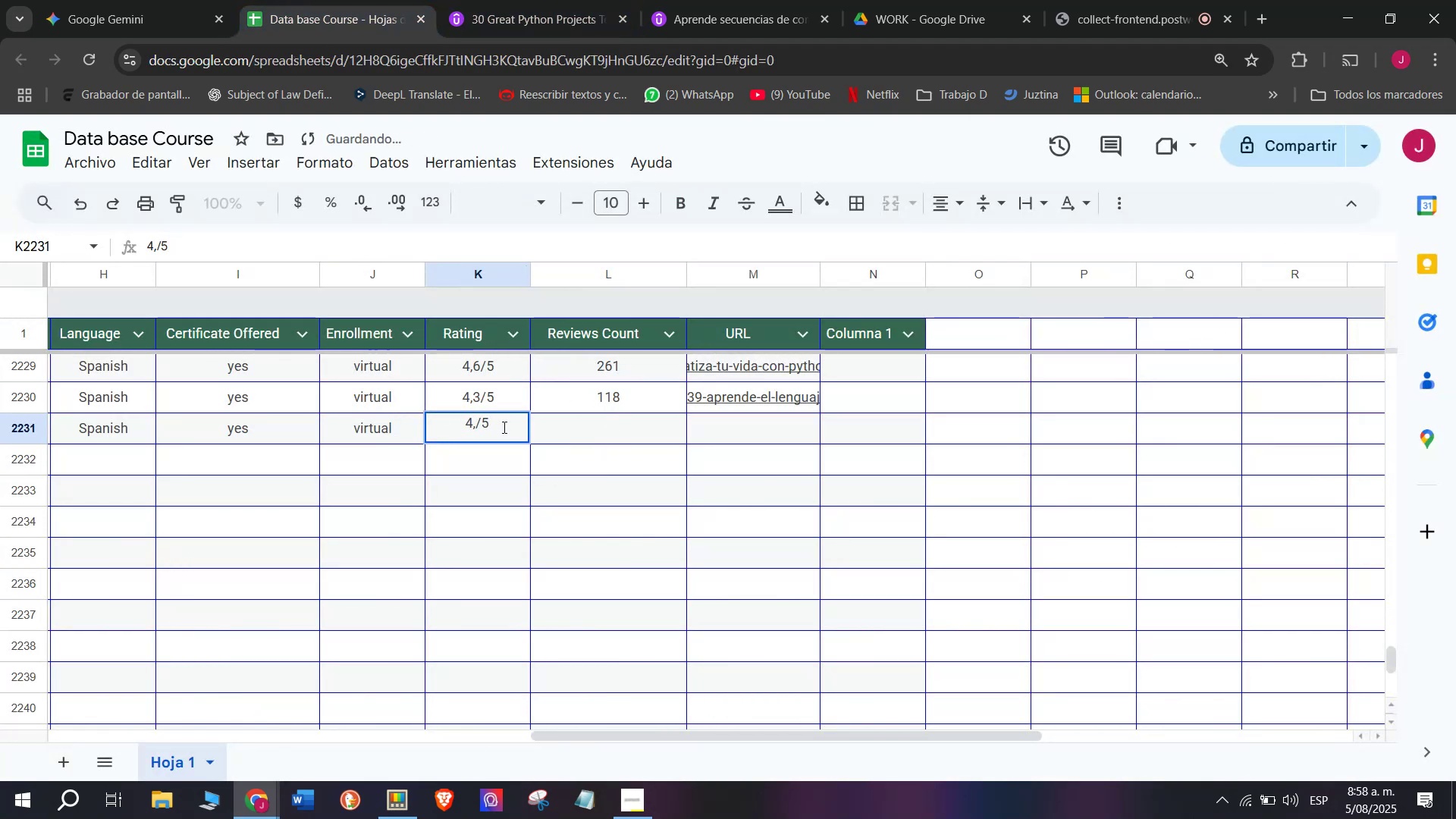 
key(4)
 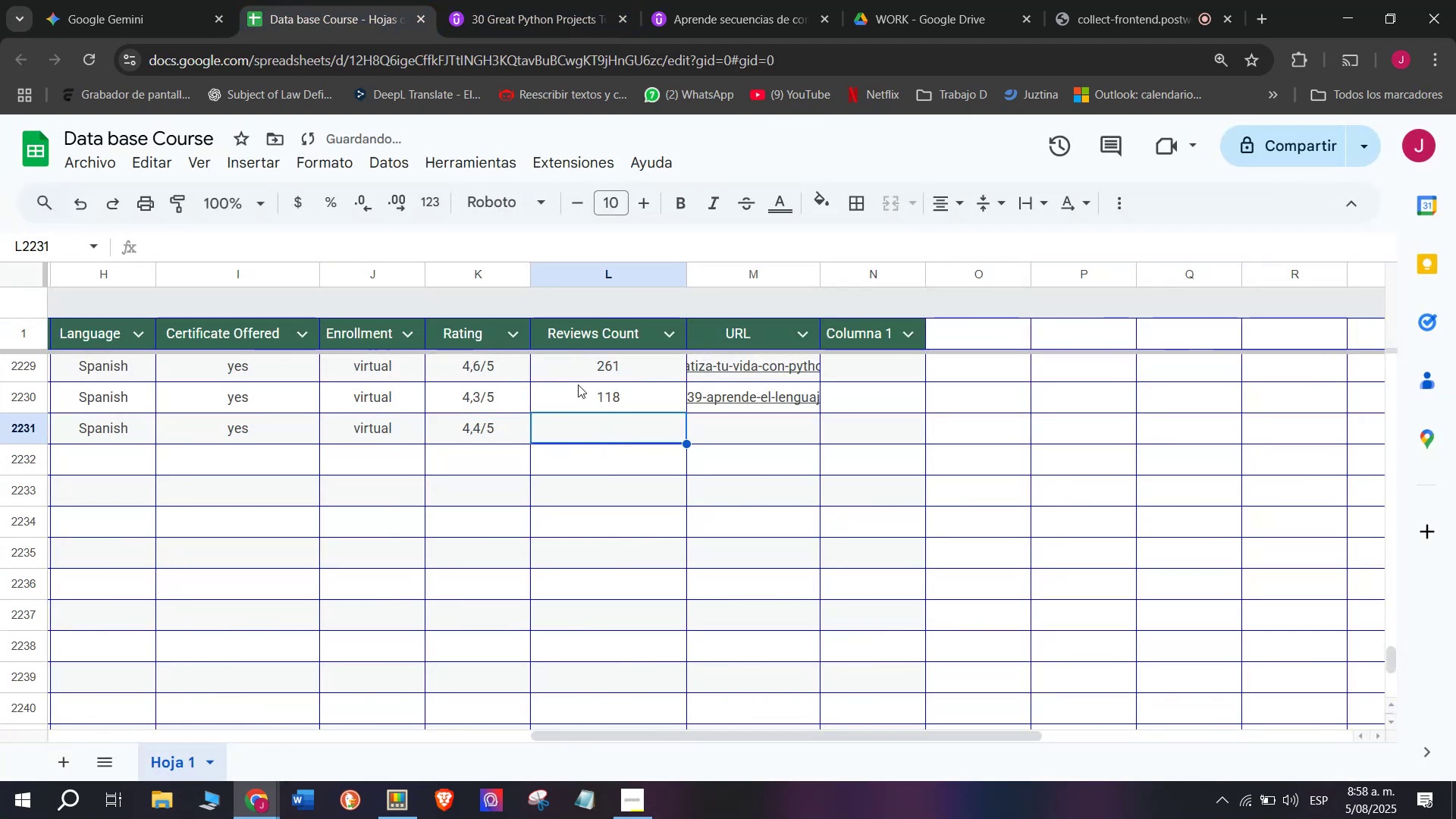 
left_click([537, 0])
 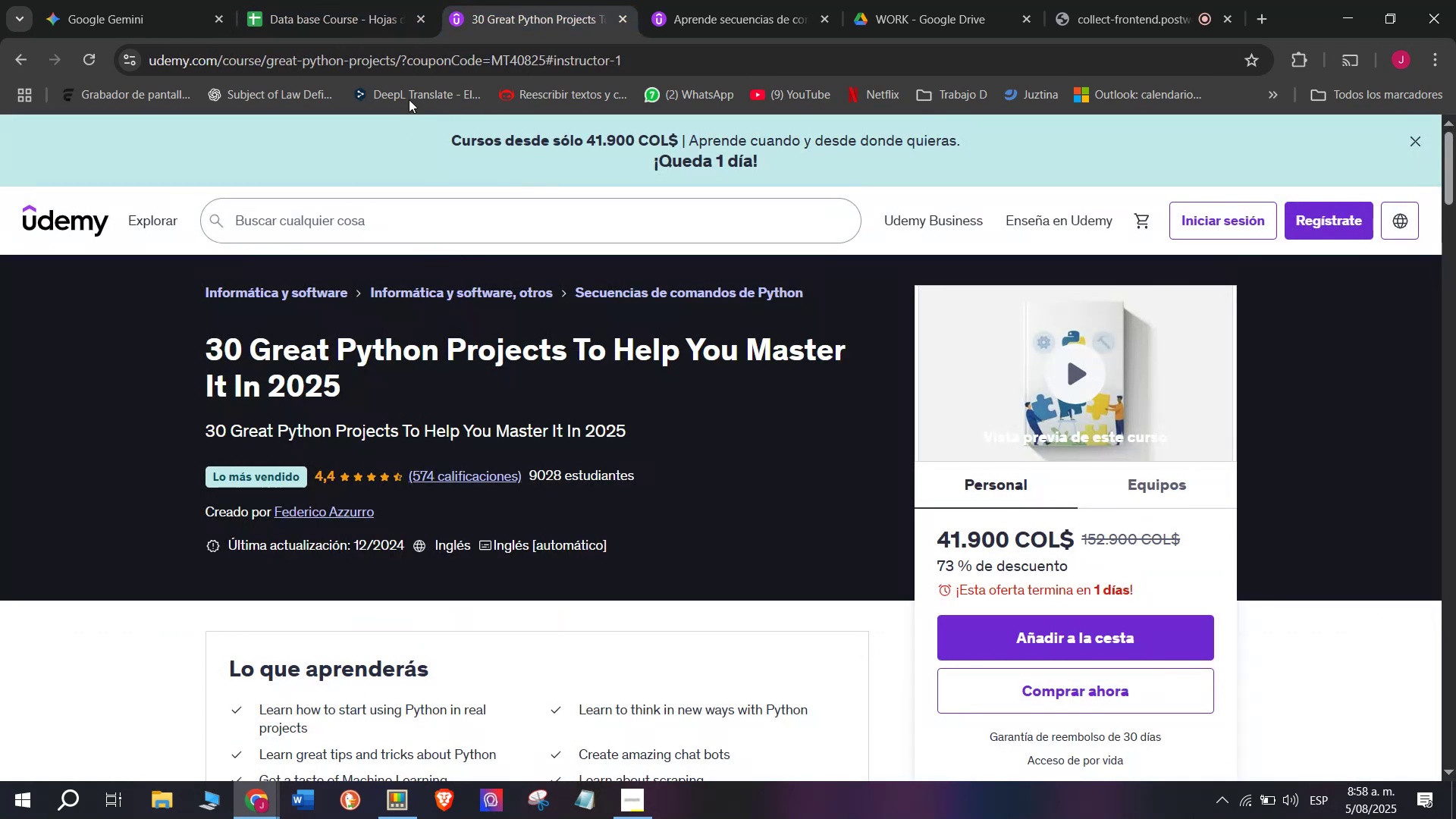 
left_click([310, 0])
 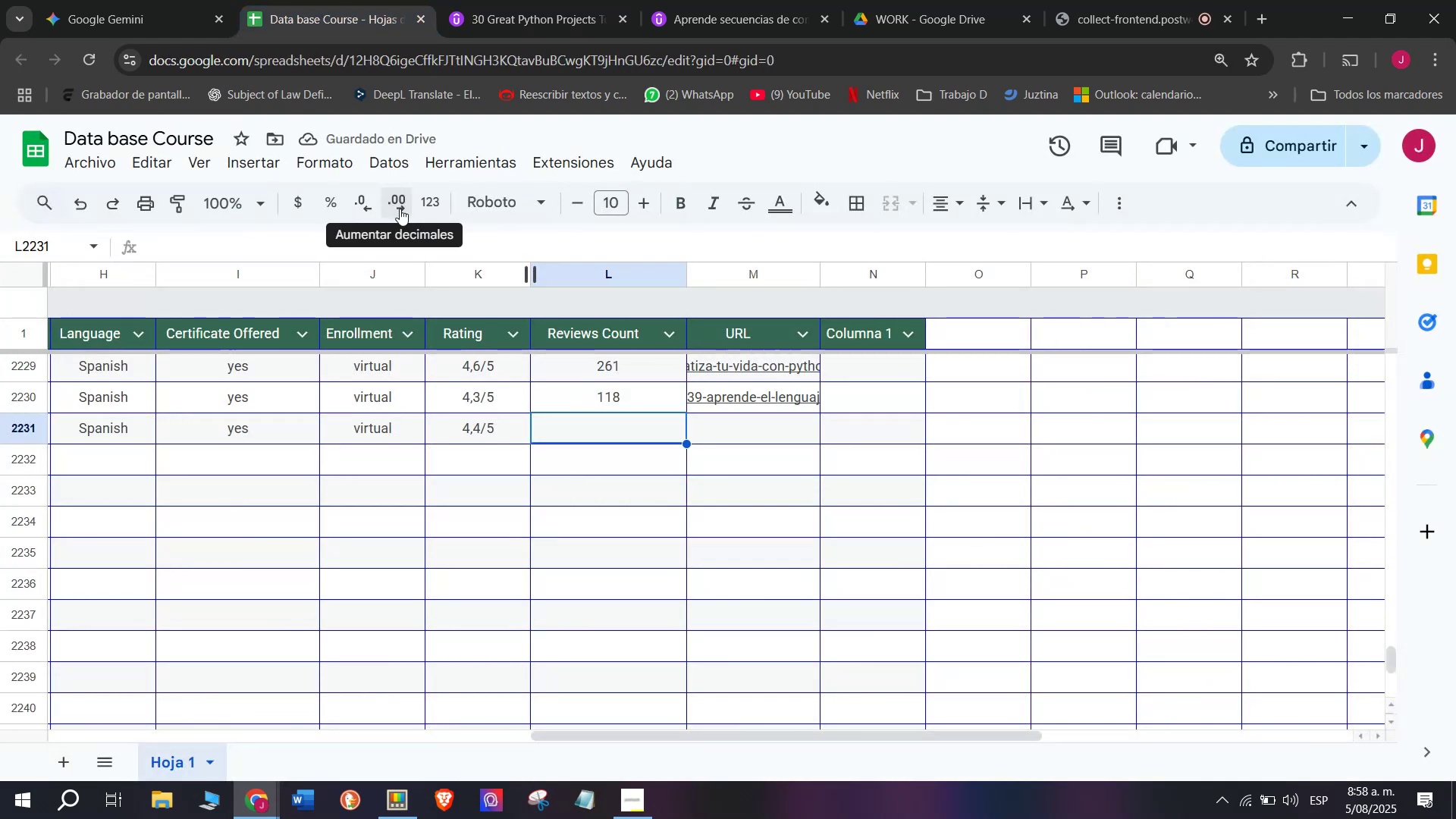 
type(574)
 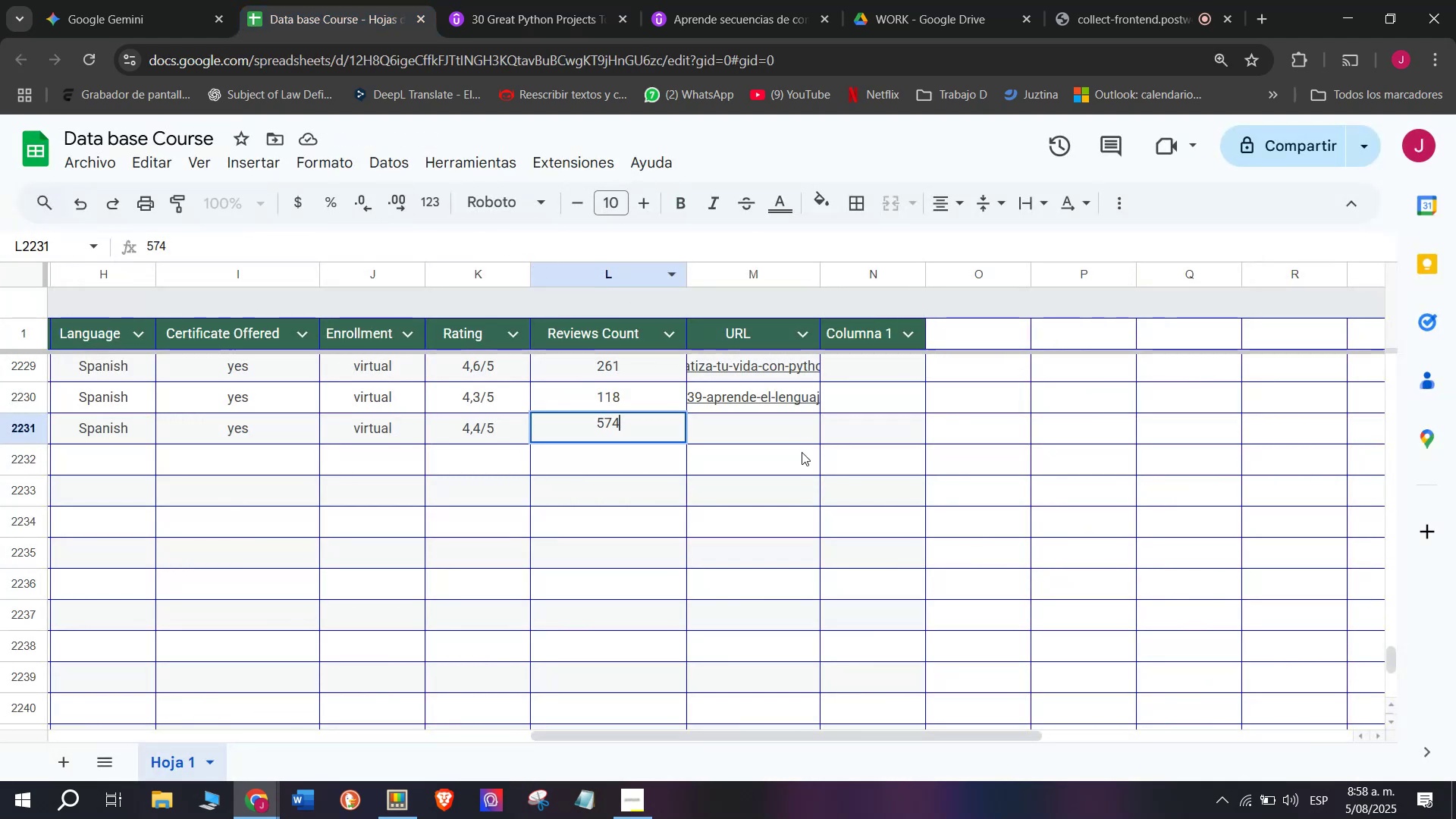 
left_click([770, 416])
 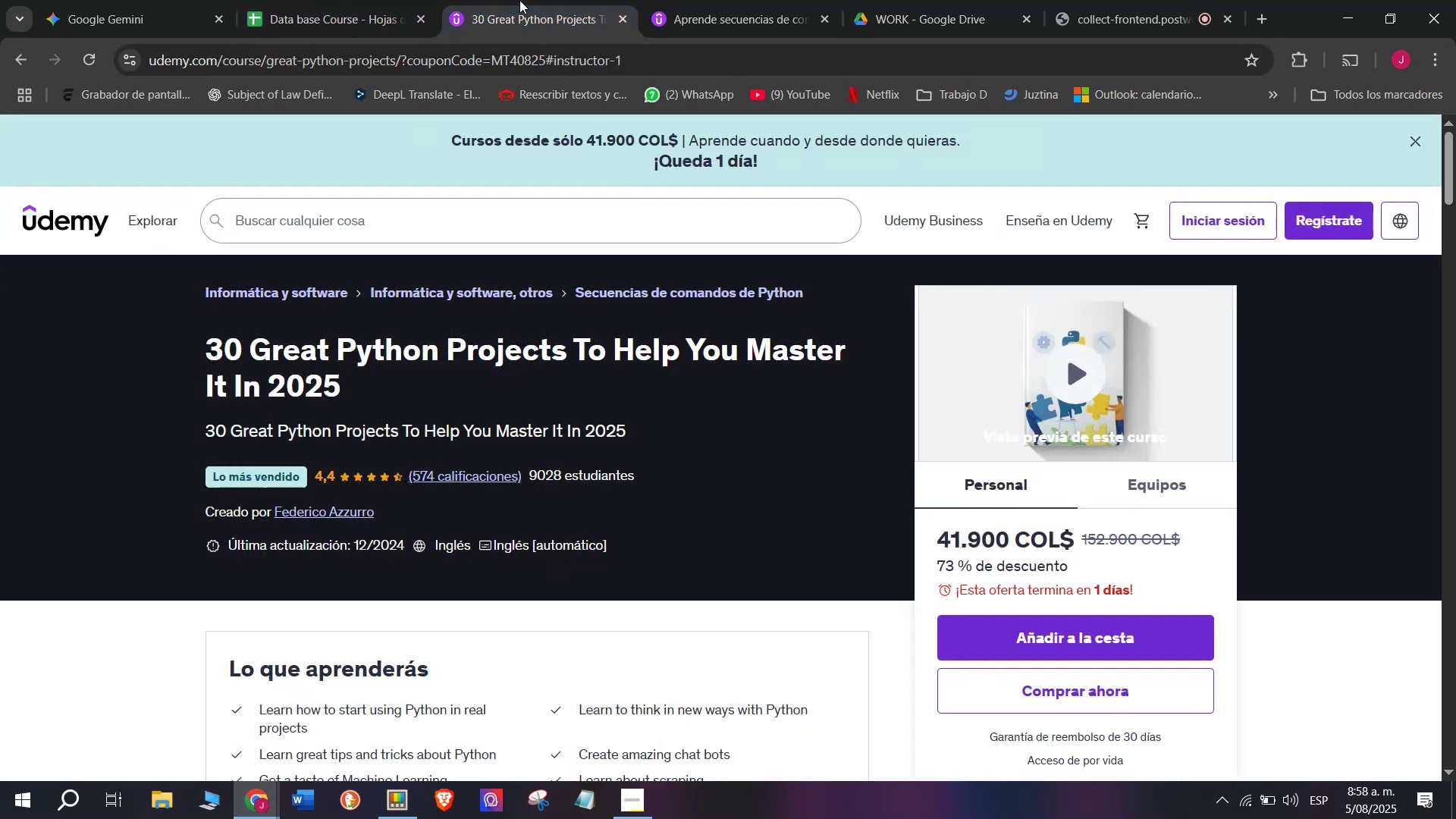 
double_click([519, 54])
 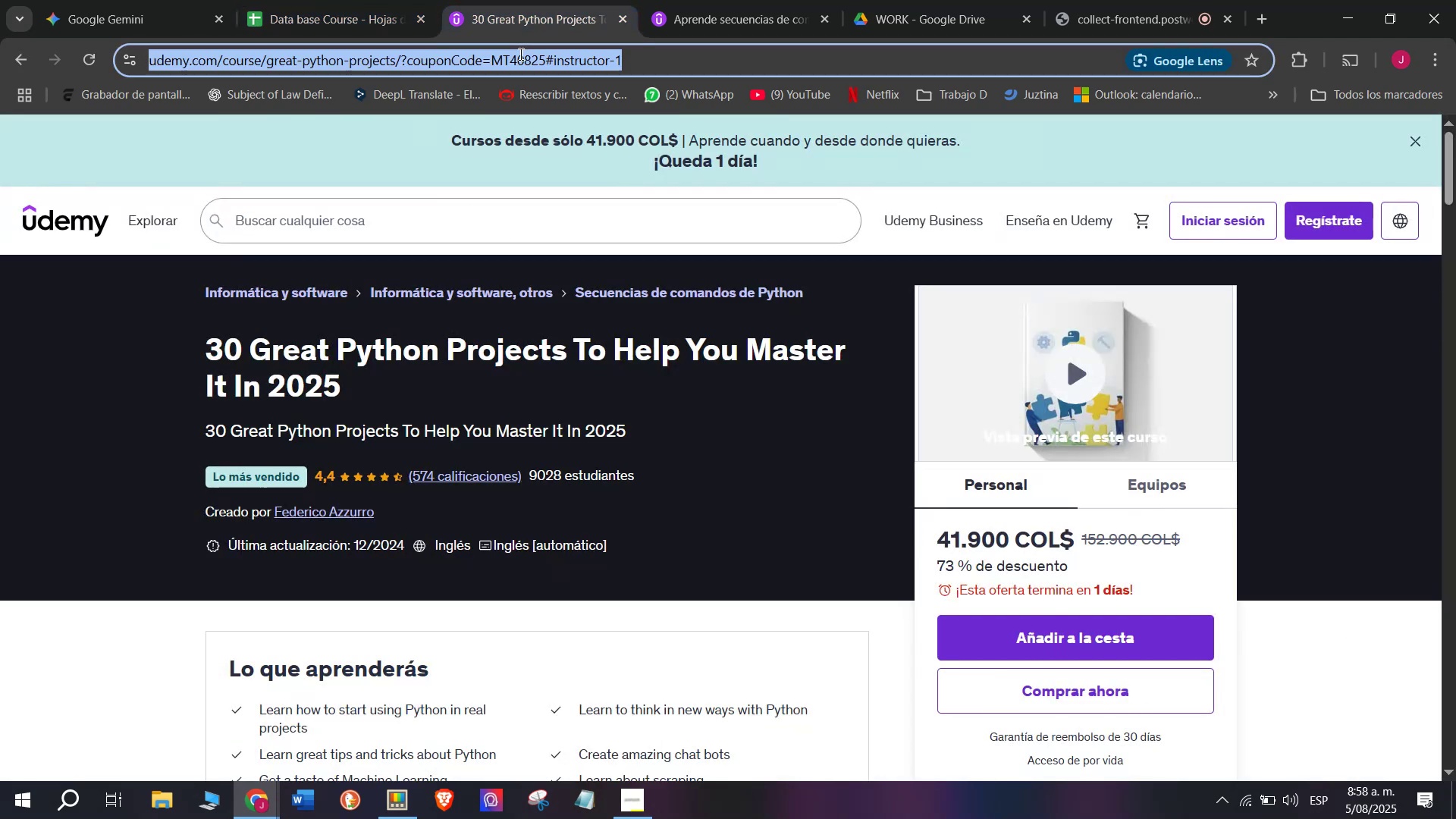 
triple_click([519, 54])
 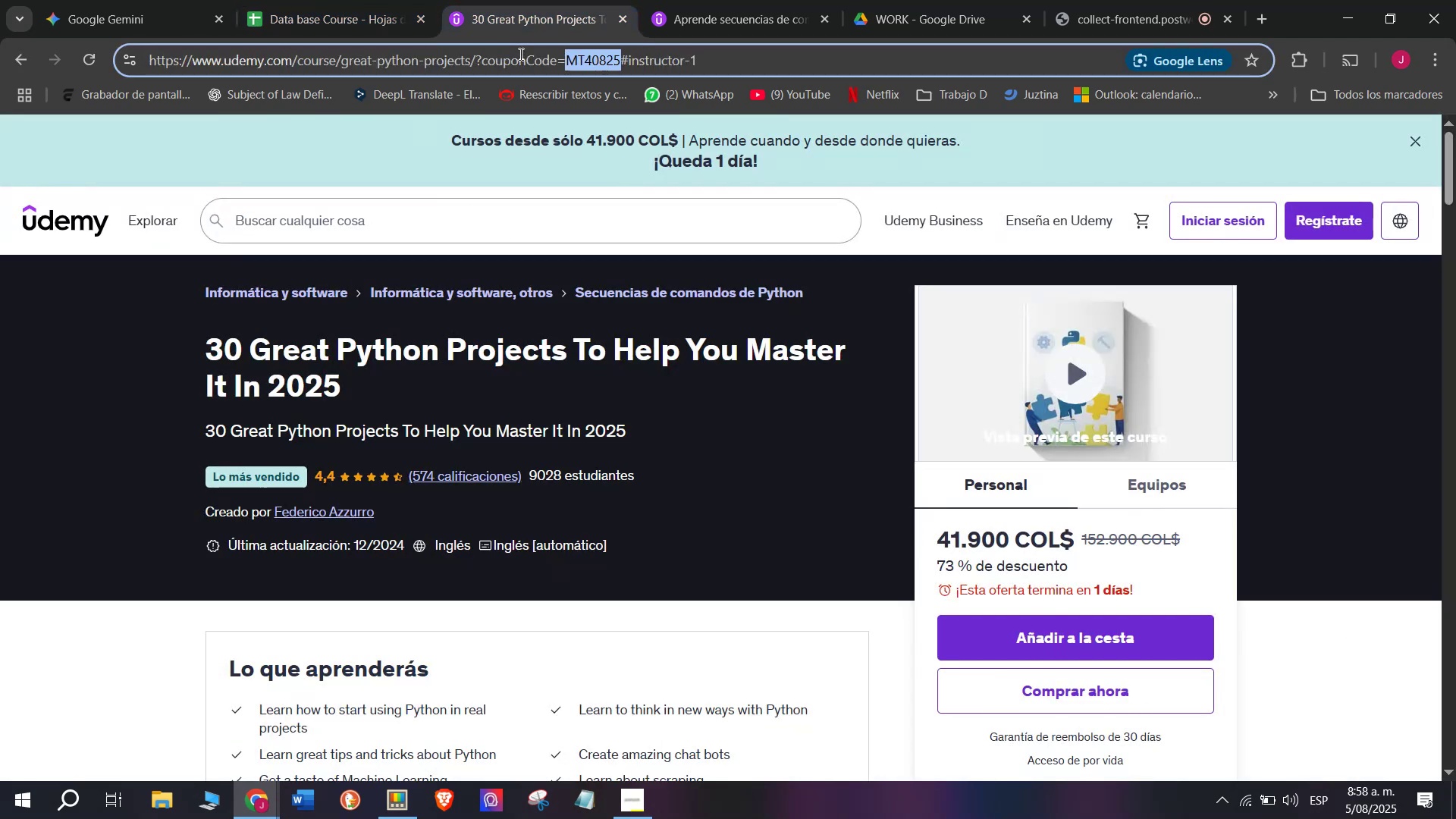 
triple_click([519, 54])
 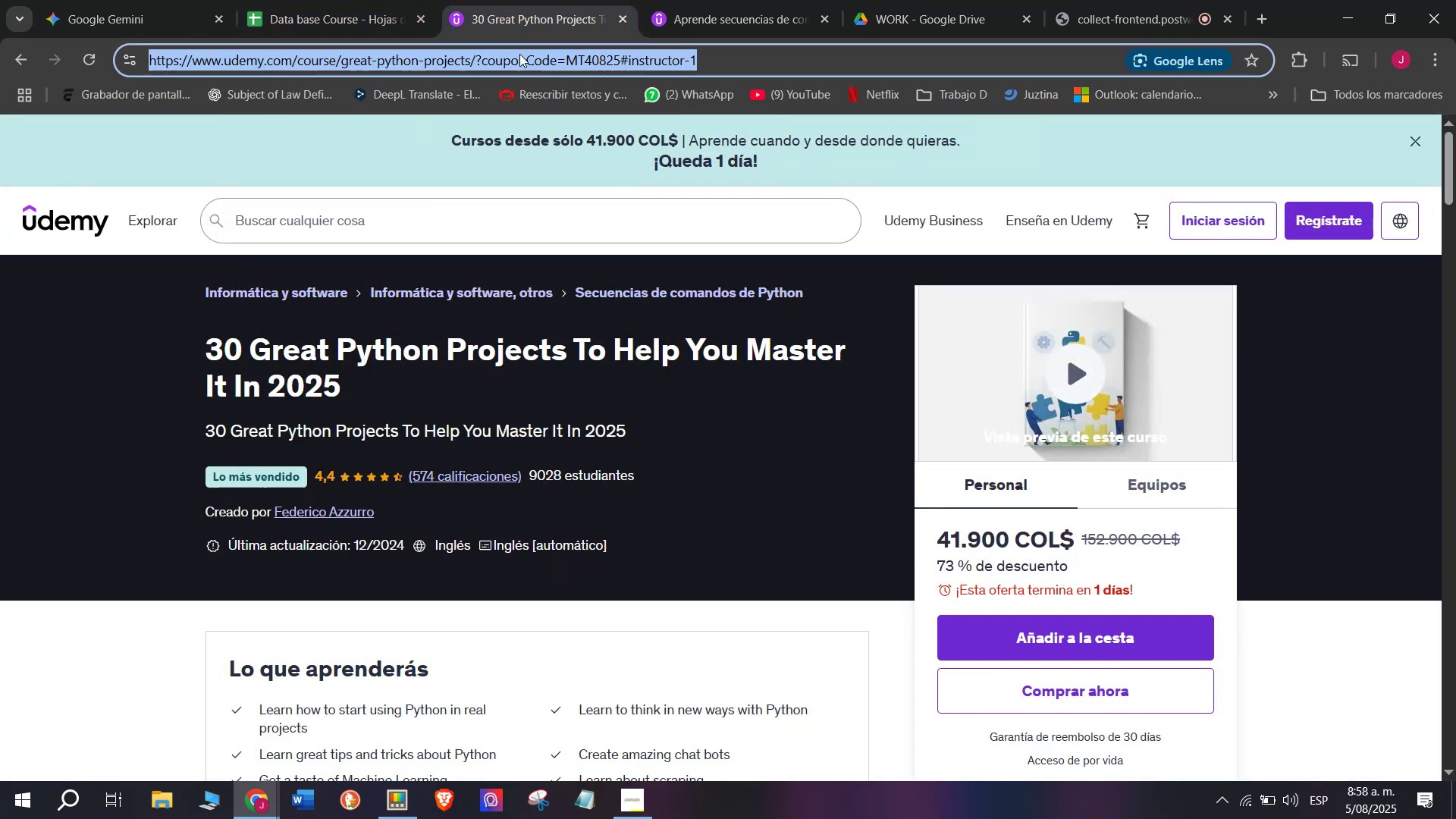 
key(Control+ControlLeft)
 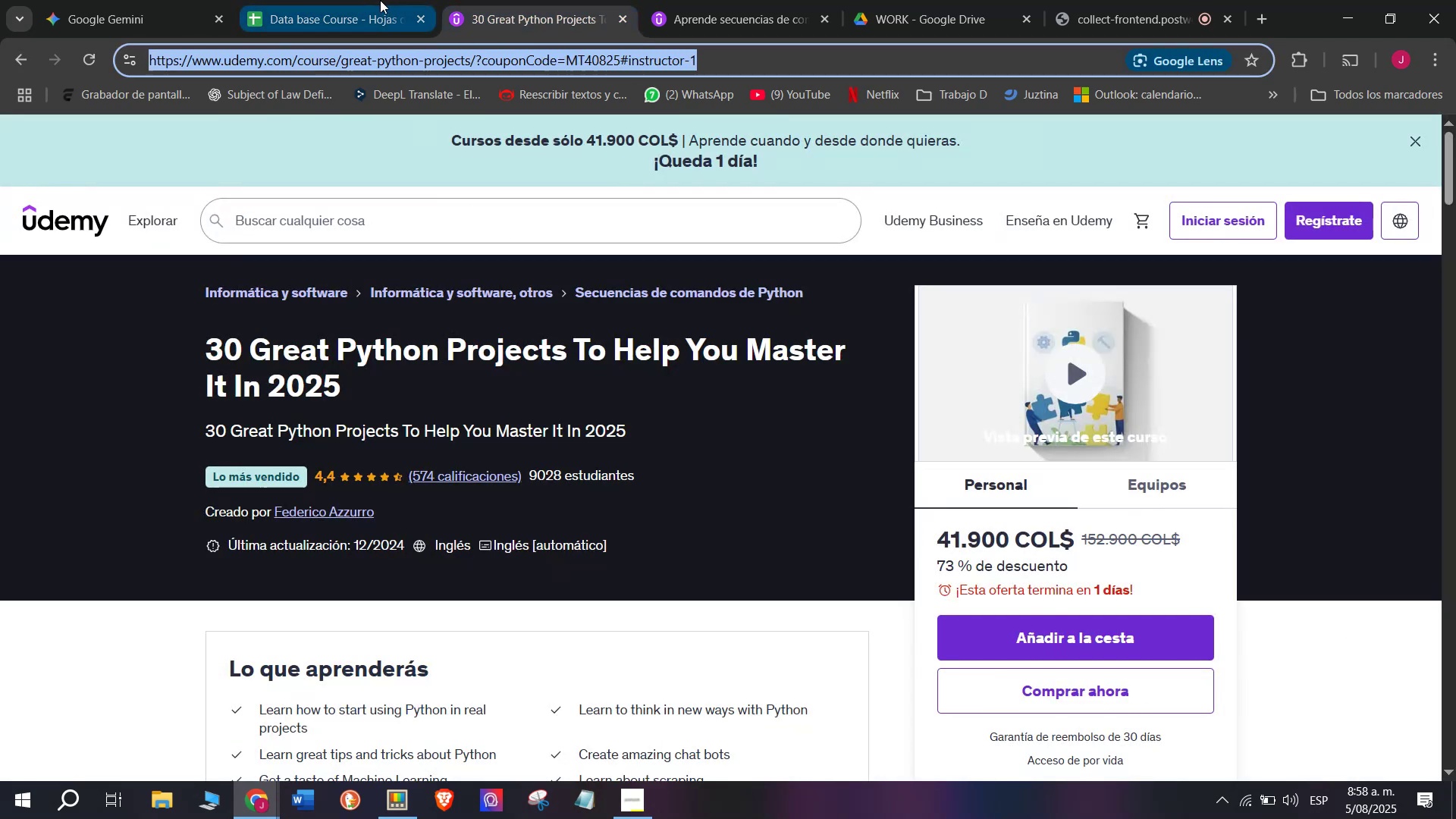 
key(Break)
 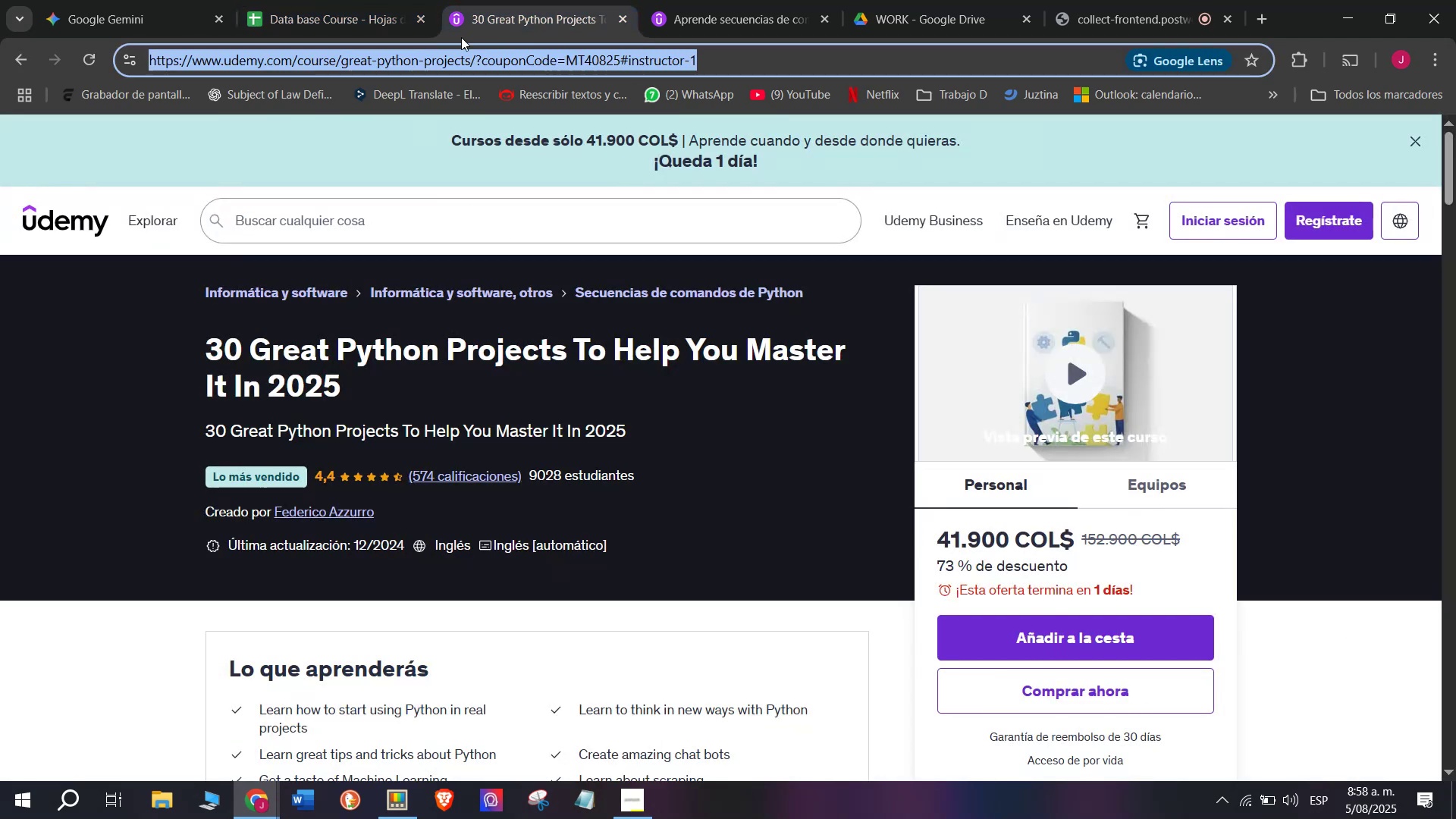 
key(Control+C)
 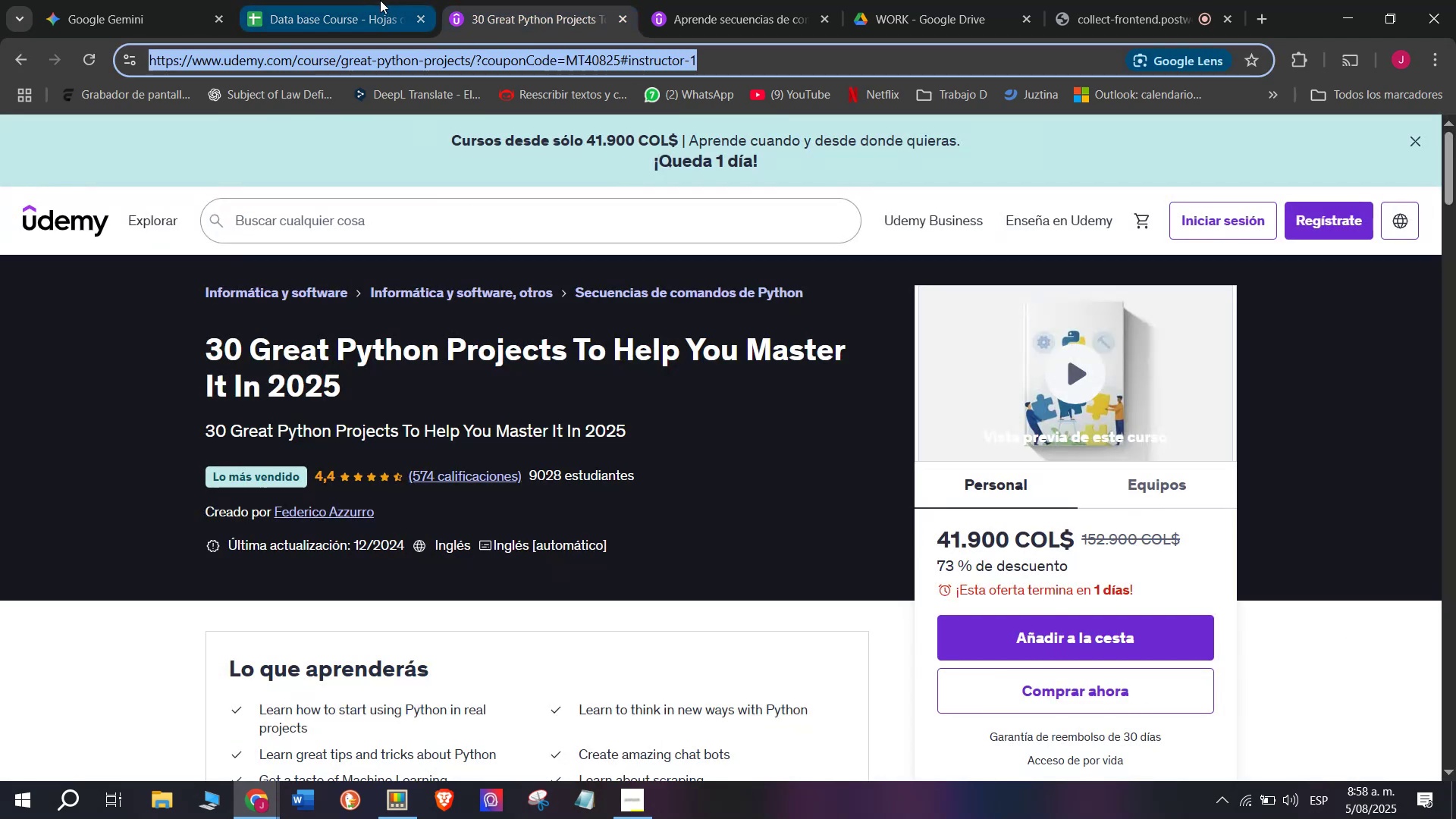 
triple_click([380, 0])
 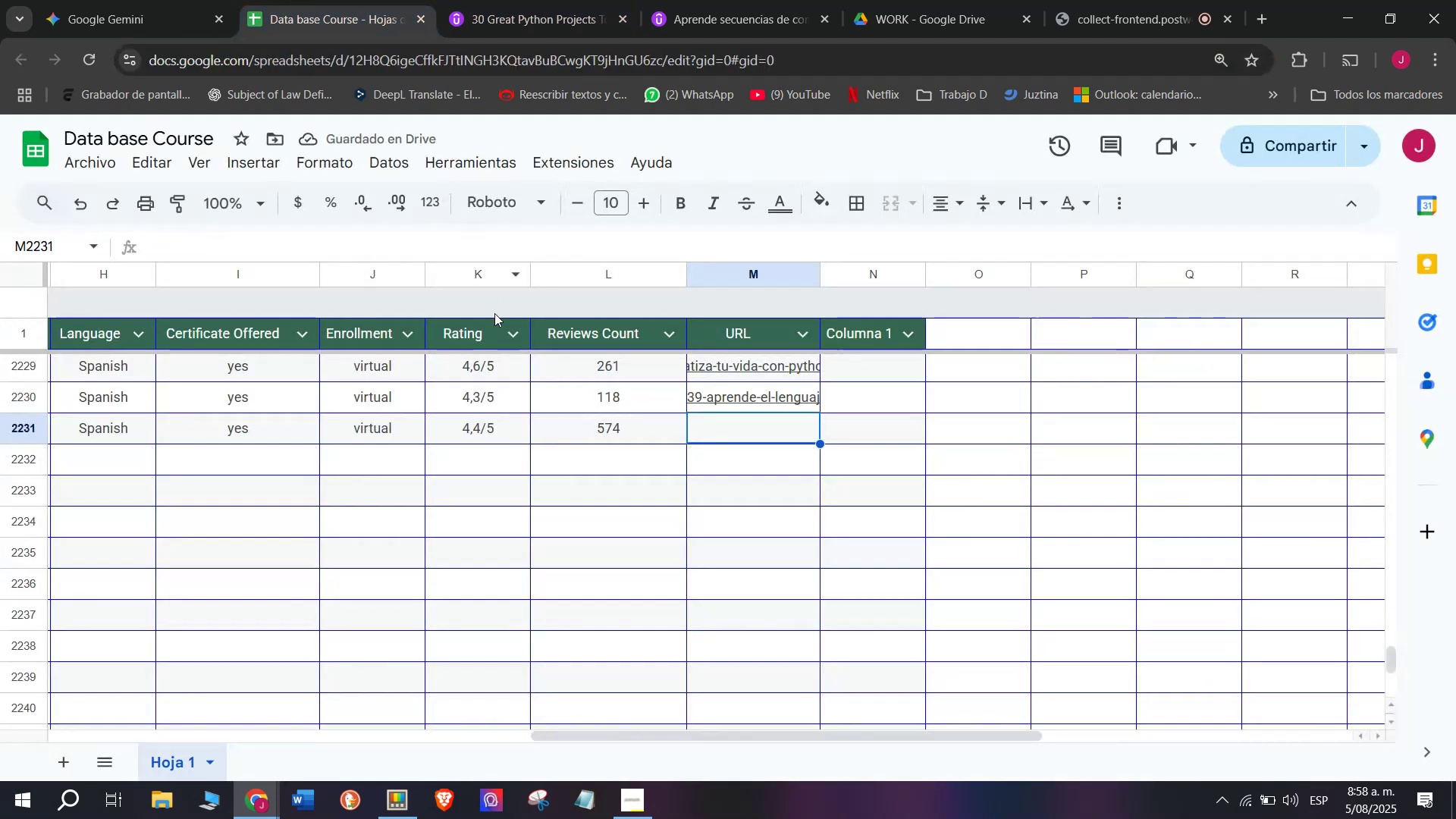 
key(Control+ControlLeft)
 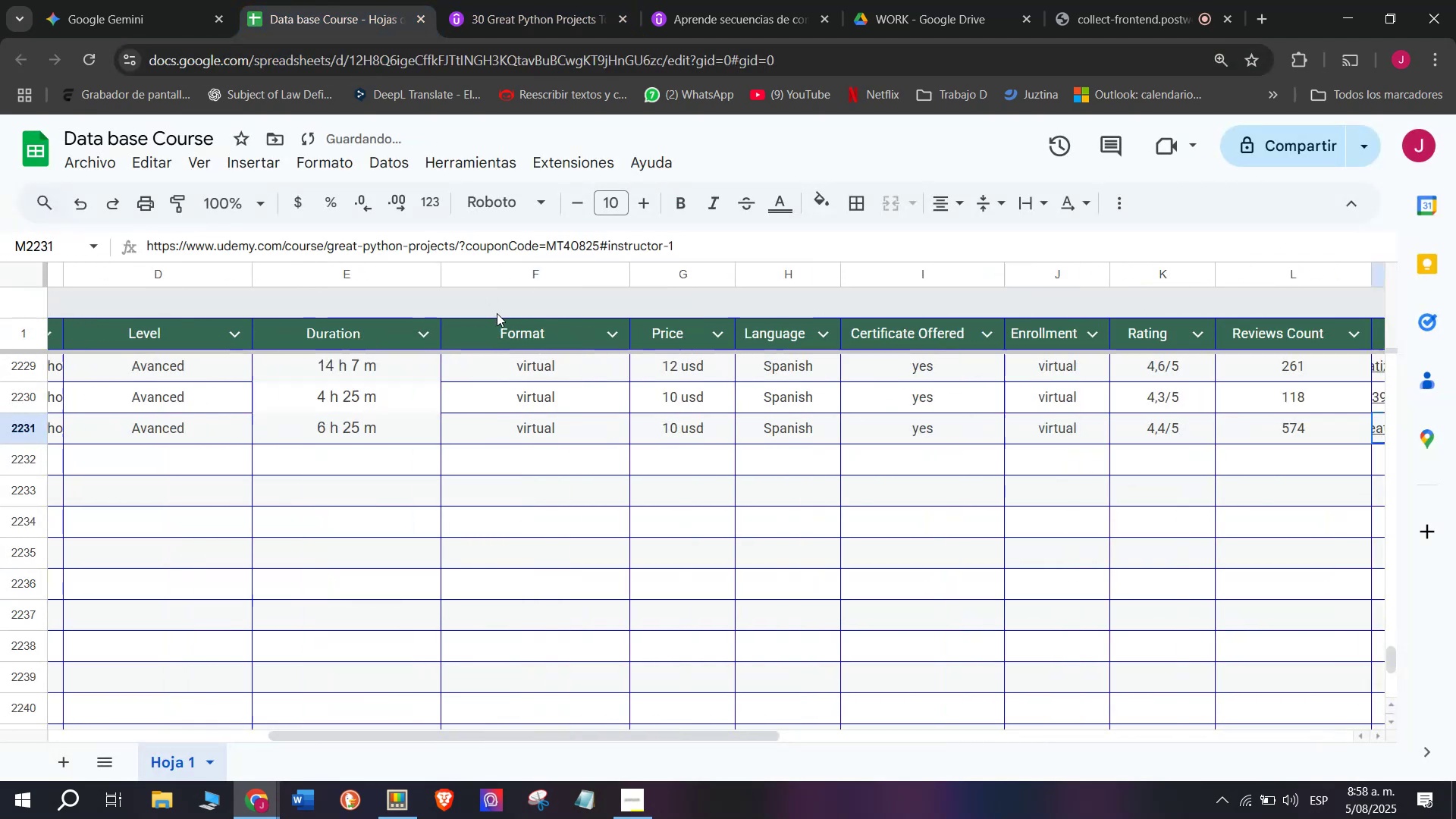 
key(Z)
 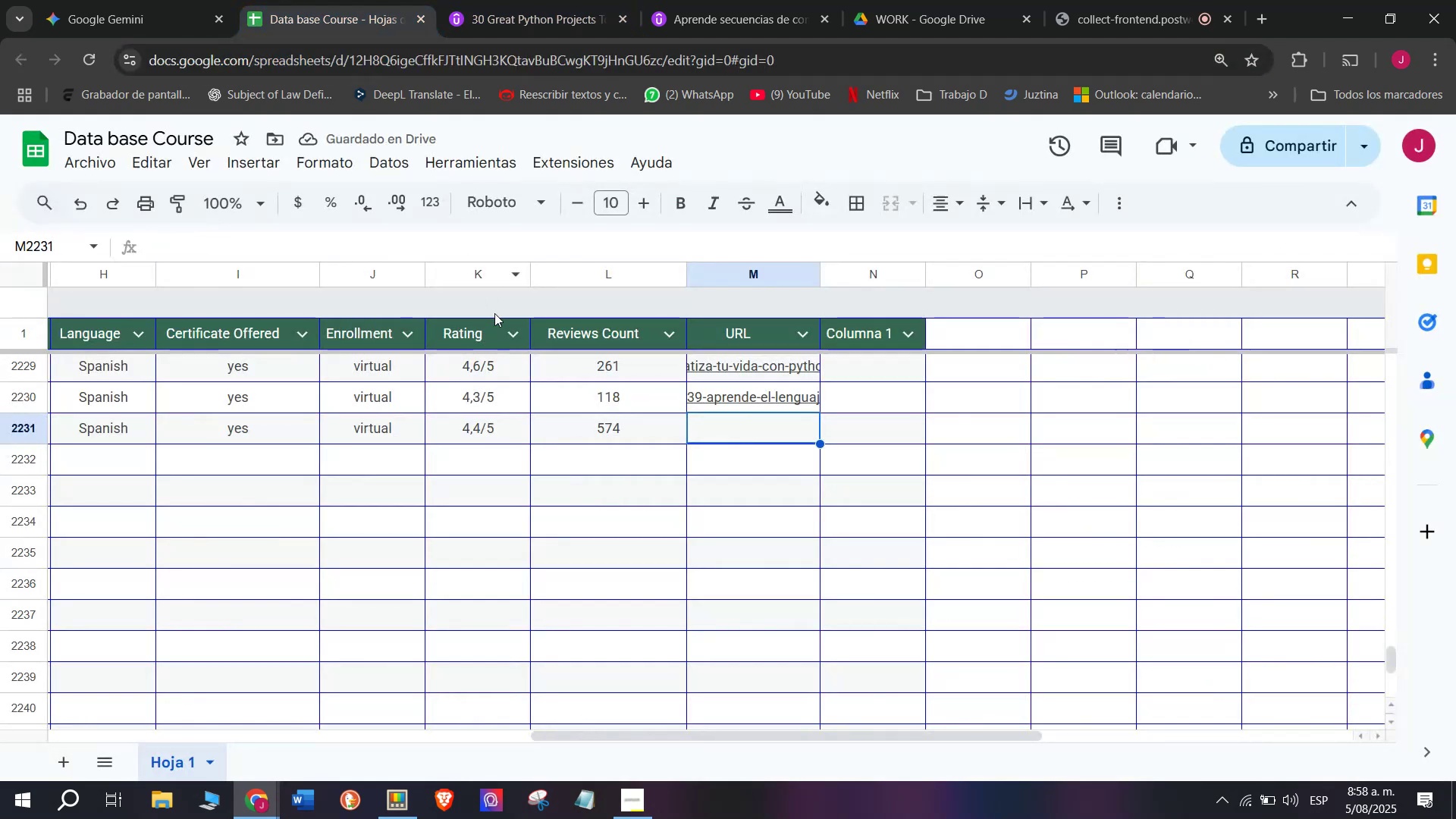 
key(Control+V)
 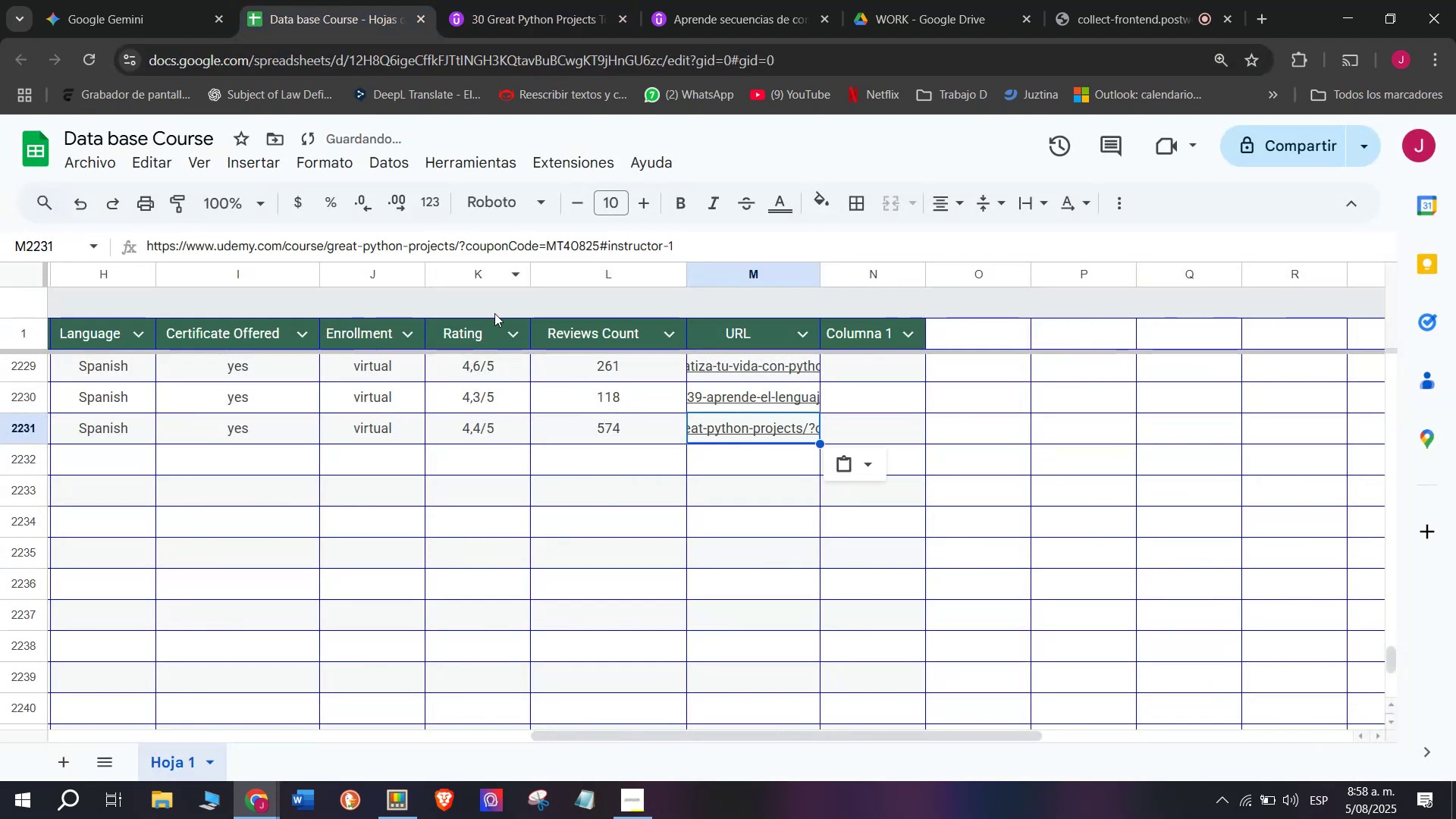 
scroll: coordinate [453, 338], scroll_direction: up, amount: 3.0
 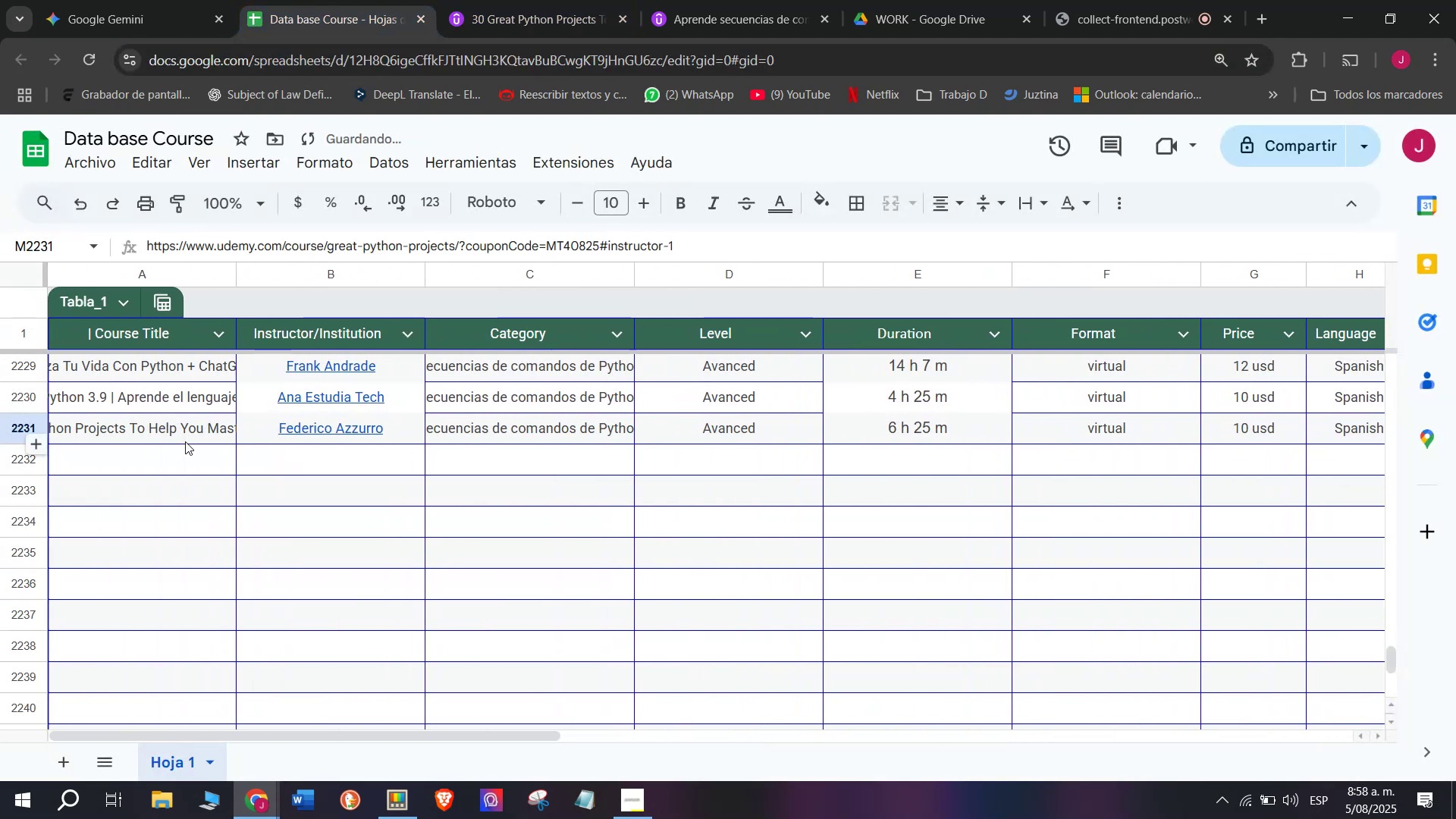 
left_click([185, 441])
 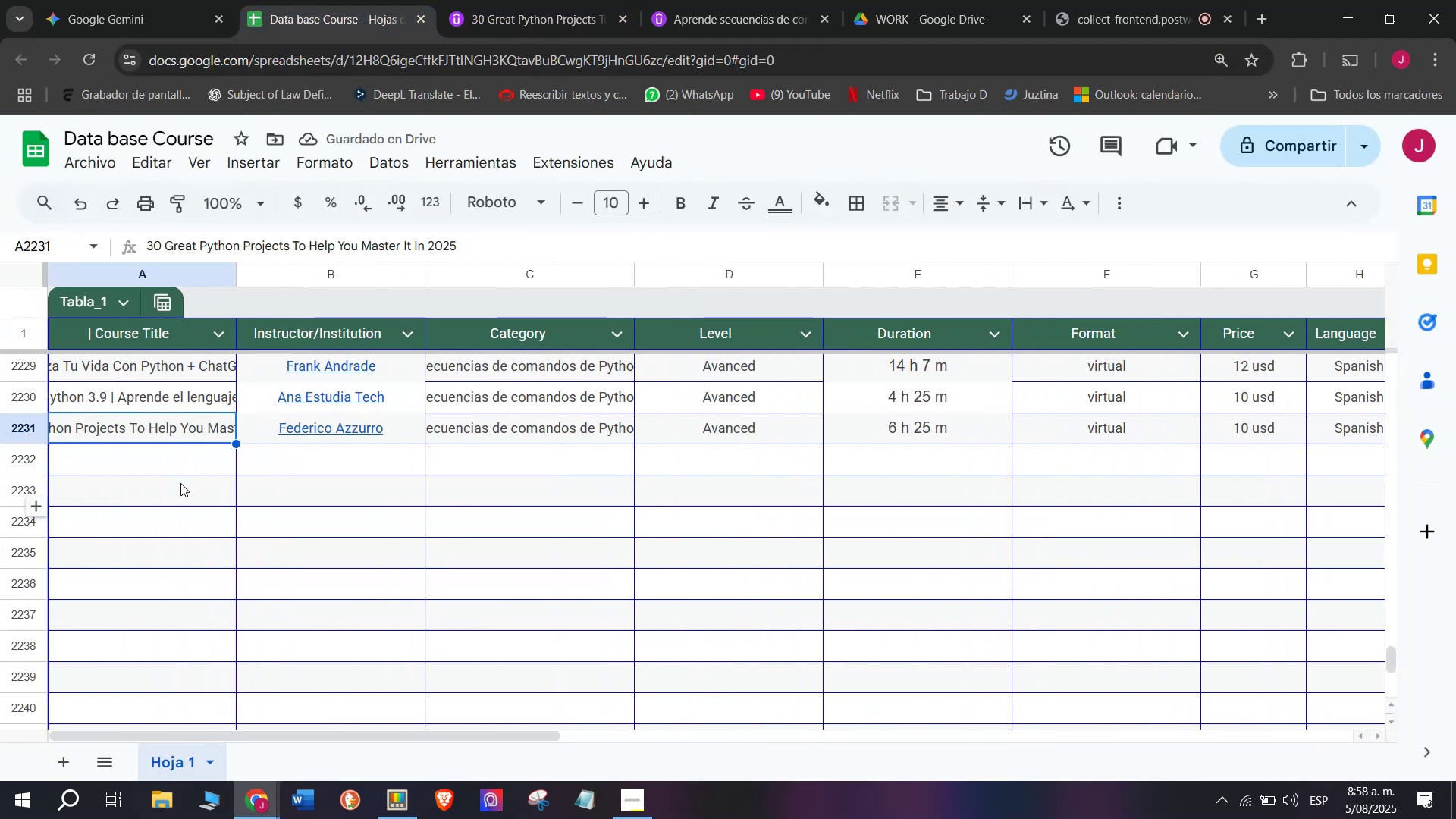 
left_click([184, 469])
 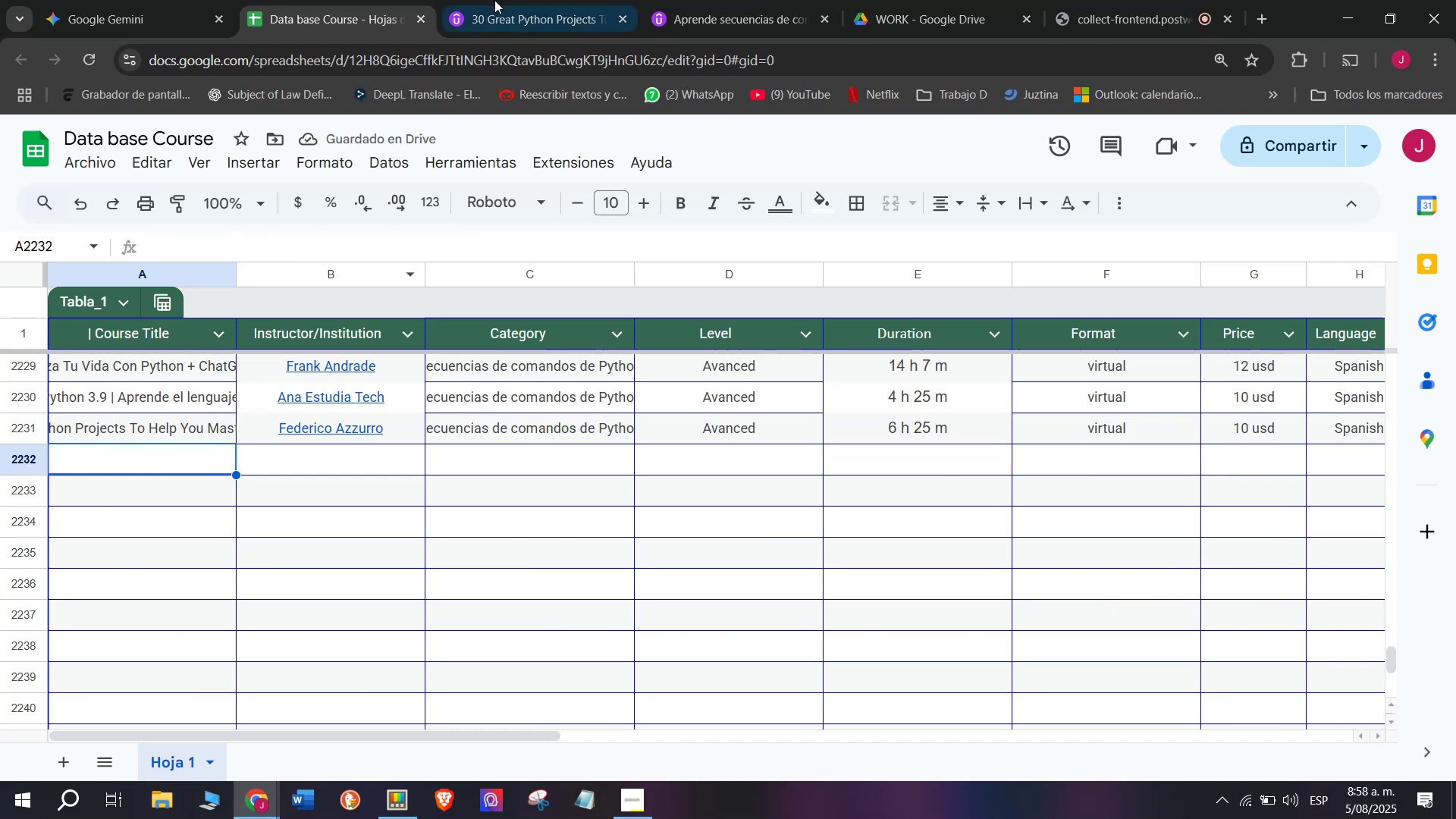 
left_click([550, 0])
 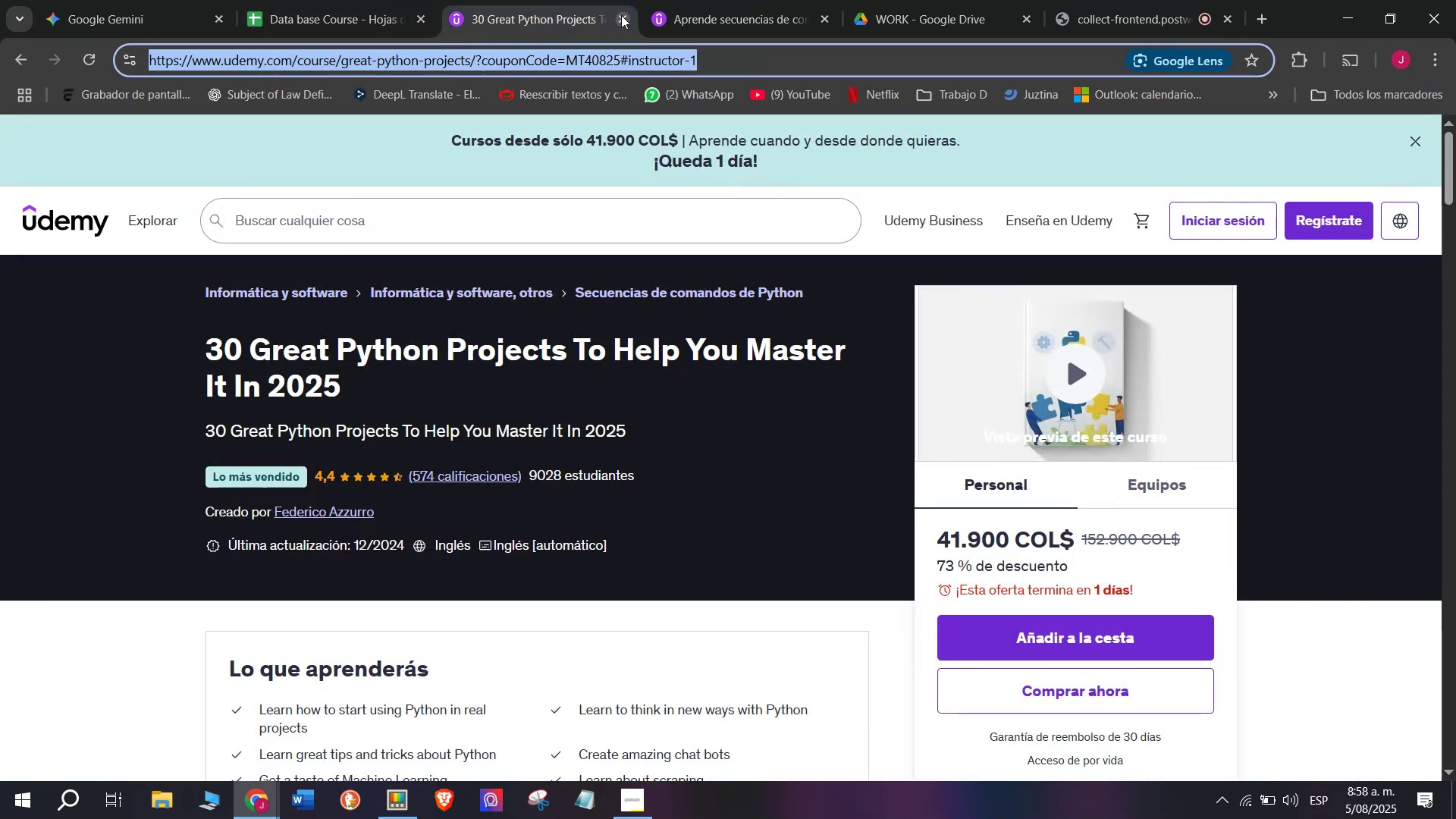 
left_click([626, 15])
 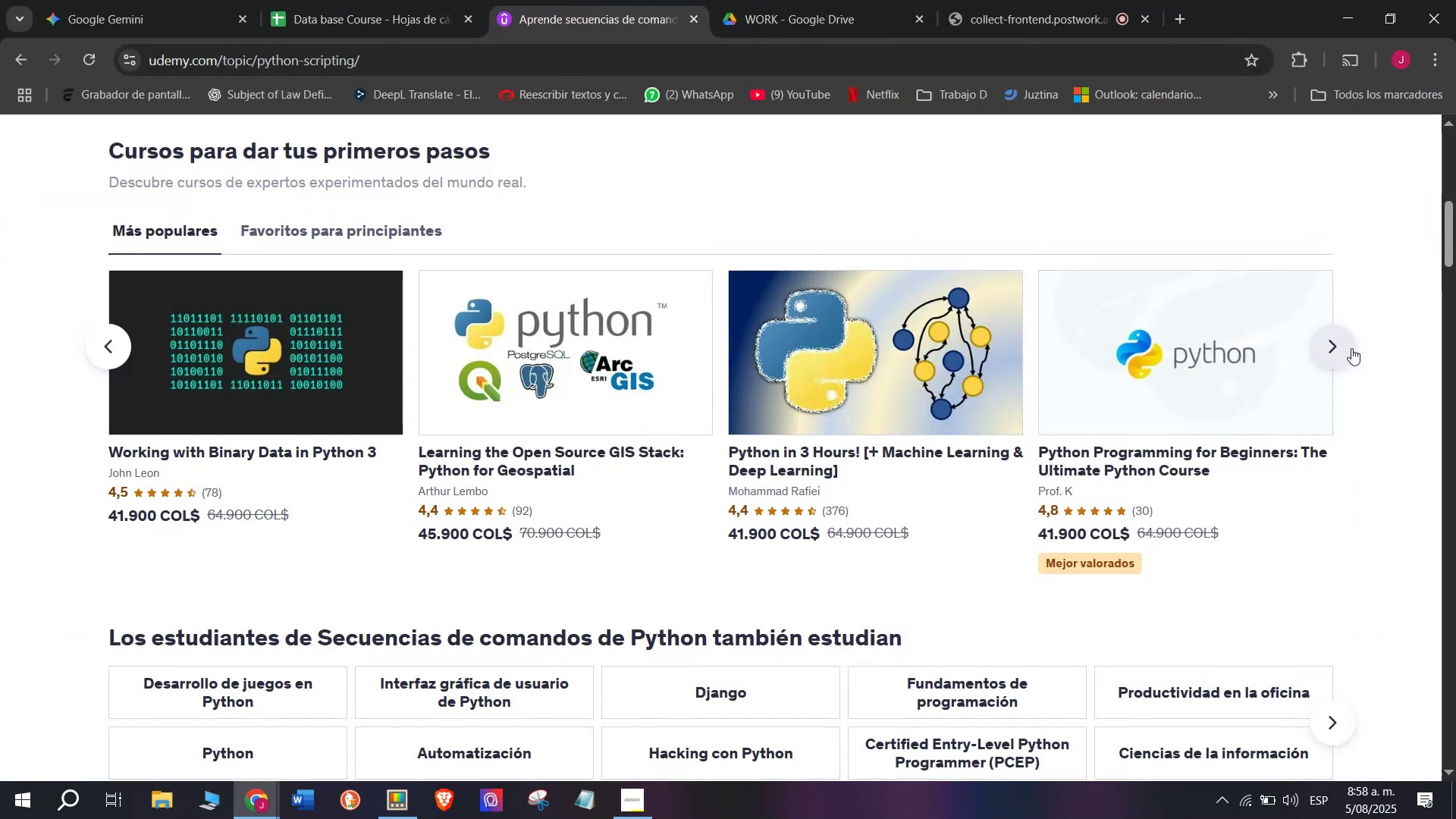 
left_click([1338, 344])
 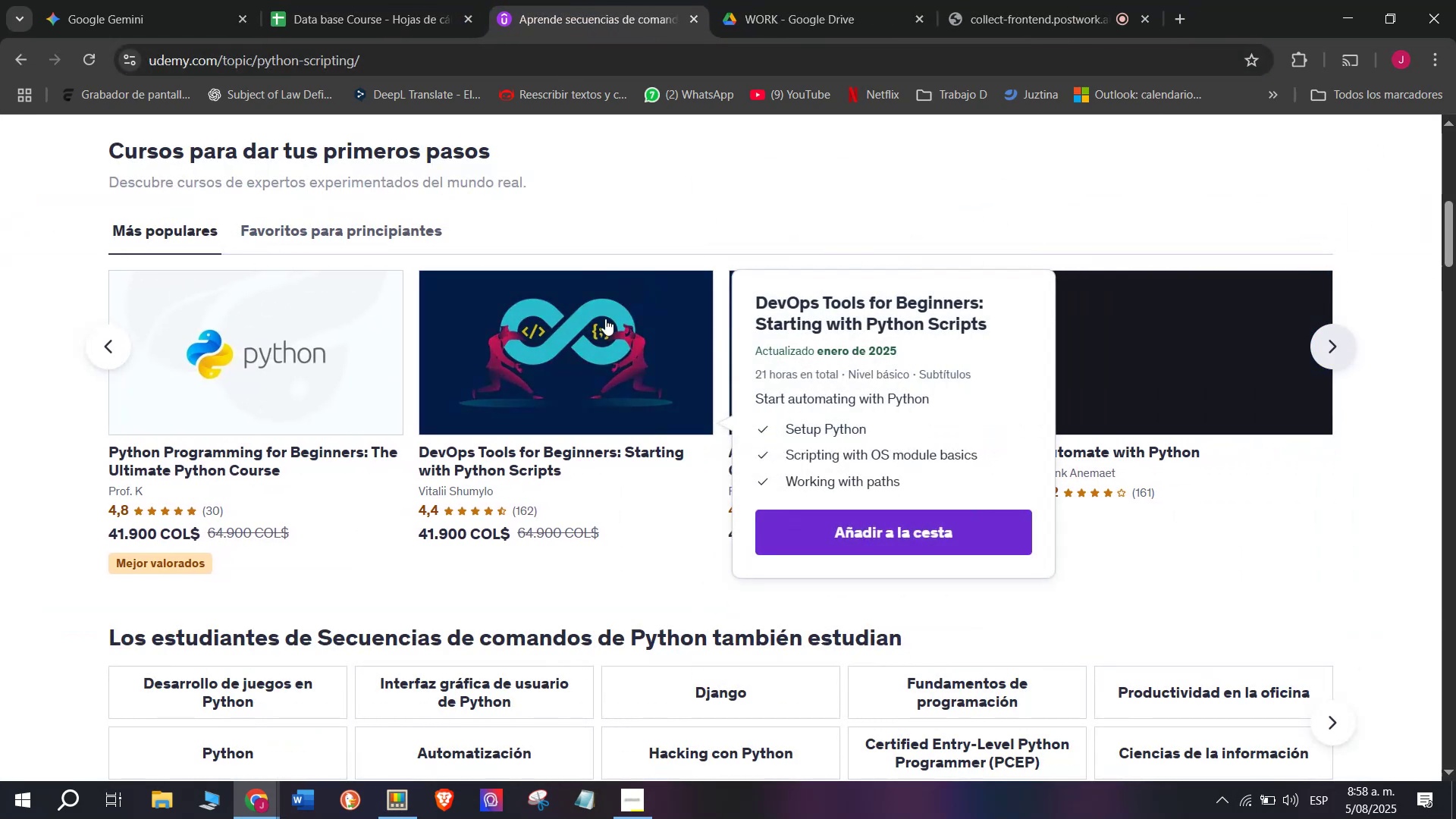 
hold_key(key=ControlLeft, duration=0.54)
 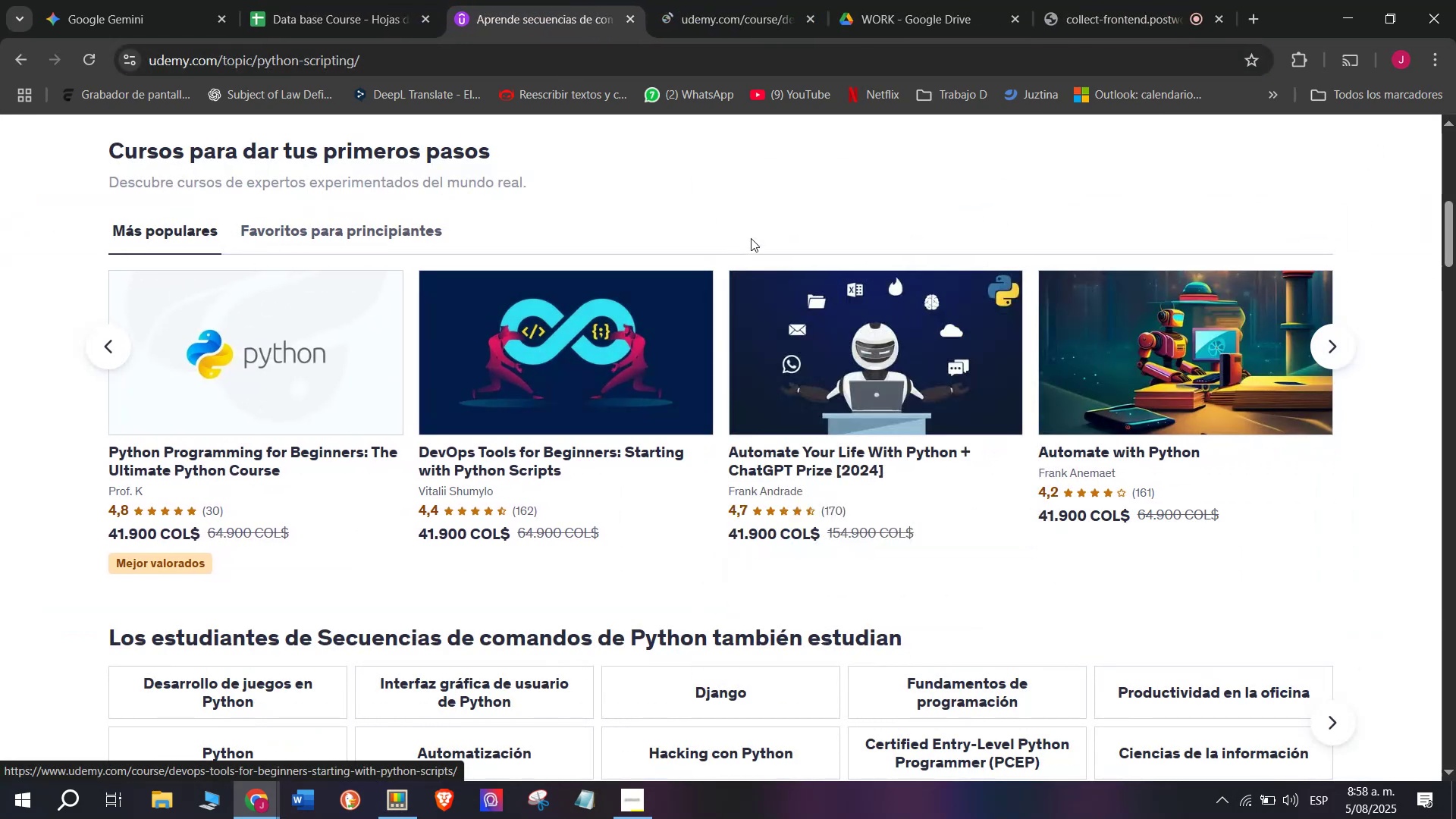 
hold_key(key=ControlLeft, duration=0.42)
left_click([797, 375])
 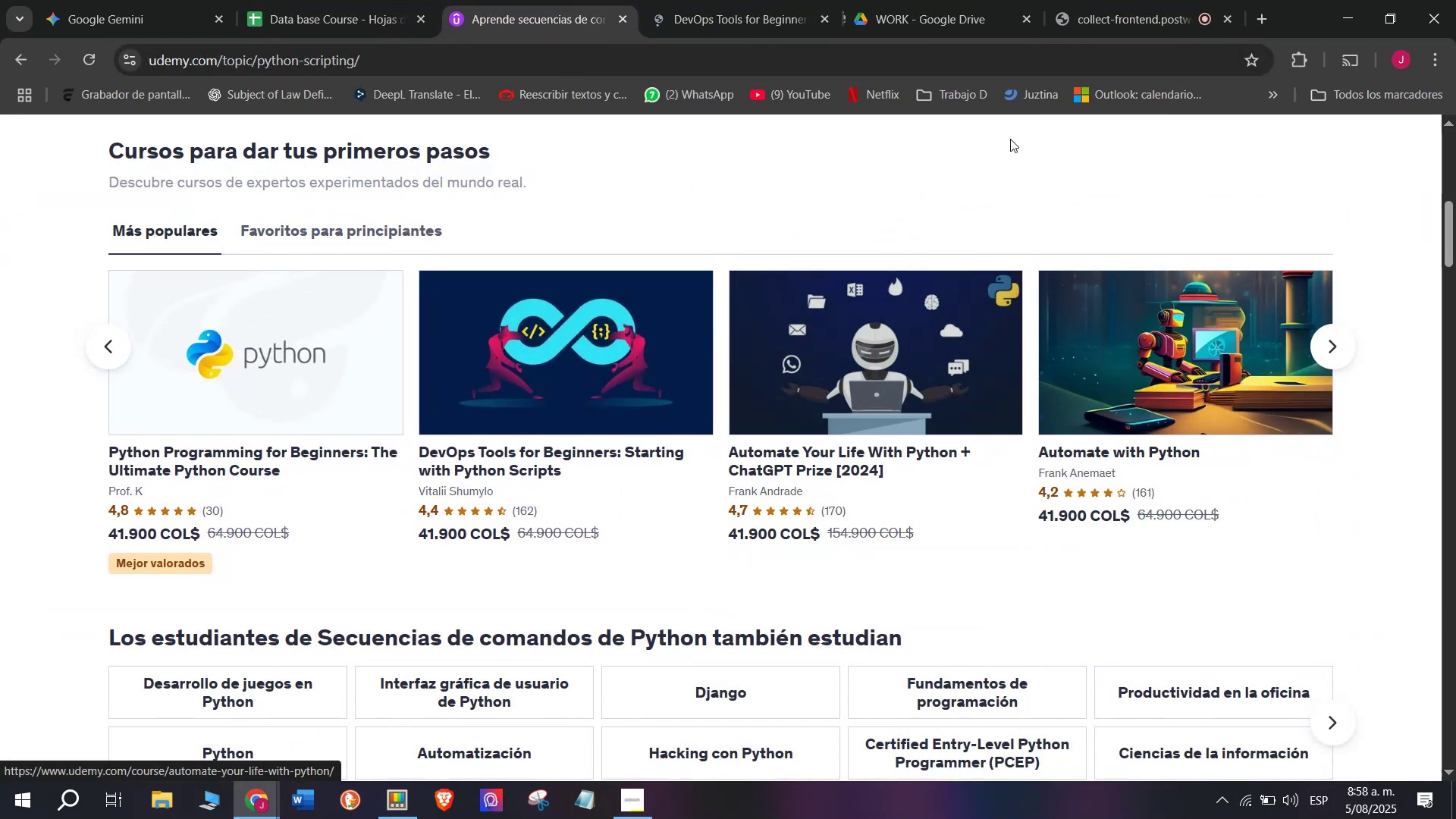 
hold_key(key=ControlLeft, duration=0.38)
left_click([1116, 297])
 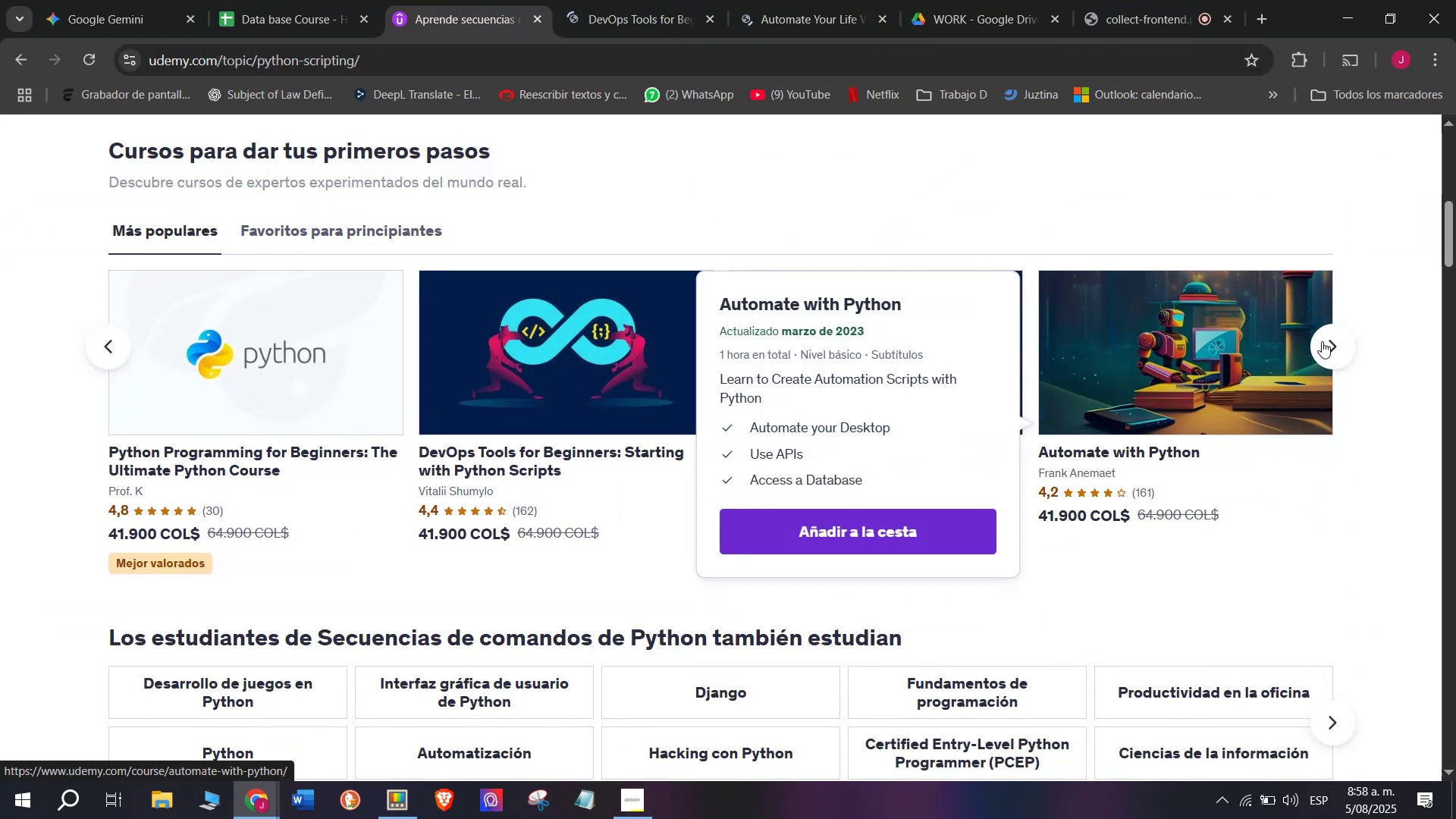 
left_click([1330, 344])
 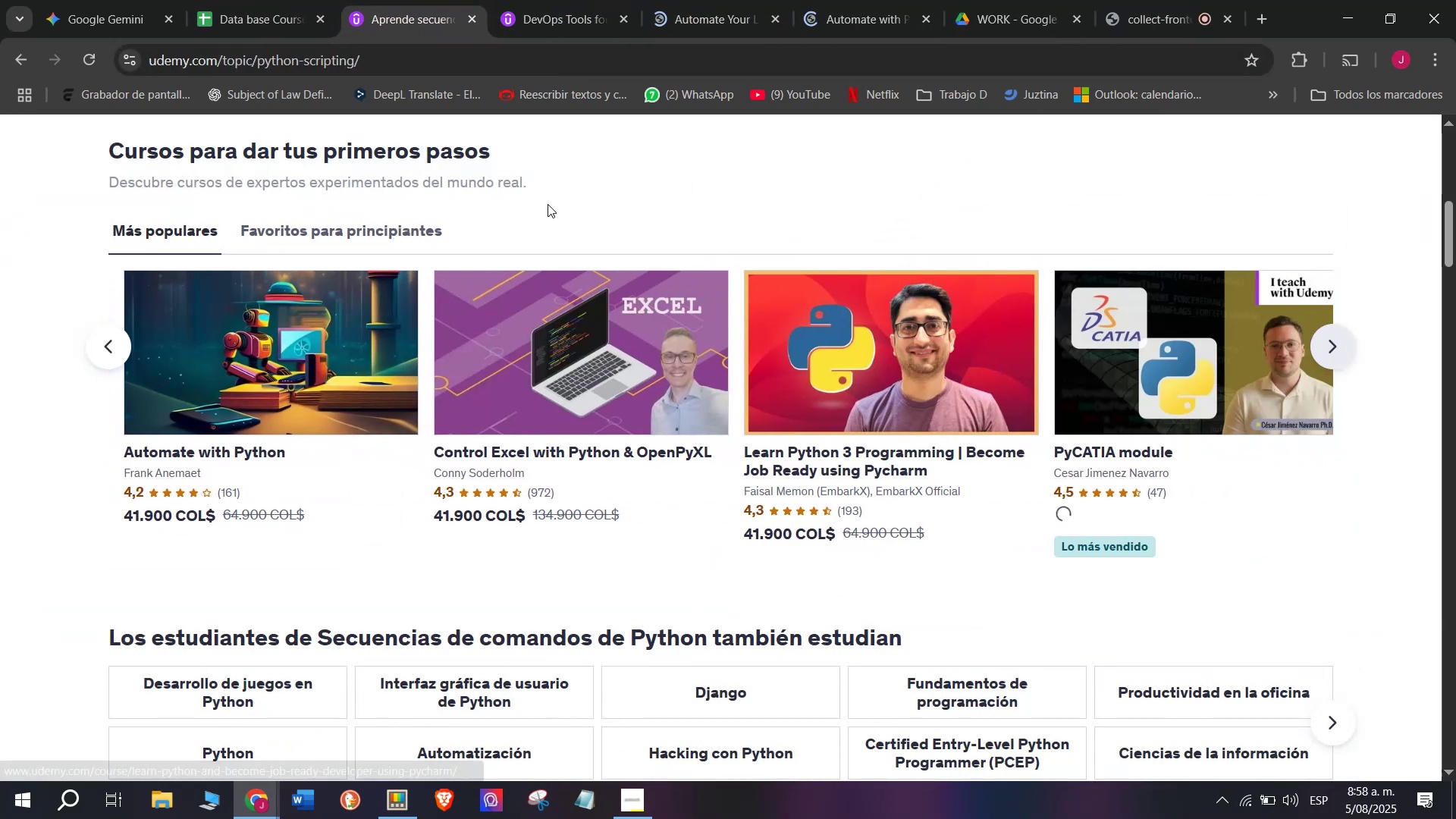 
hold_key(key=ControlLeft, duration=0.42)
left_click([500, 326])
 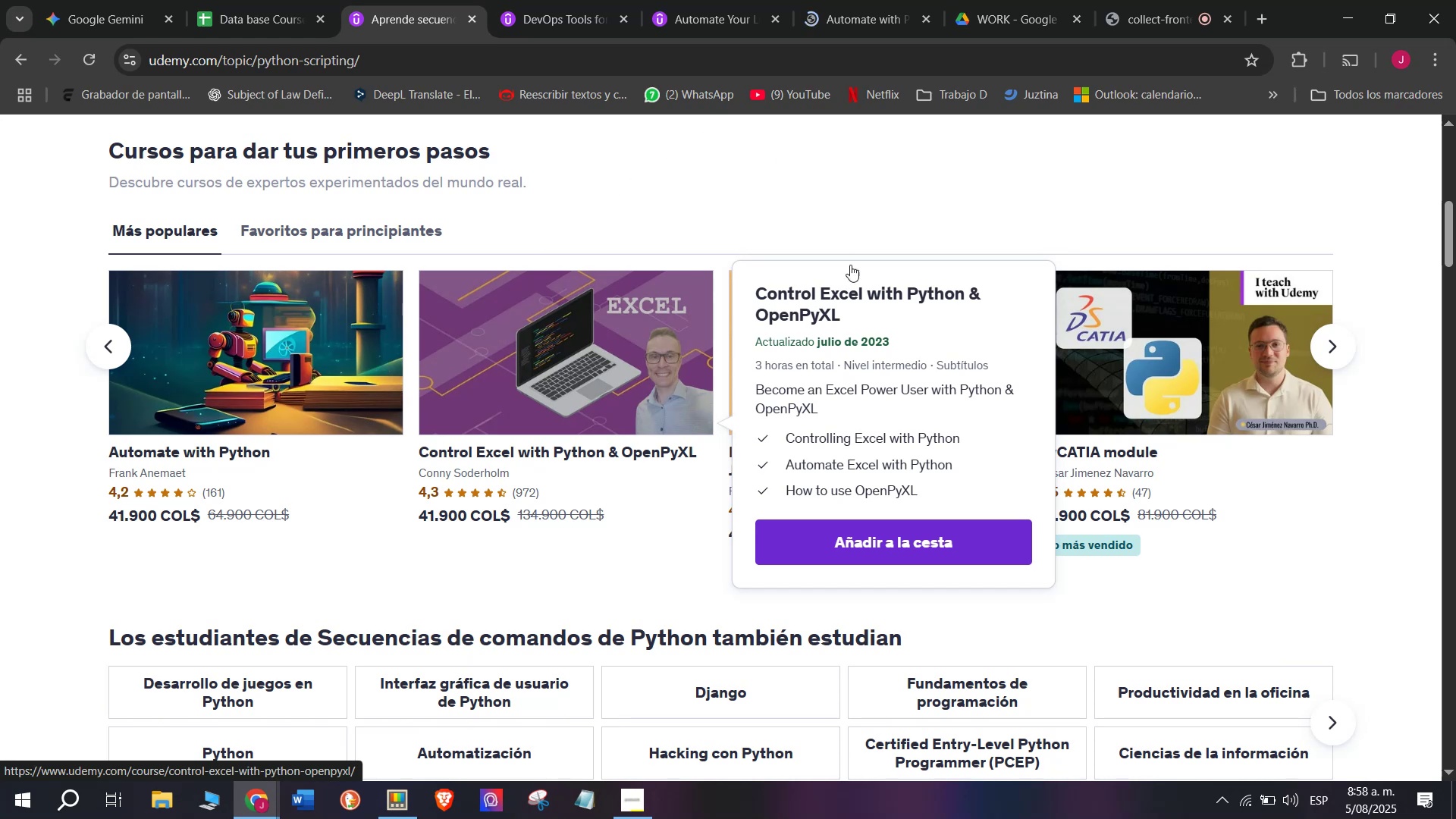 
hold_key(key=ControlLeft, duration=0.39)
left_click([908, 378])
 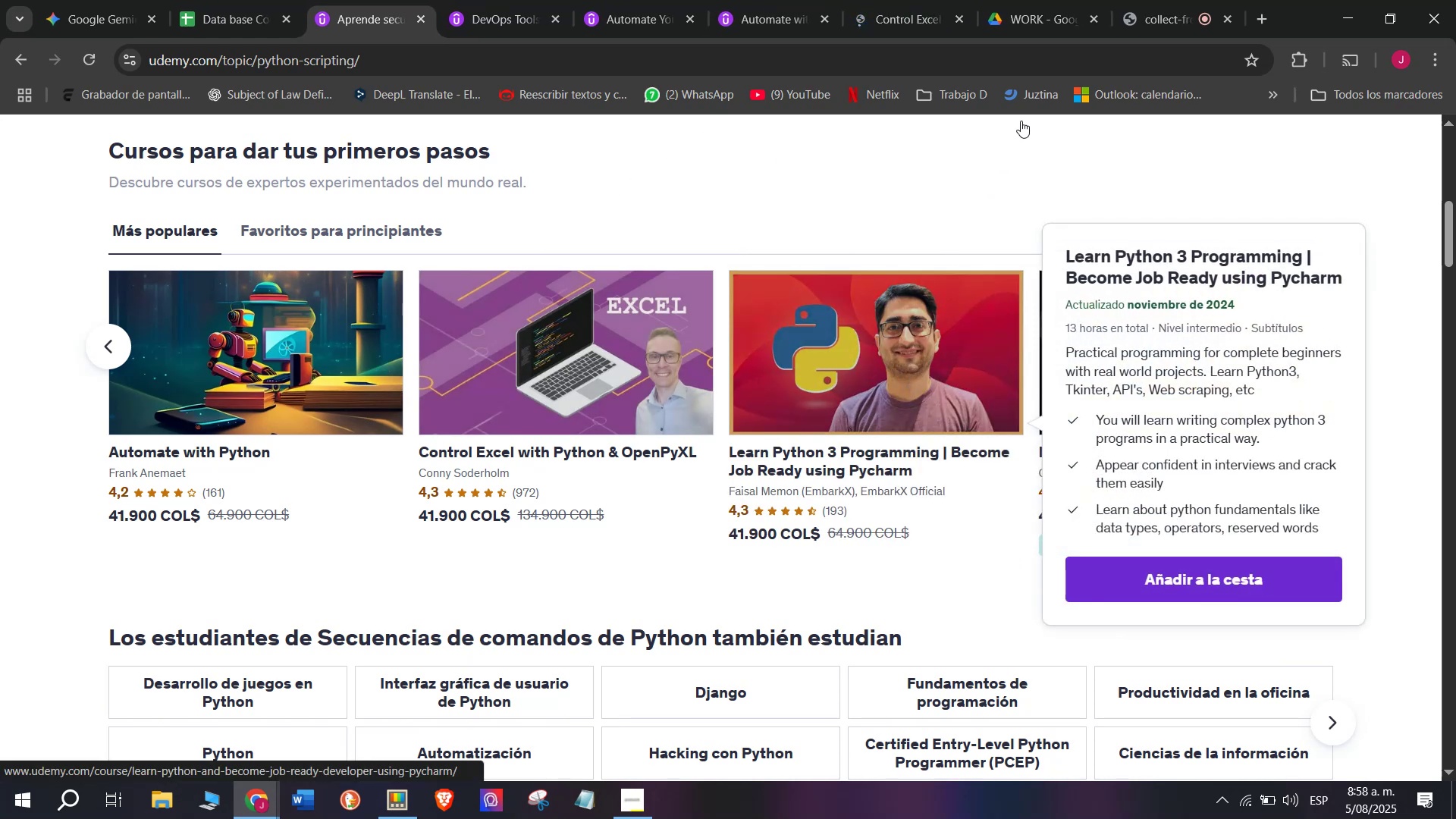 
hold_key(key=ControlLeft, duration=0.39)
left_click([1197, 328])
 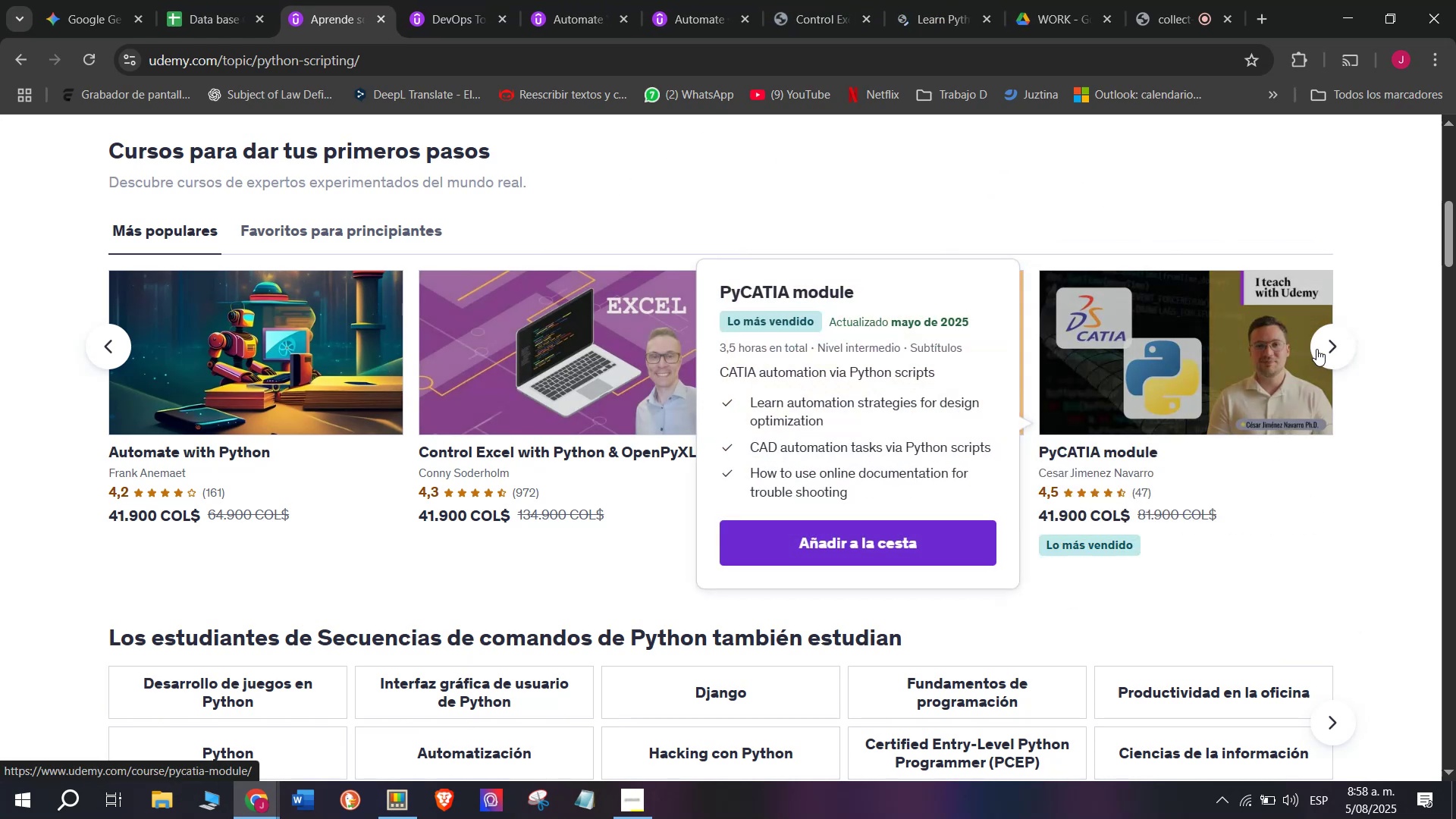 
left_click([1325, 350])
 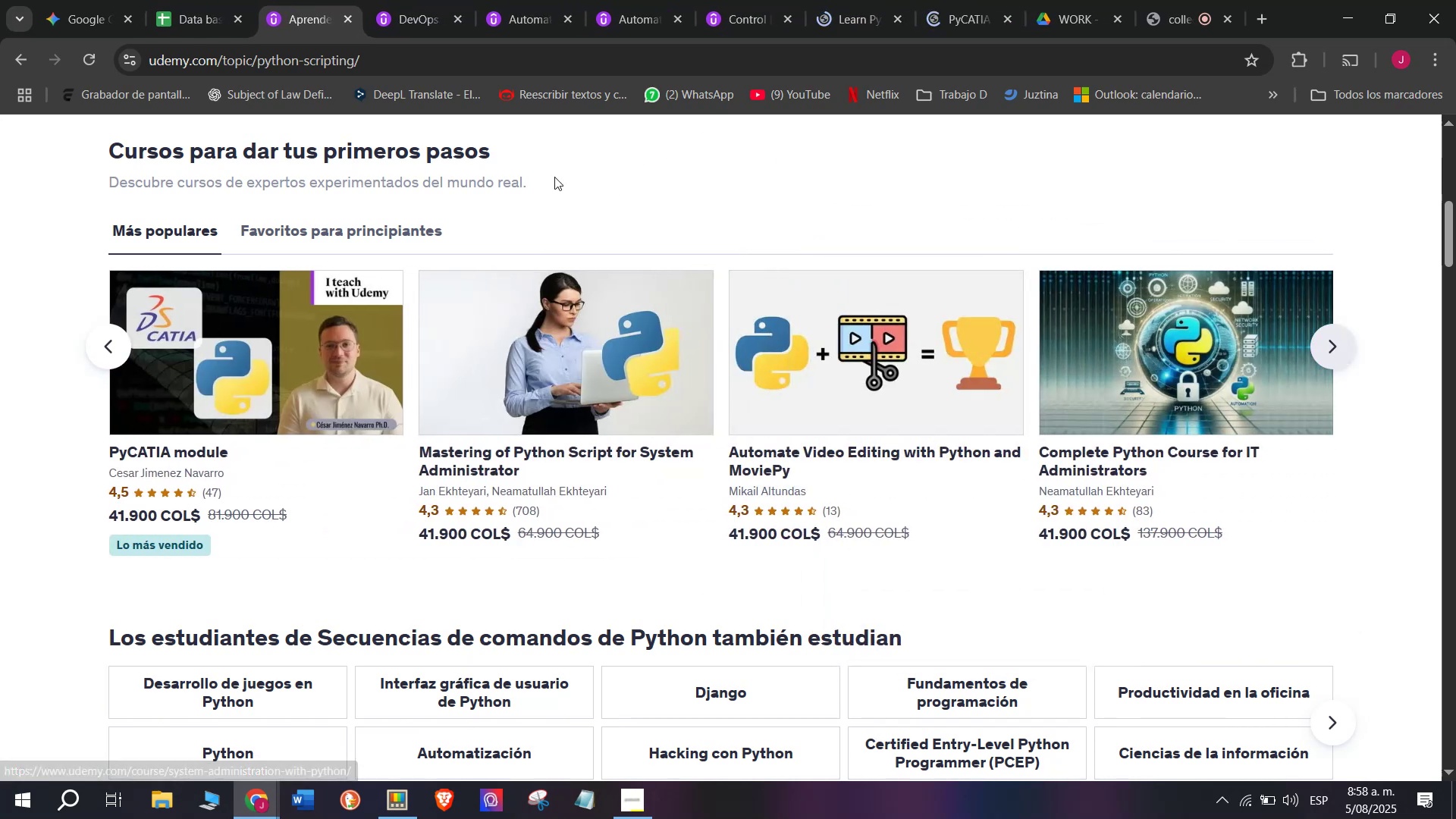 
hold_key(key=ControlLeft, duration=0.41)
 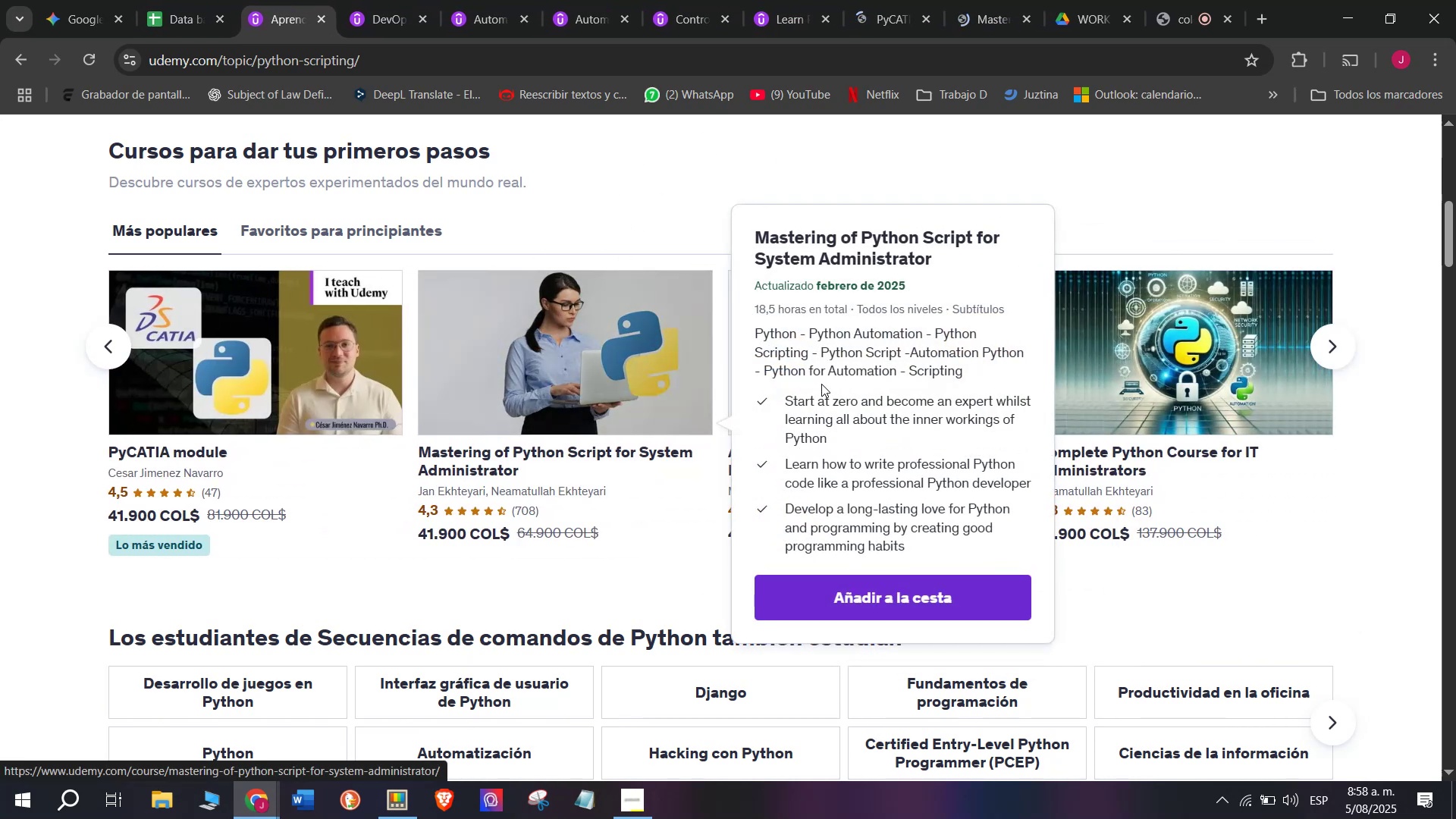 
hold_key(key=ControlLeft, duration=0.45)
 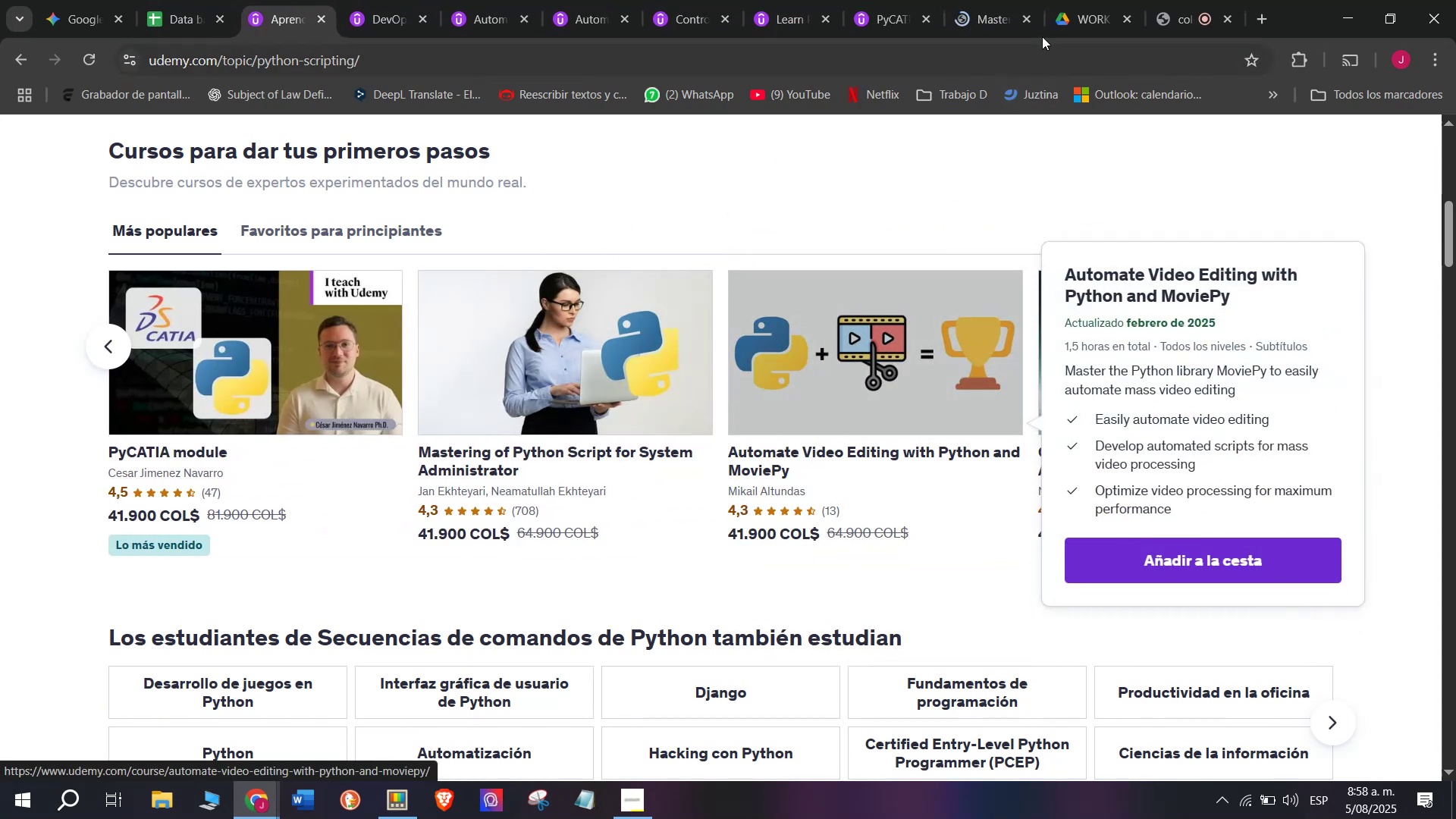 
hold_key(key=ControlLeft, duration=0.4)
left_click([1175, 305])
 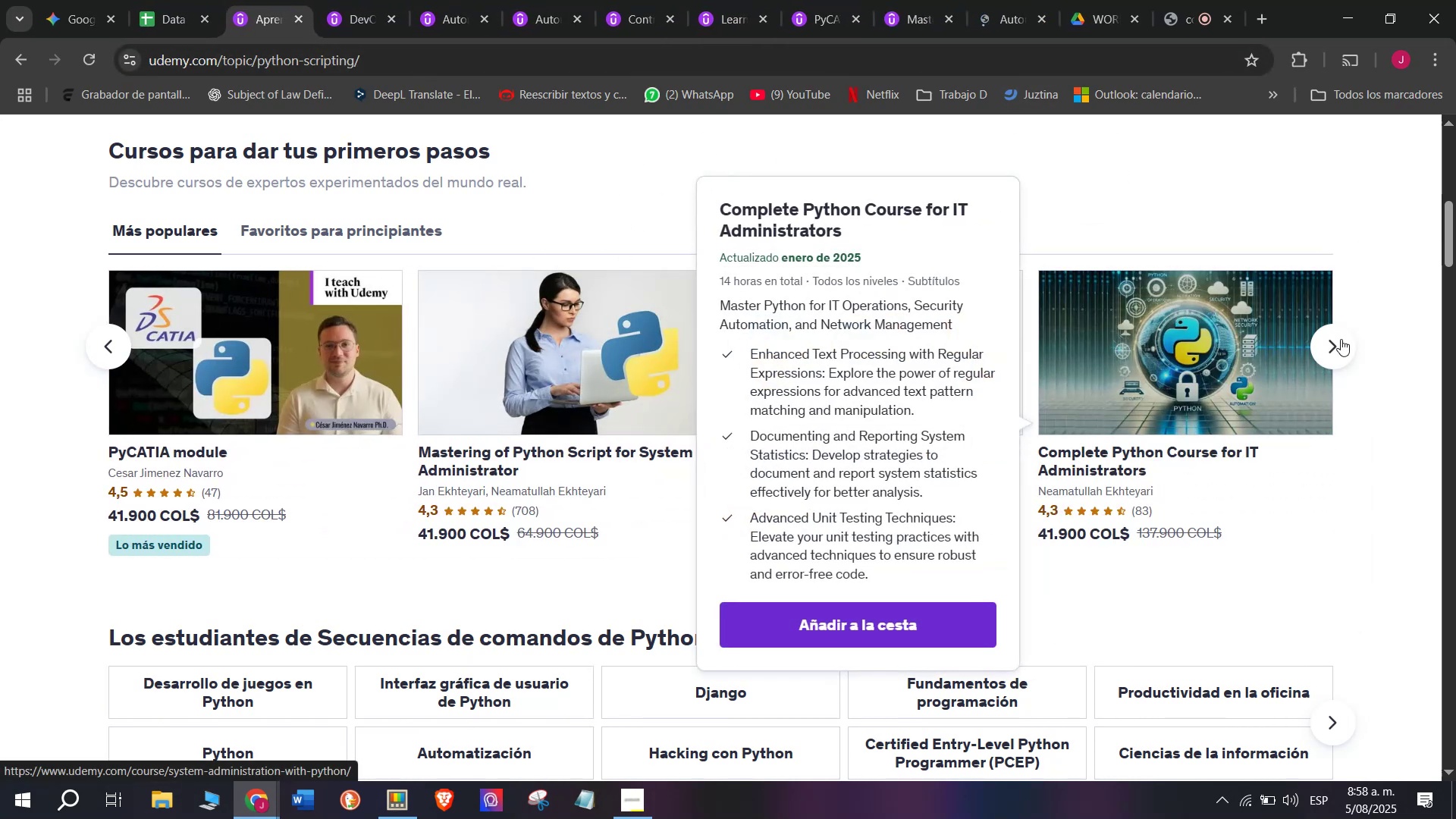 
left_click([1341, 341])
 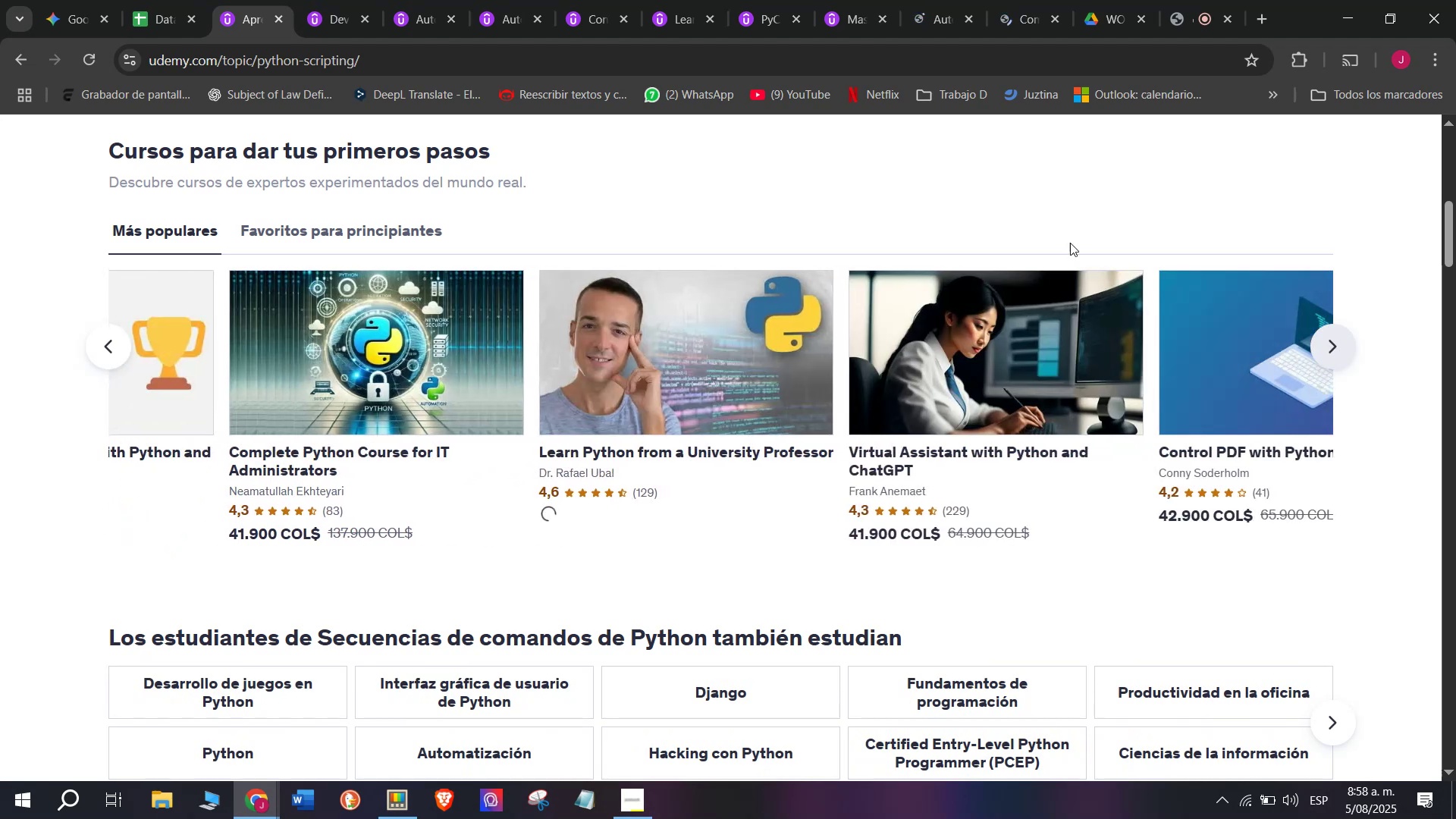 
hold_key(key=ControlLeft, duration=0.38)
left_click([508, 326])
 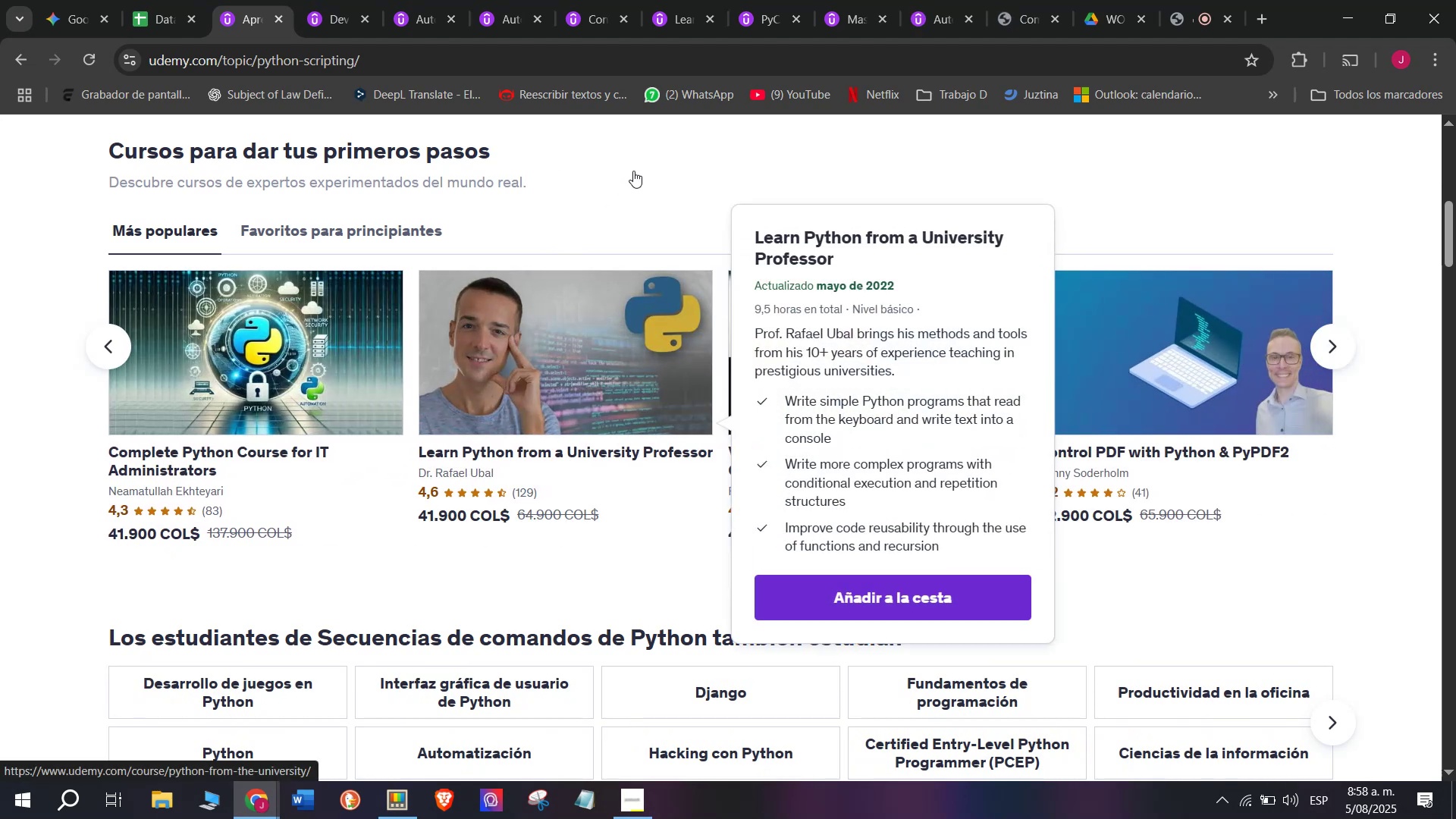 
hold_key(key=ControlLeft, duration=0.45)
 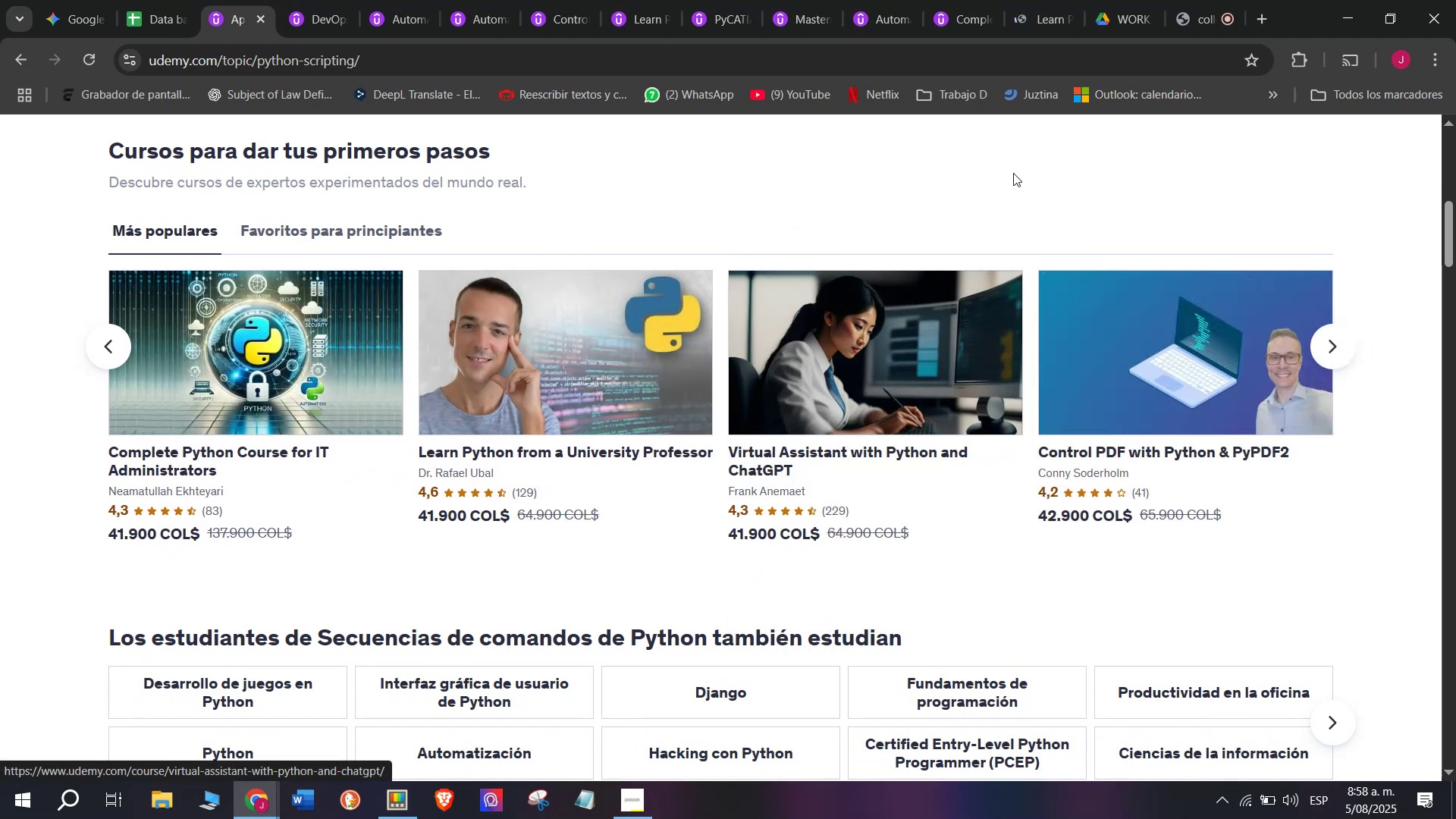 
hold_key(key=ControlLeft, duration=0.45)
left_click([1153, 327])
 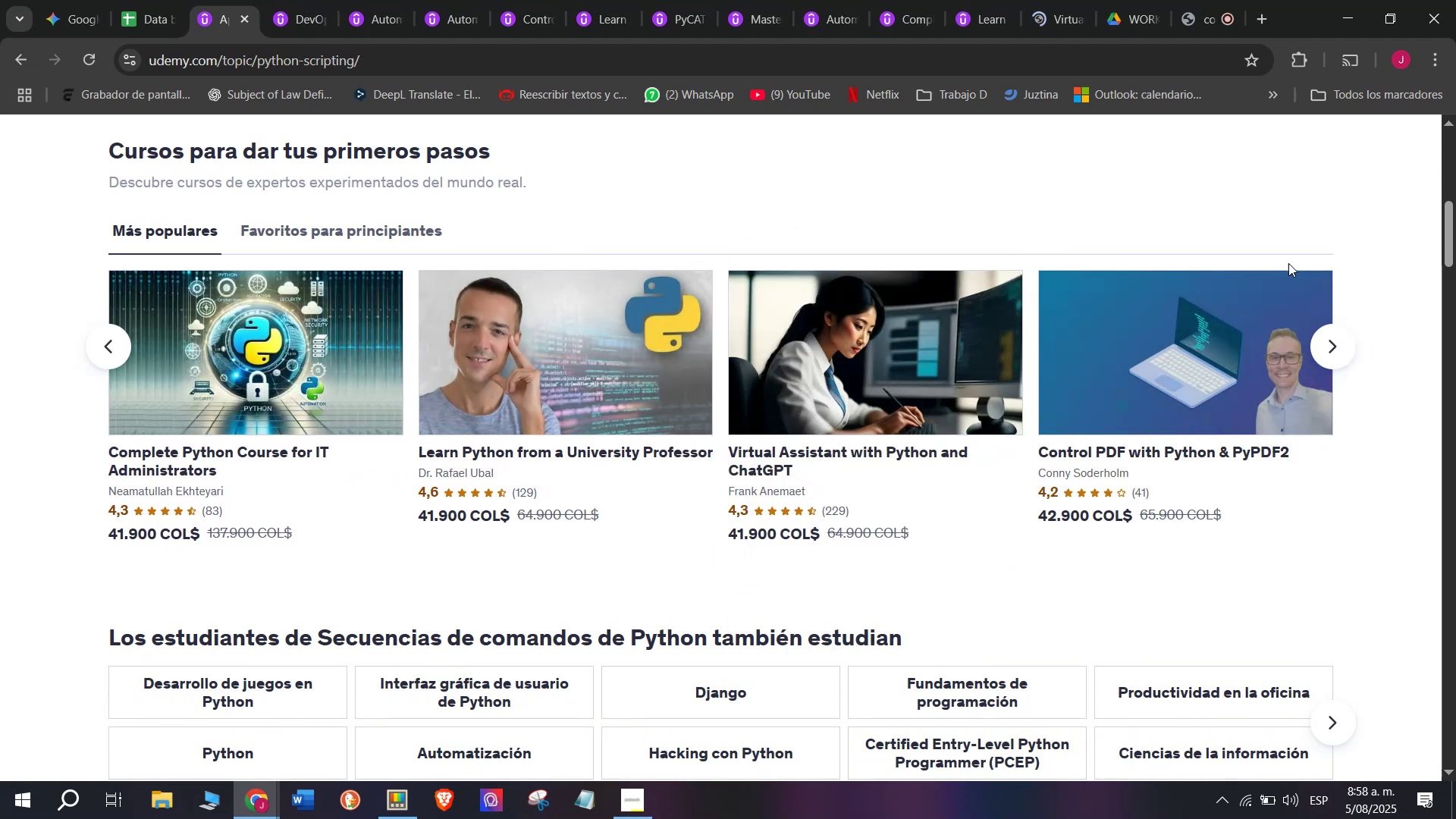 
left_click([1325, 341])
 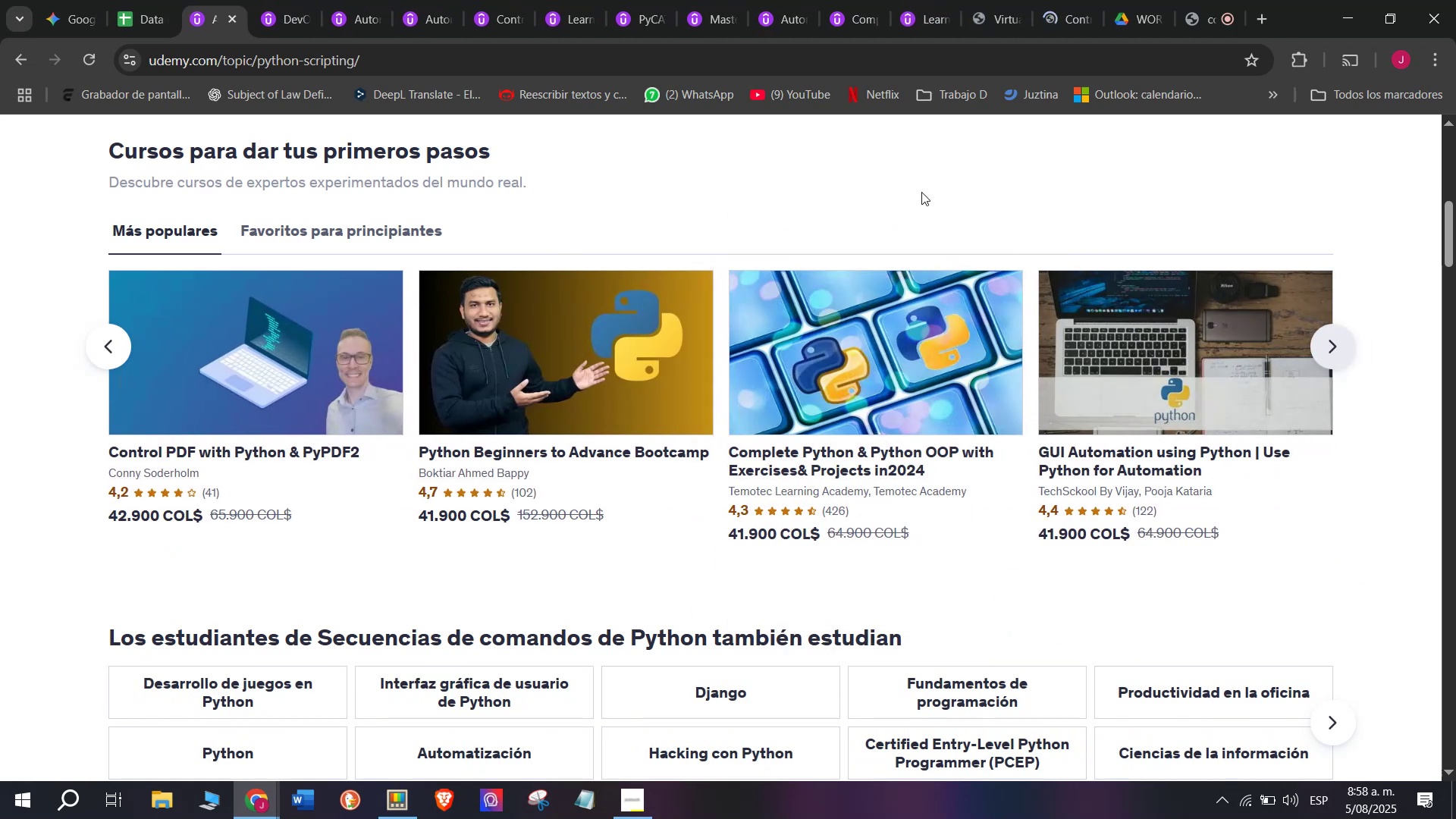 
hold_key(key=ControlLeft, duration=0.39)
left_click([461, 366])
 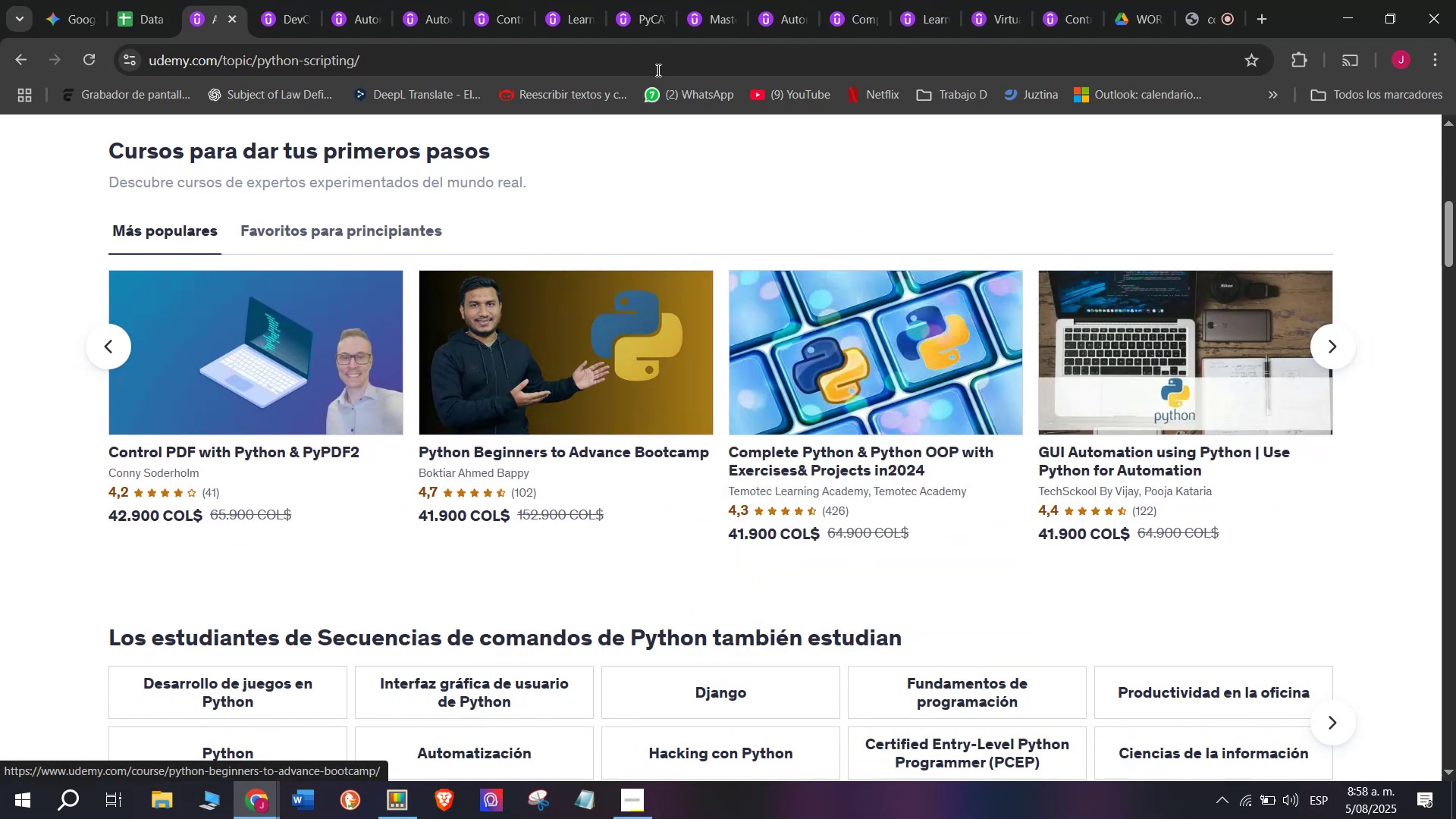 
hold_key(key=ControlLeft, duration=0.38)
 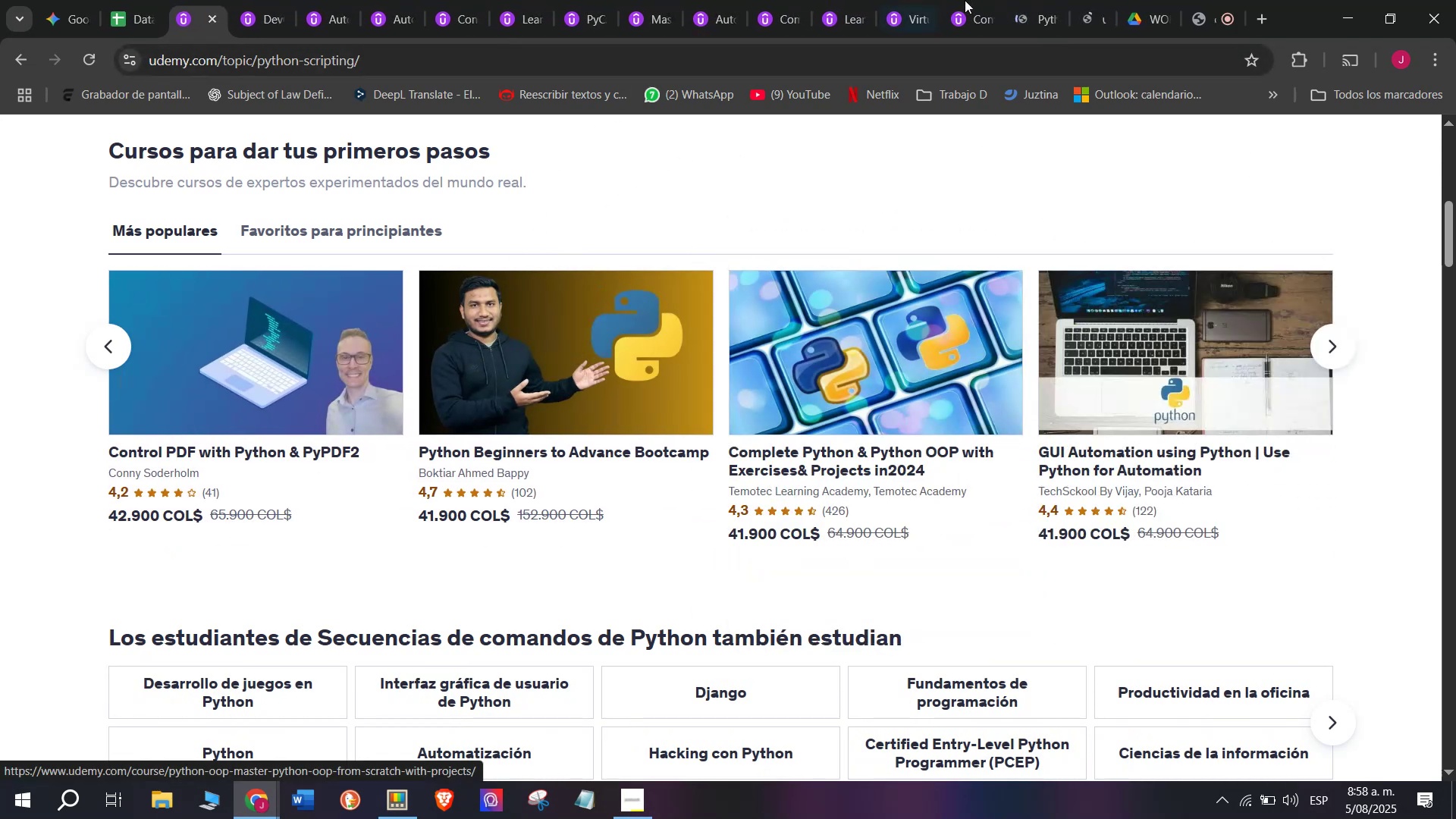 
hold_key(key=ControlLeft, duration=0.32)
left_click([1159, 346])
 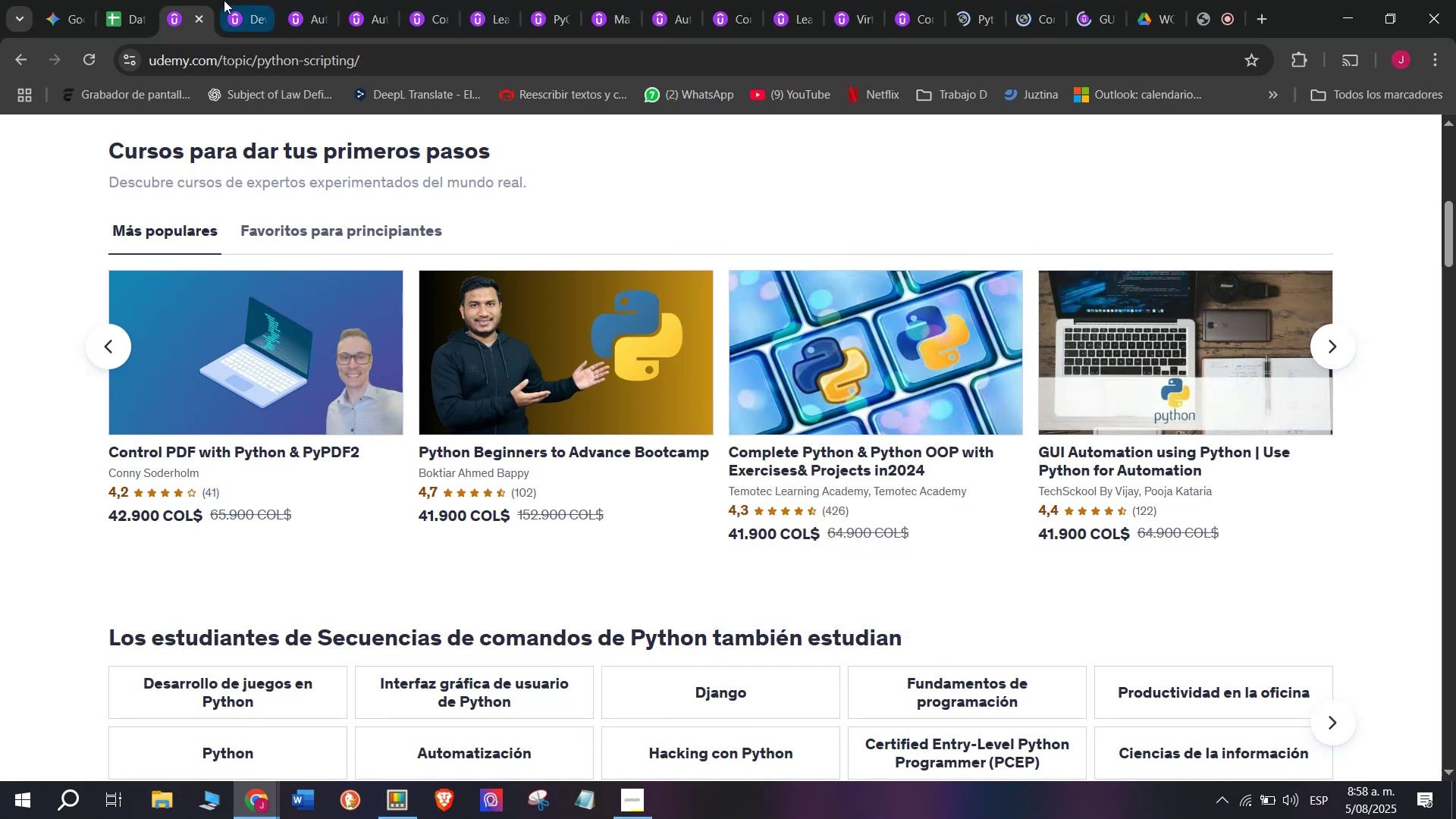 
left_click_drag(start_coordinate=[185, 0], to_coordinate=[1097, 0])
 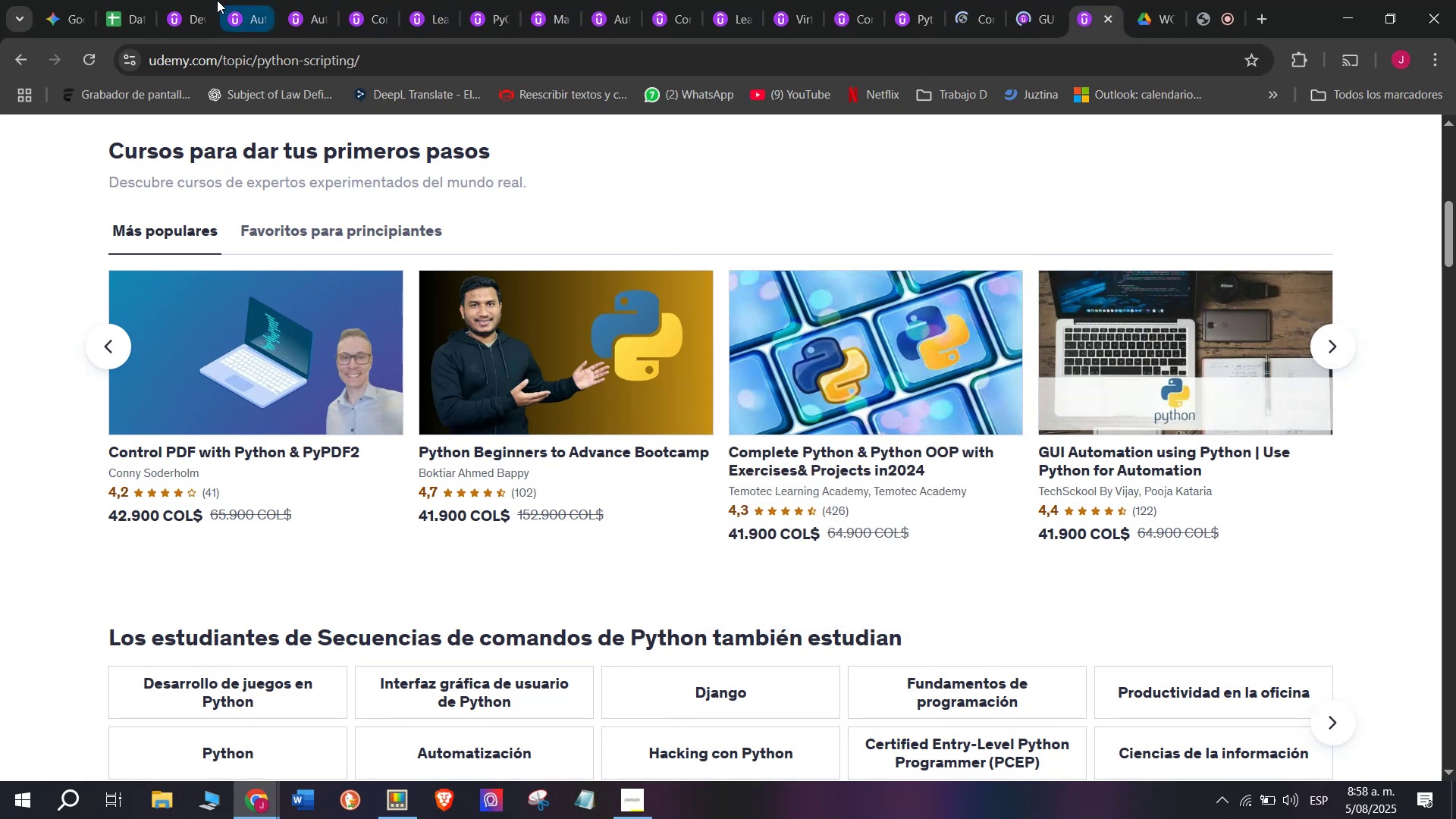 
left_click([181, 0])
 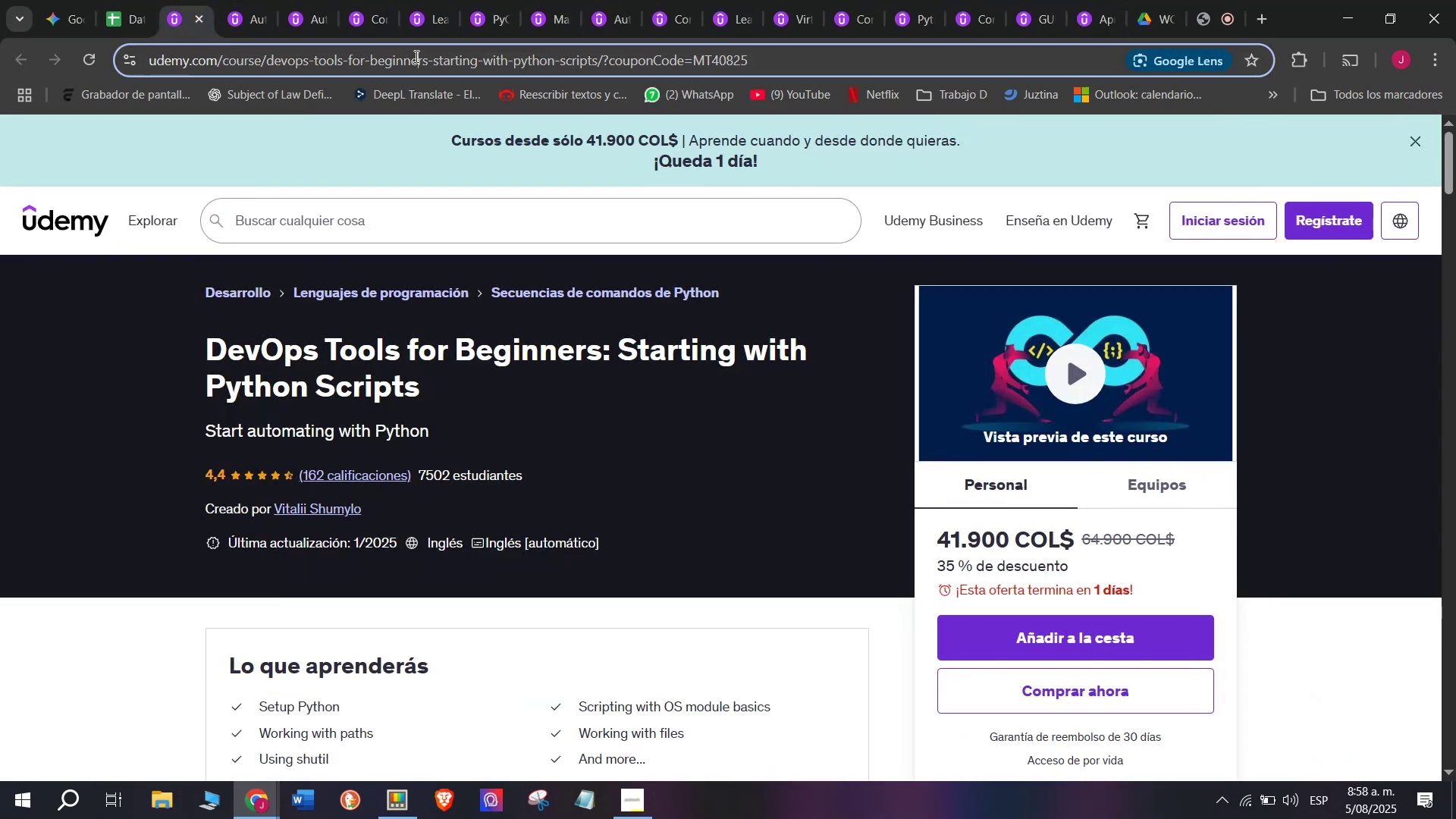 
double_click([415, 56])
 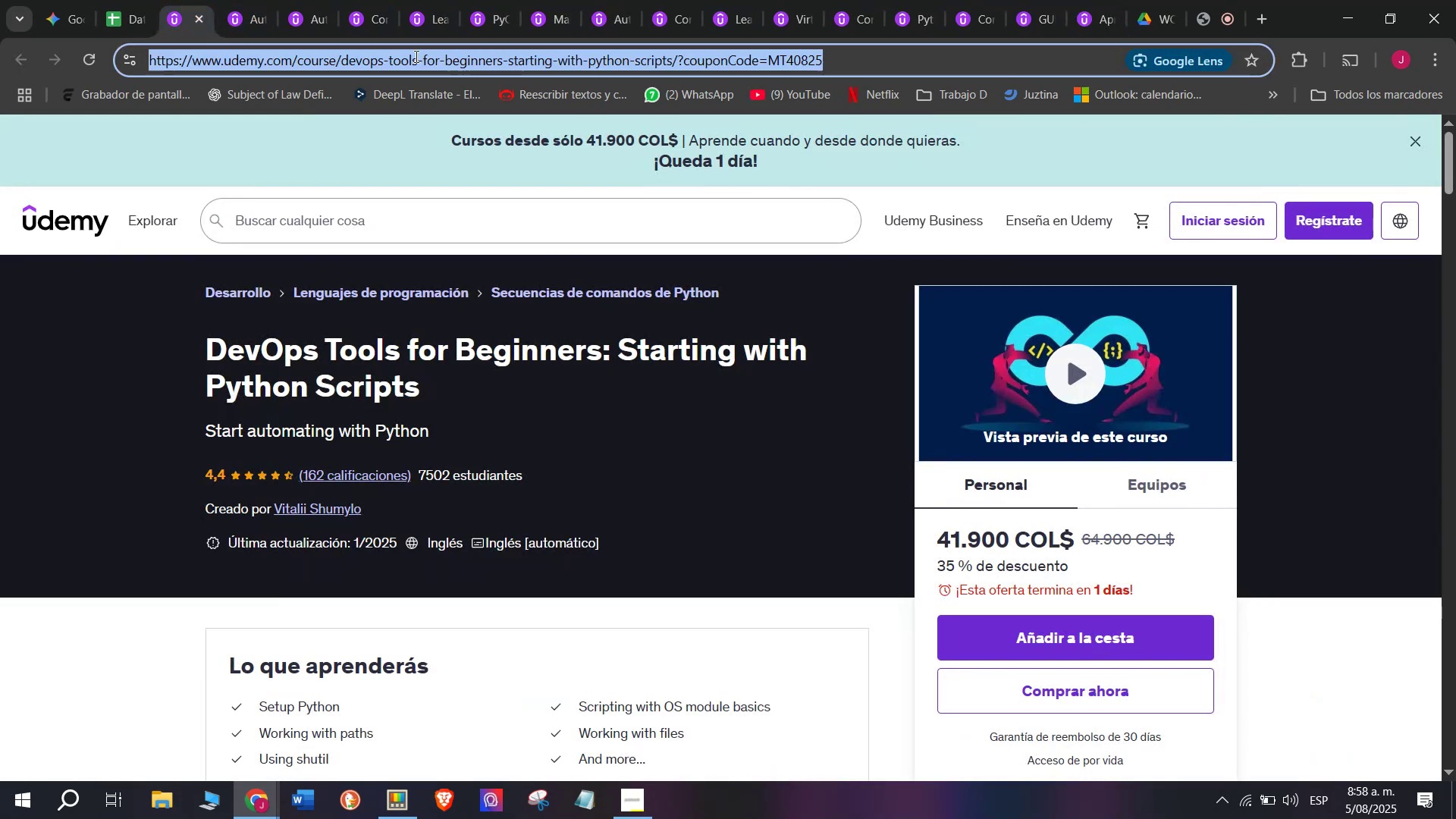 
triple_click([415, 56])
 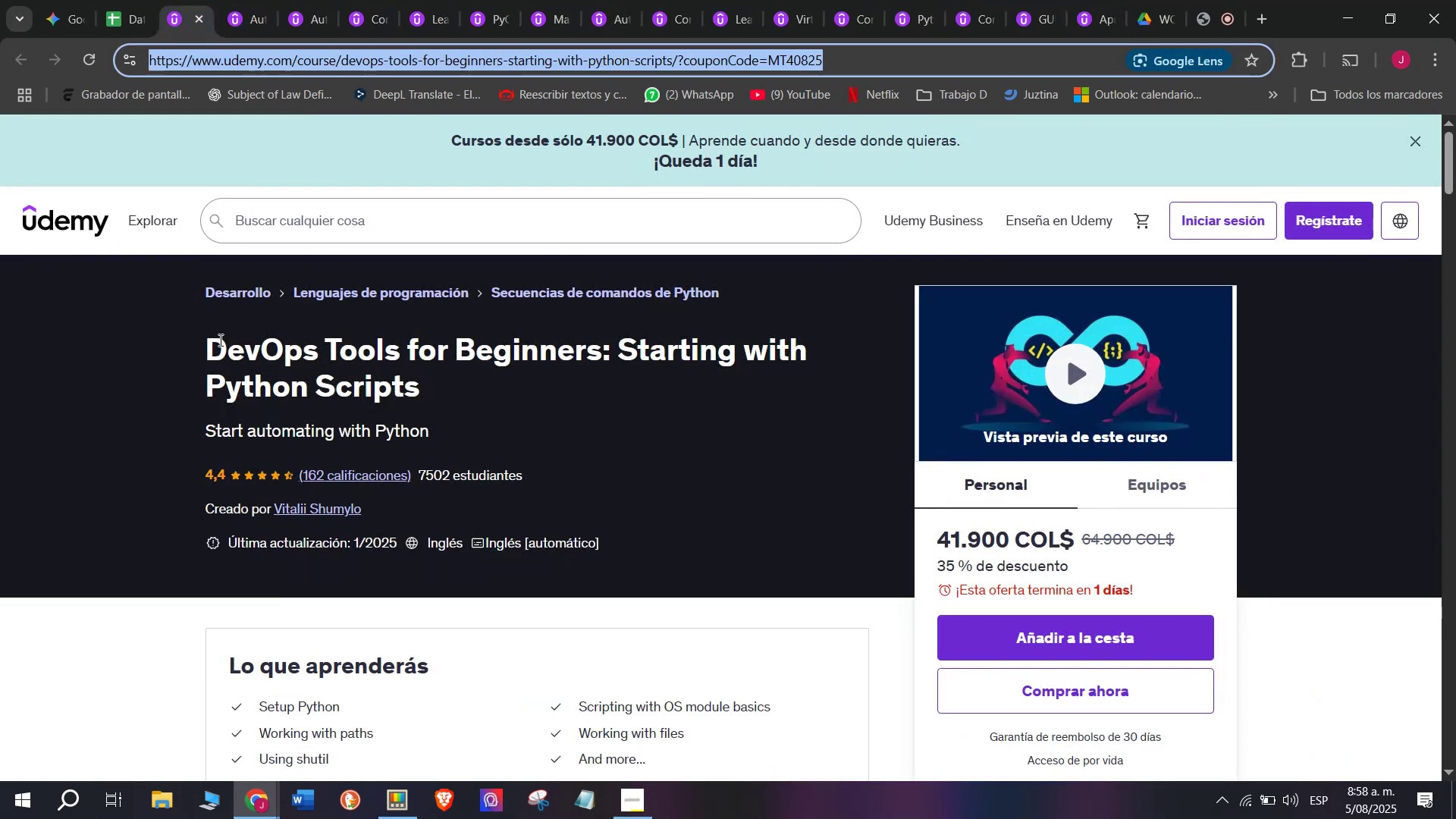 
left_click_drag(start_coordinate=[179, 345], to_coordinate=[485, 387])
 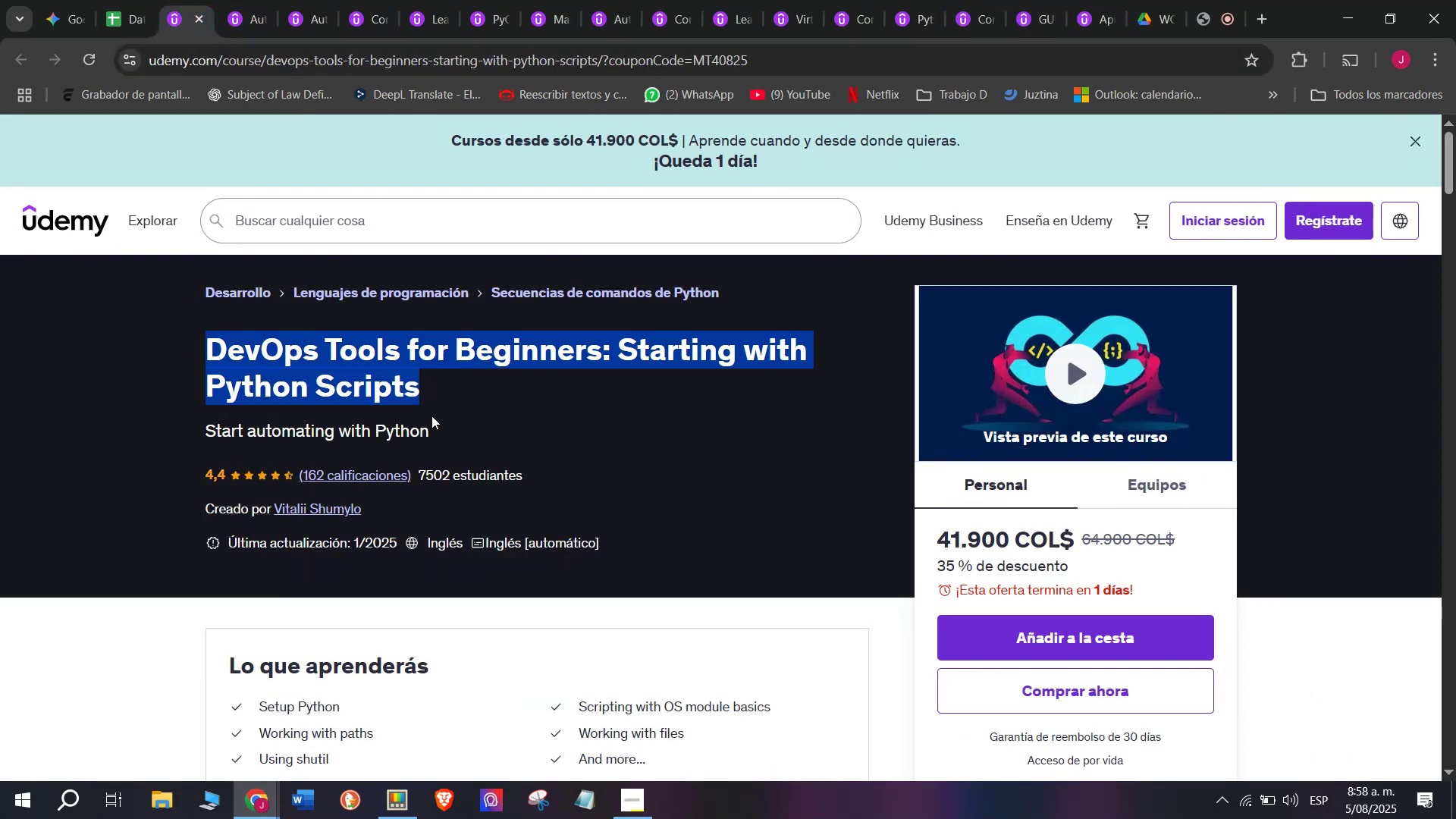 
key(Break)
 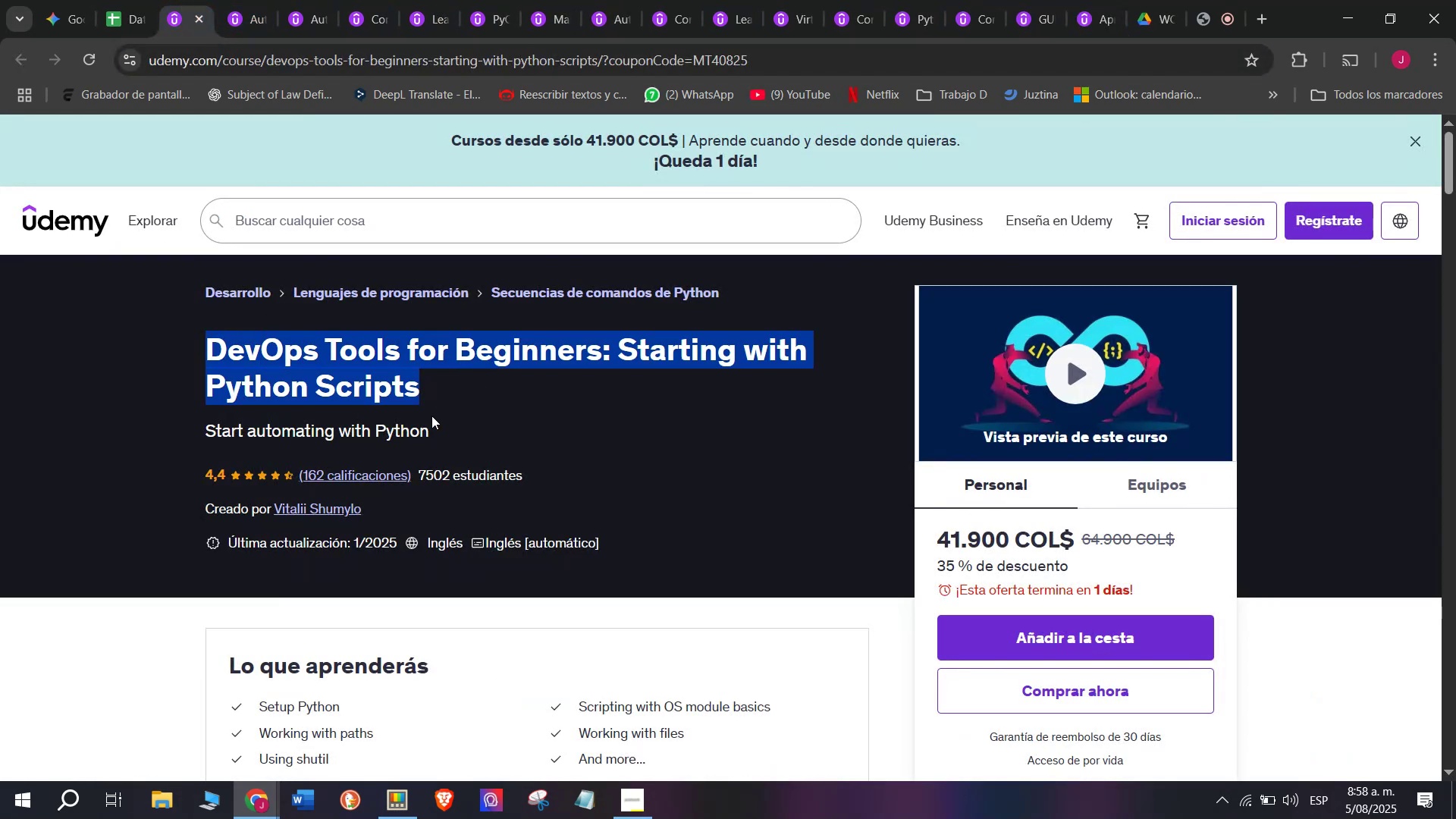 
key(Control+C)
 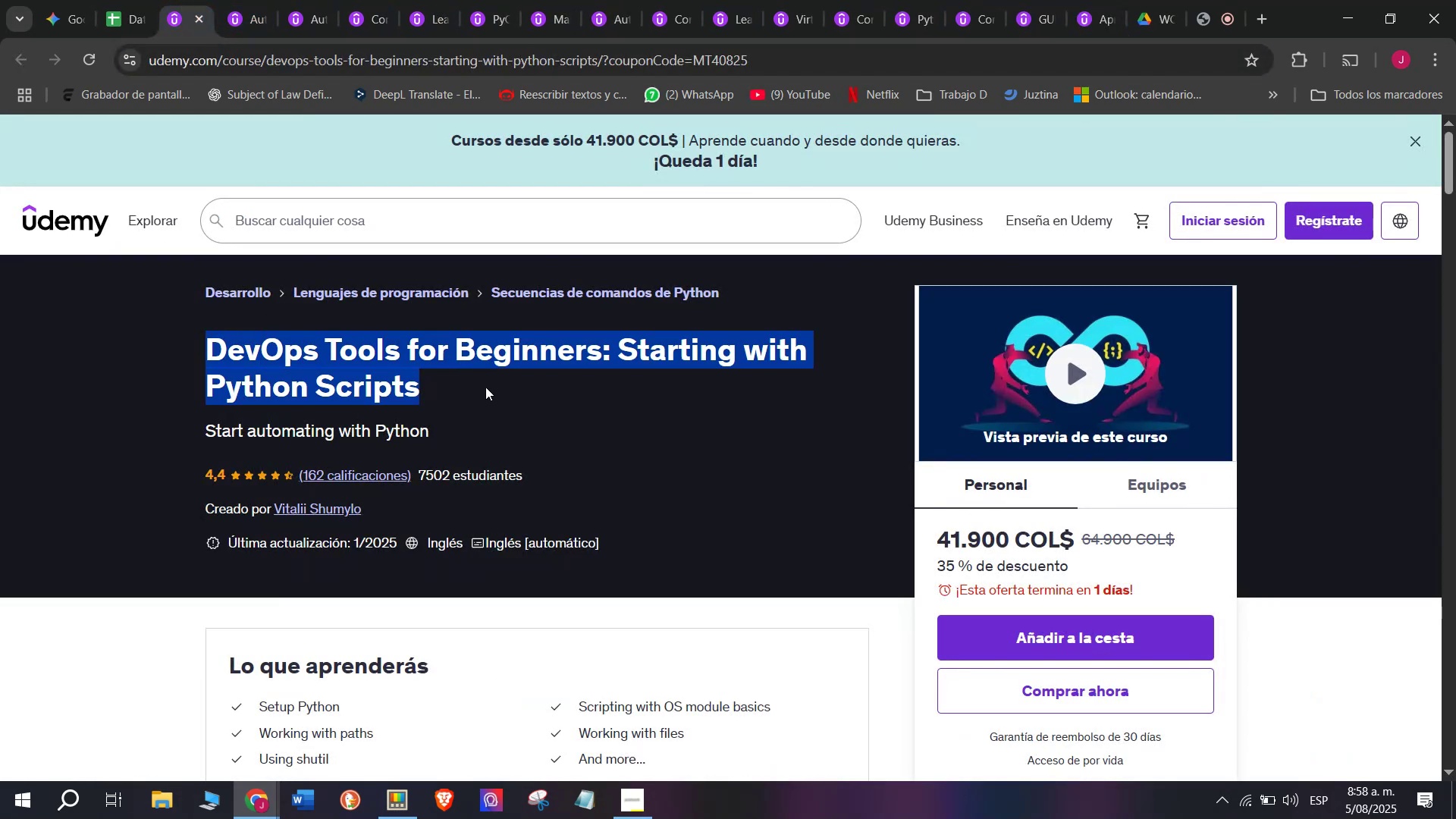 
key(Control+ControlLeft)
 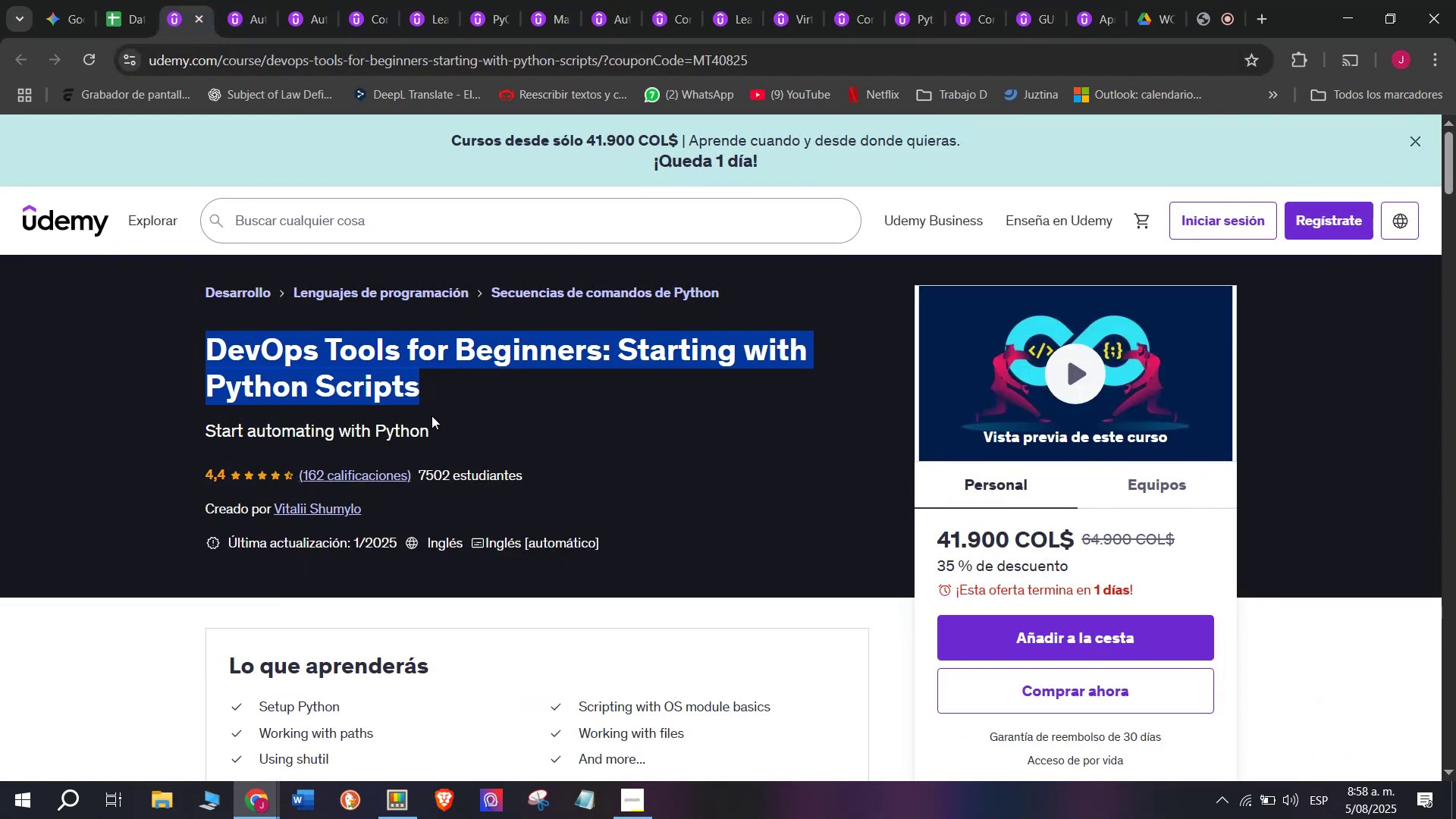 
key(Control+C)
 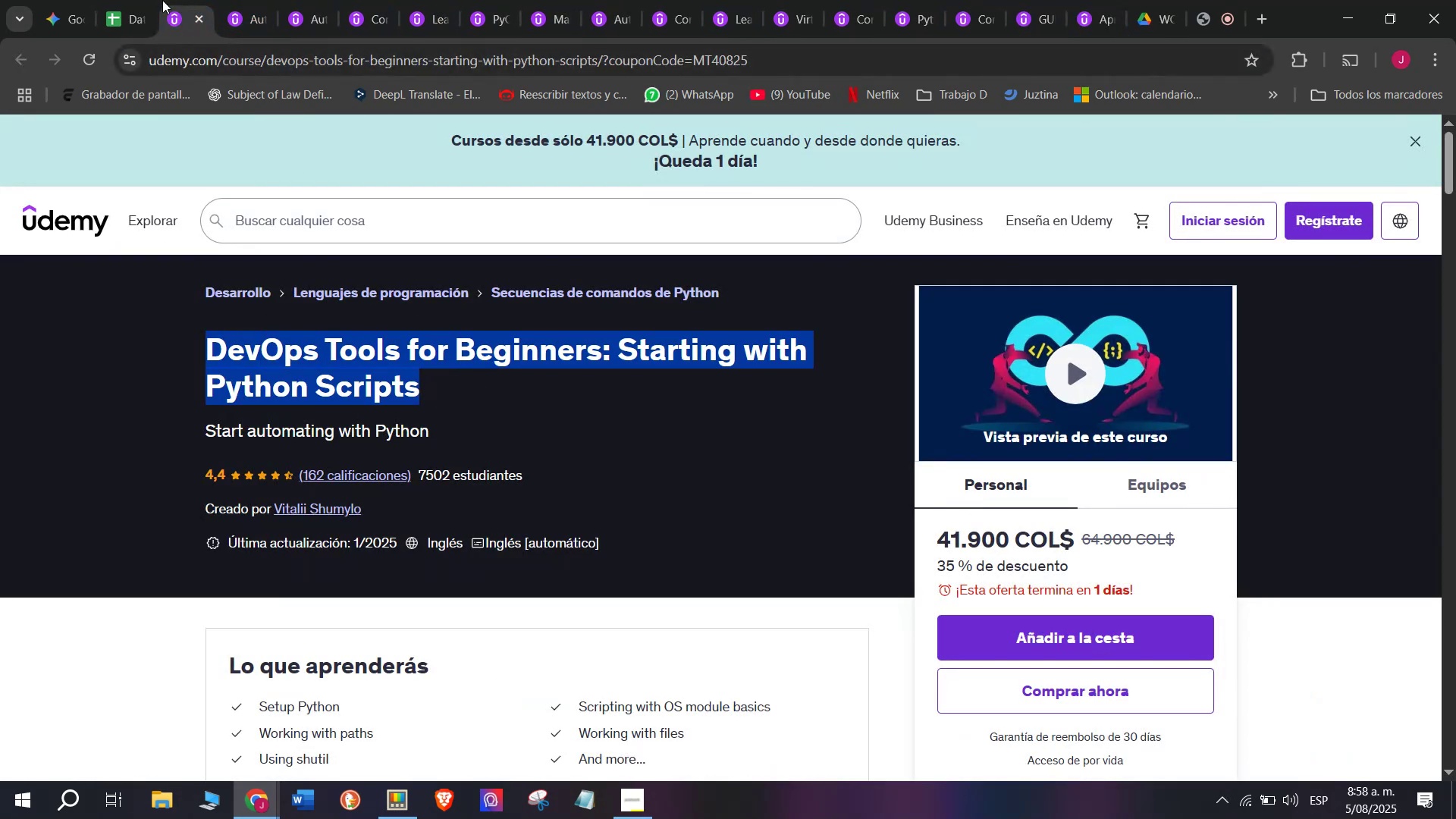 
key(Control+ControlLeft)
 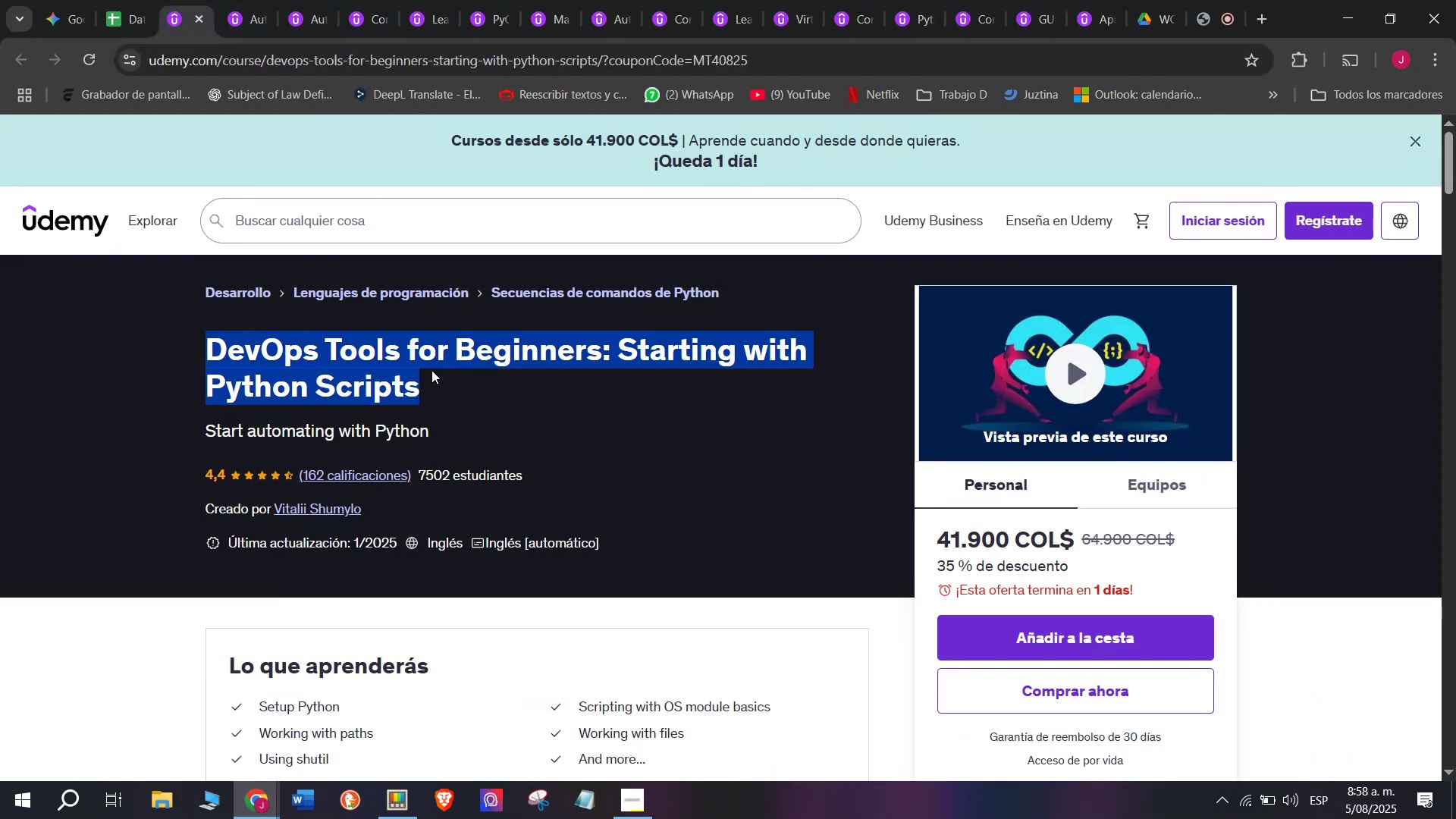 
key(Break)
 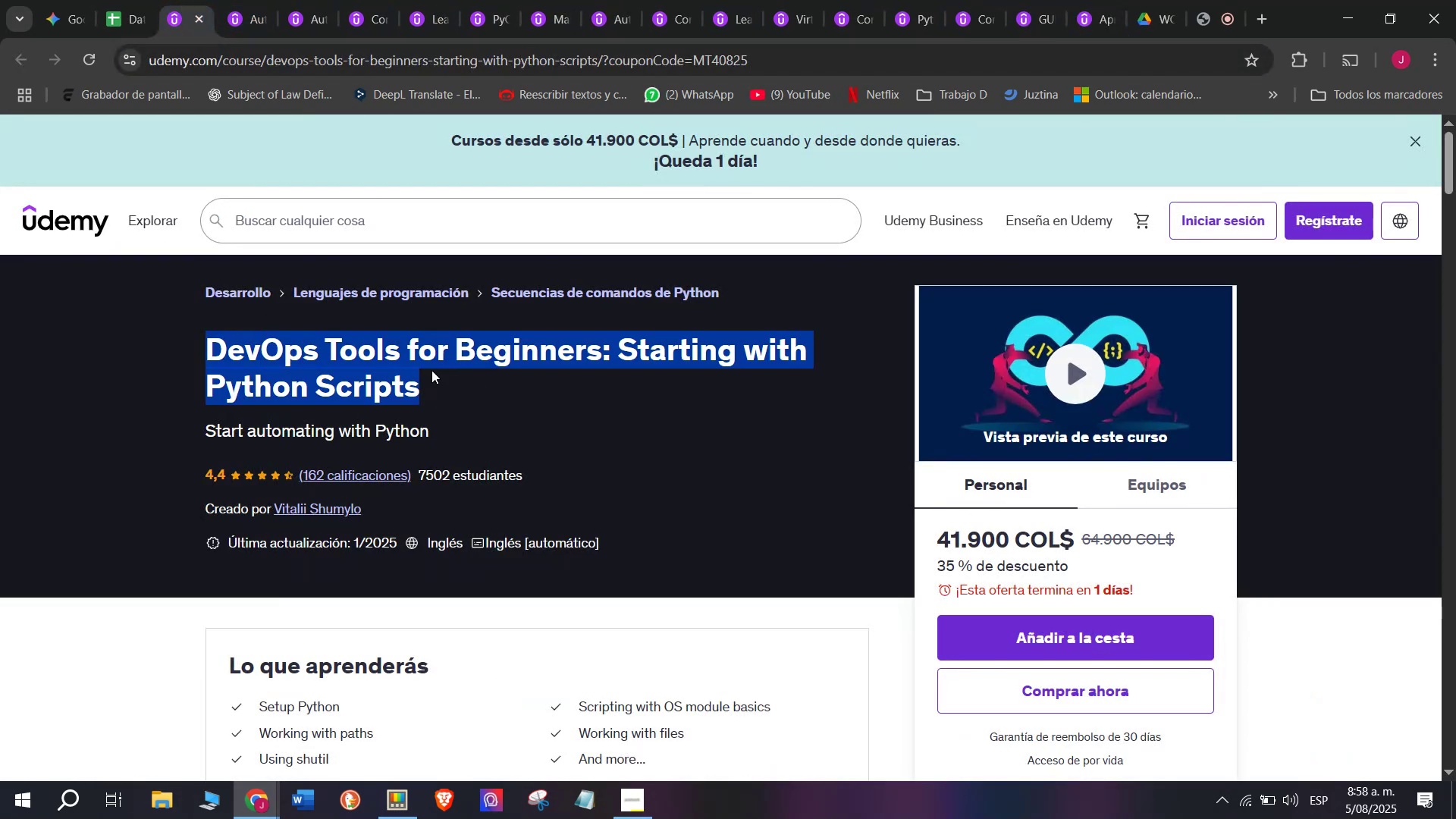 
left_click([137, 0])
 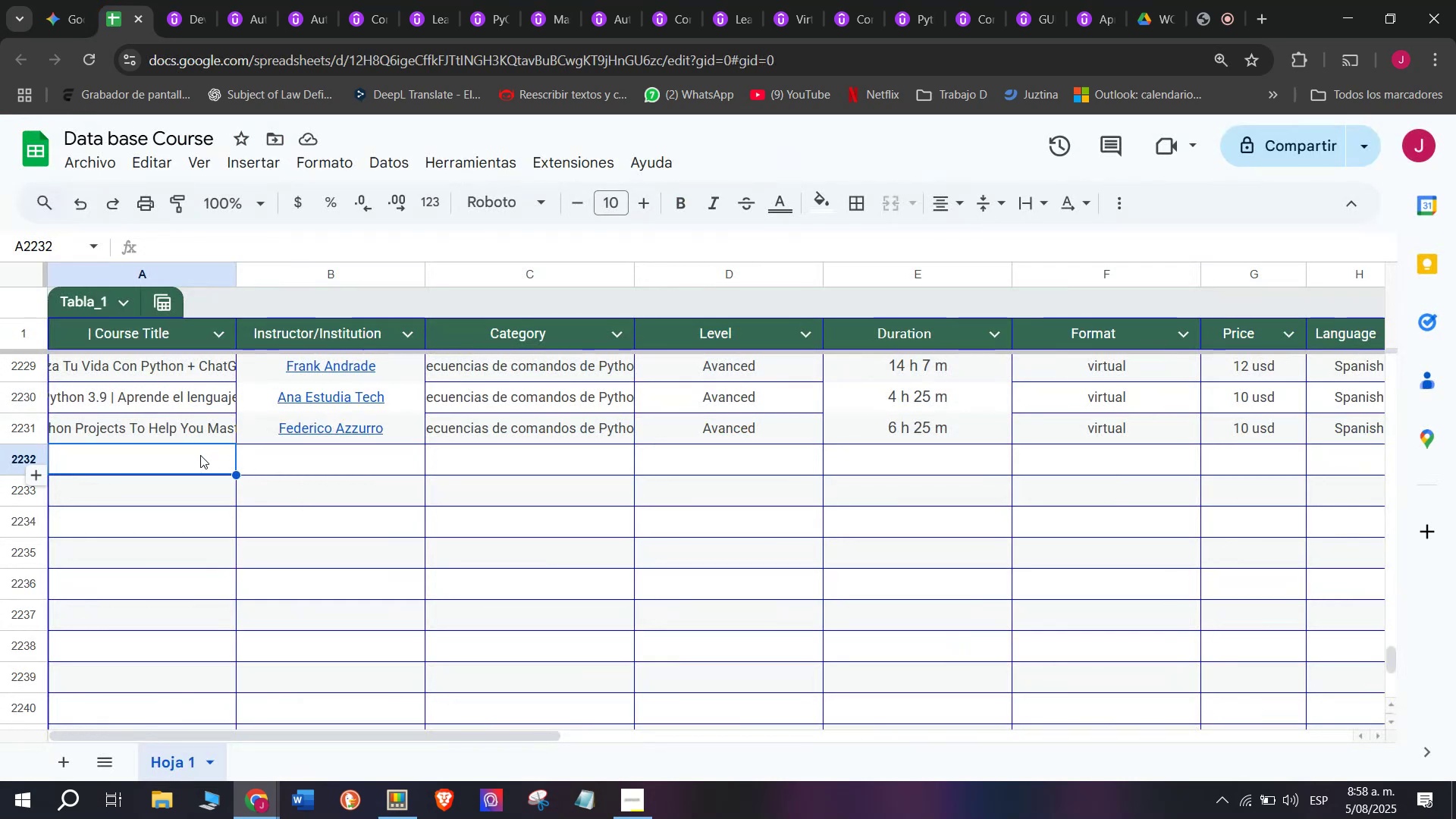 
double_click([200, 455])
 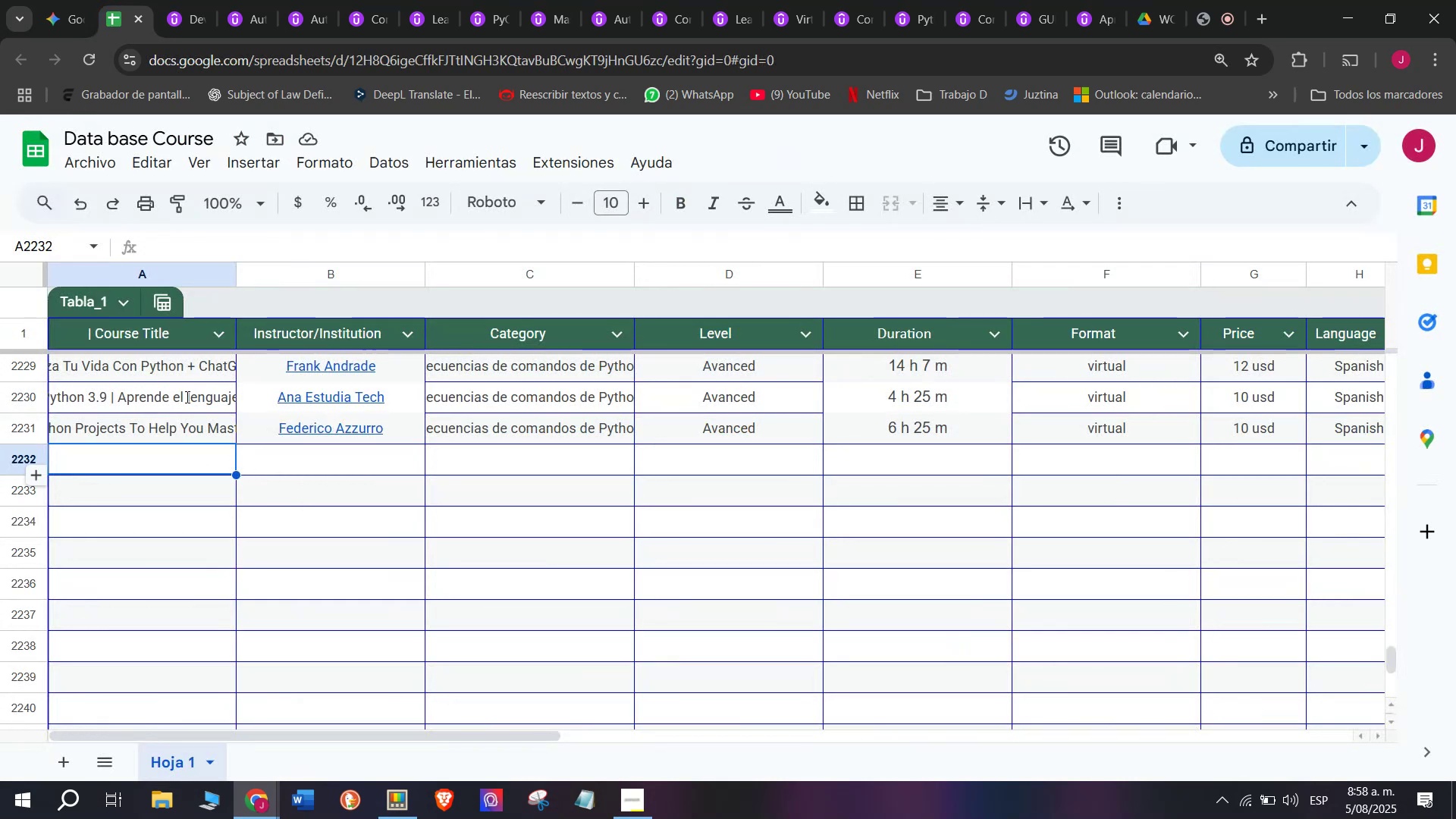 
key(Z)
 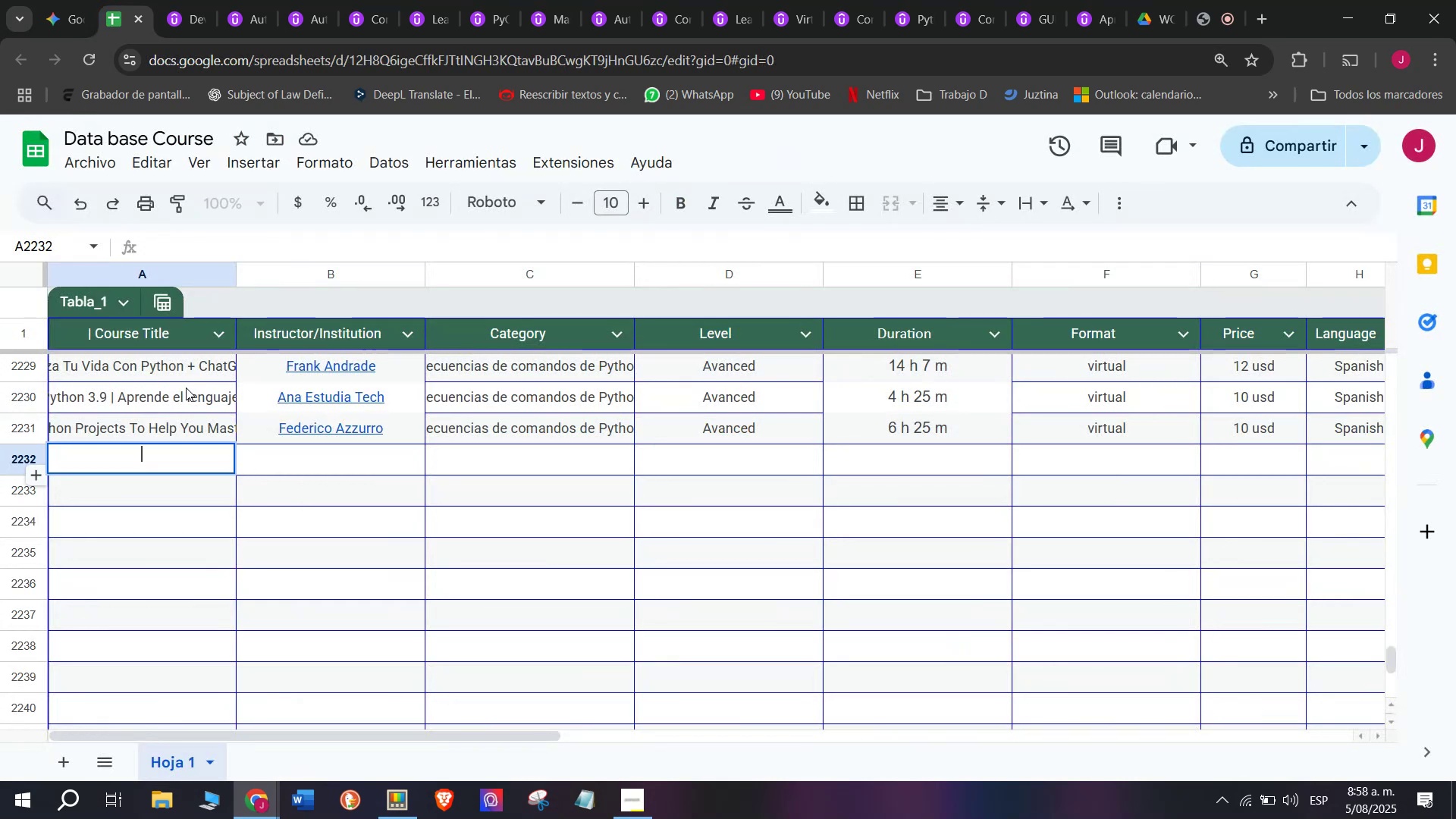 
key(Control+ControlLeft)
 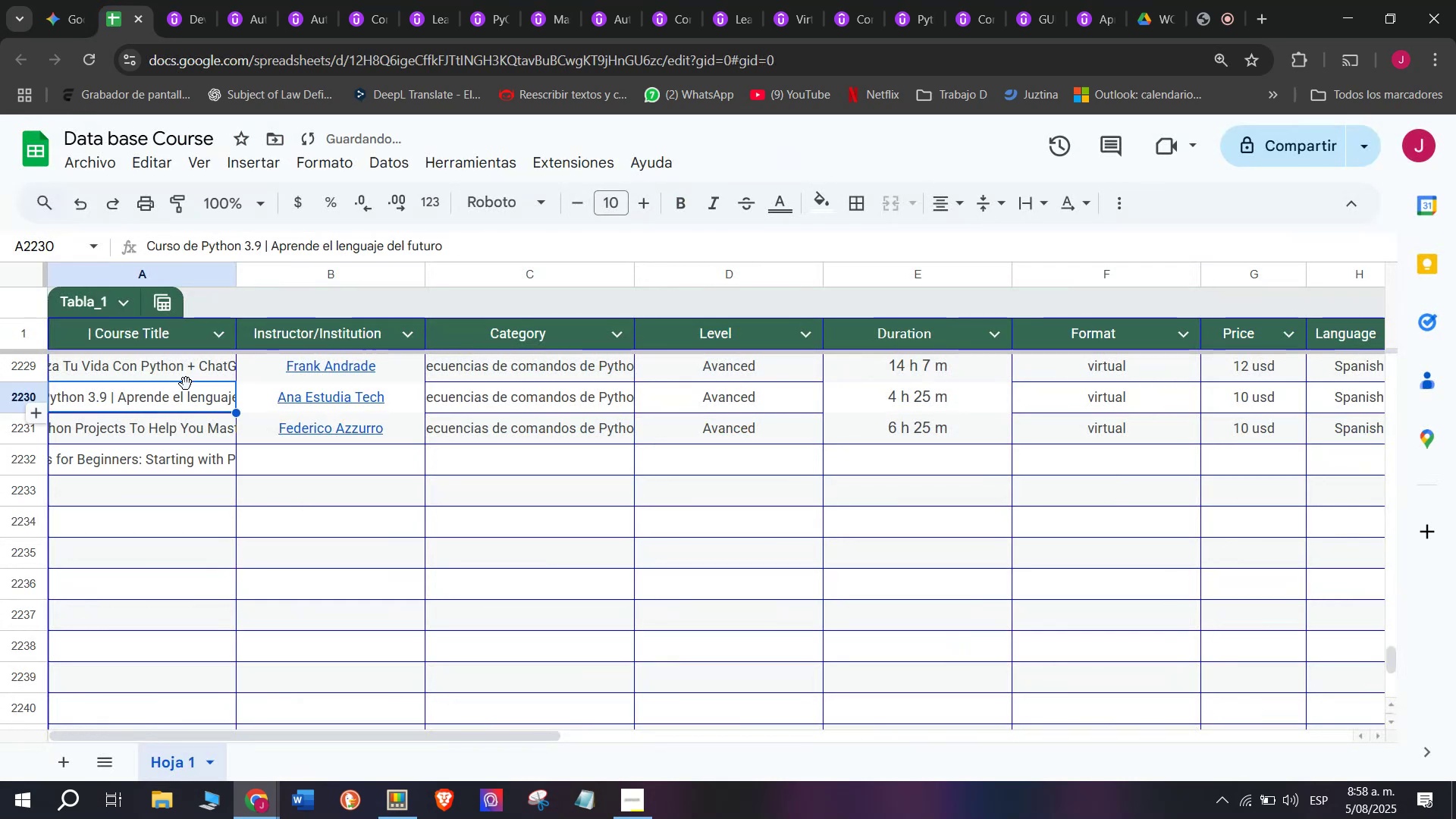 
key(Control+V)
 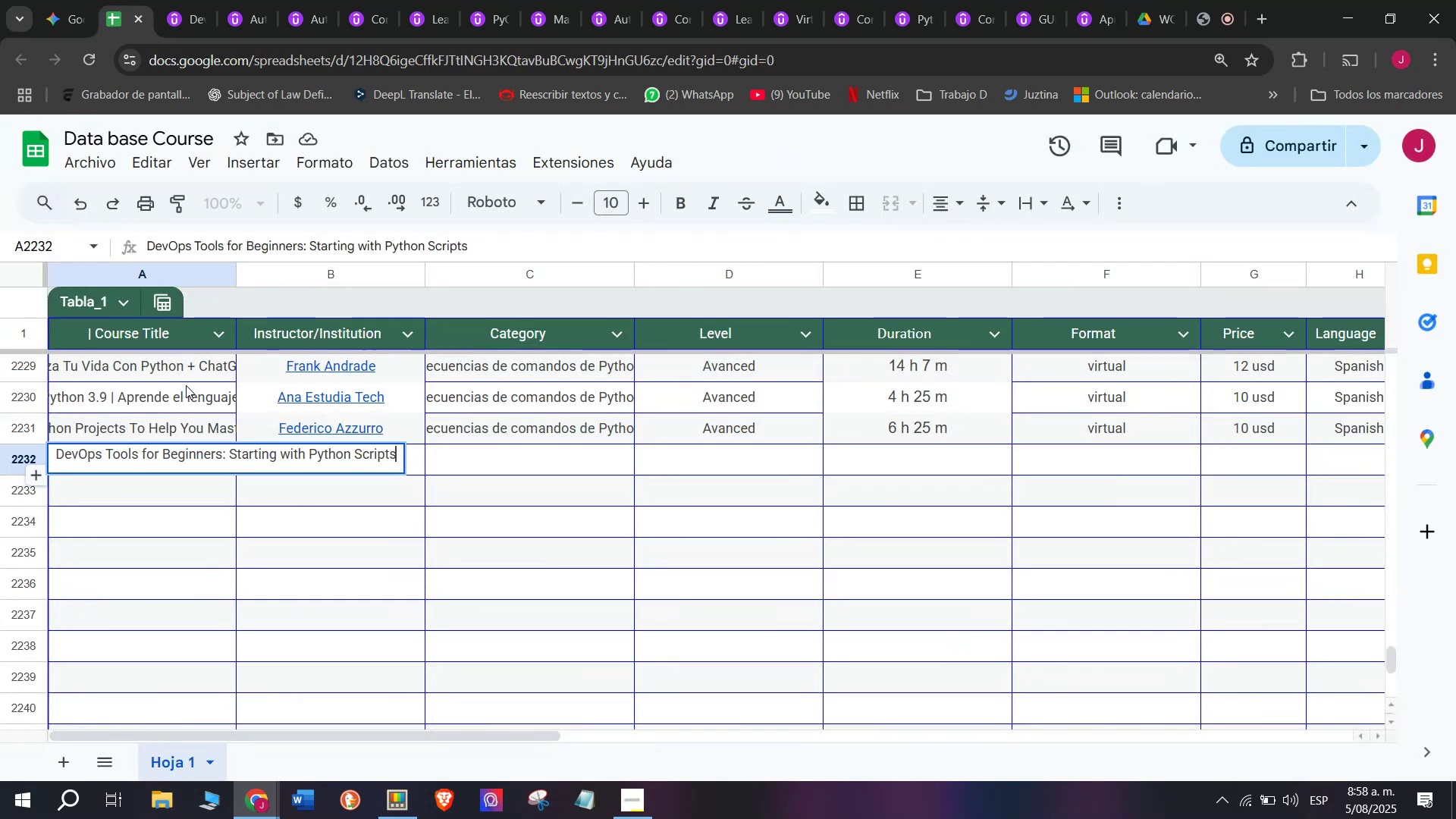 
left_click([186, 384])
 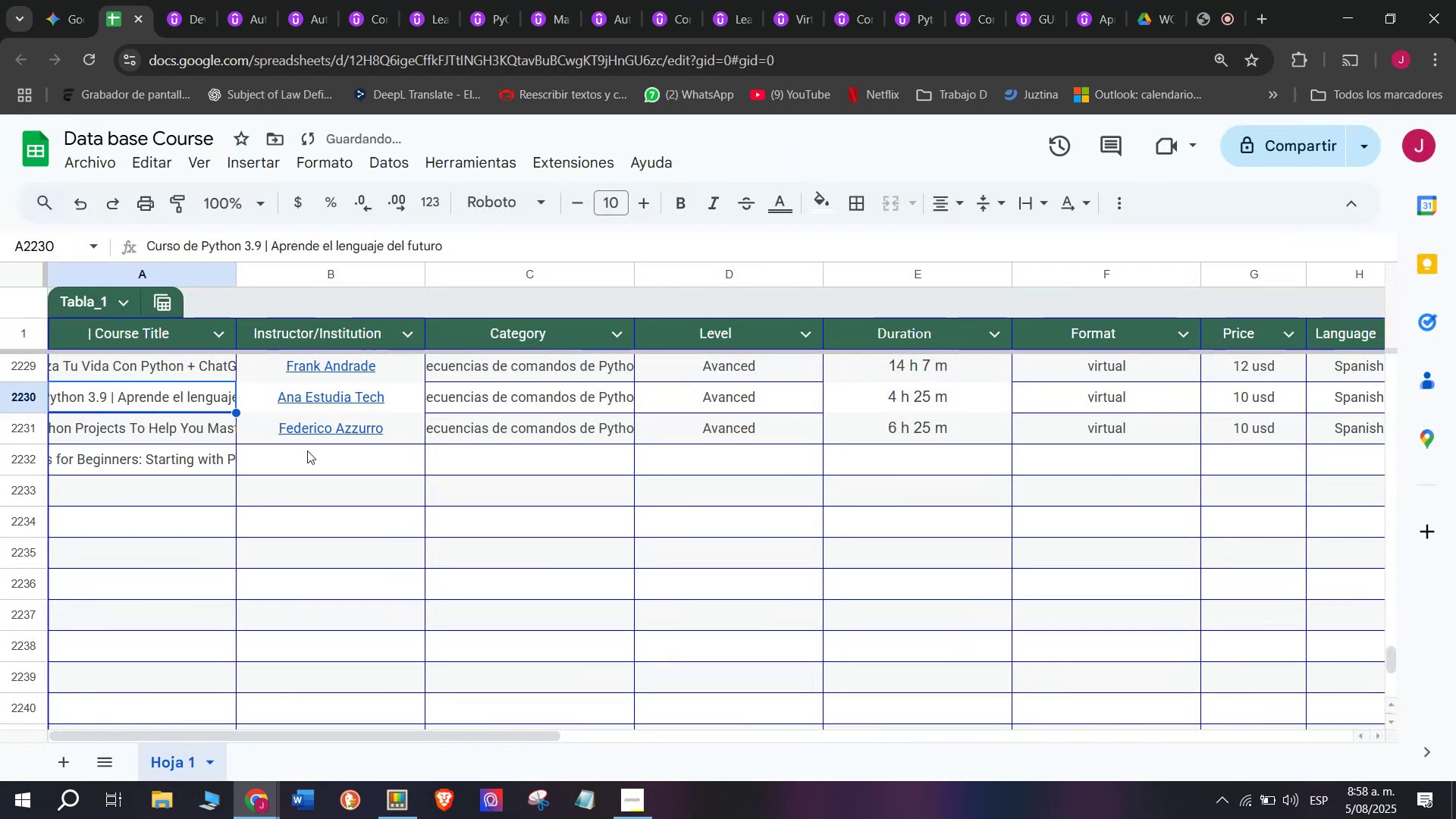 
double_click([309, 452])
 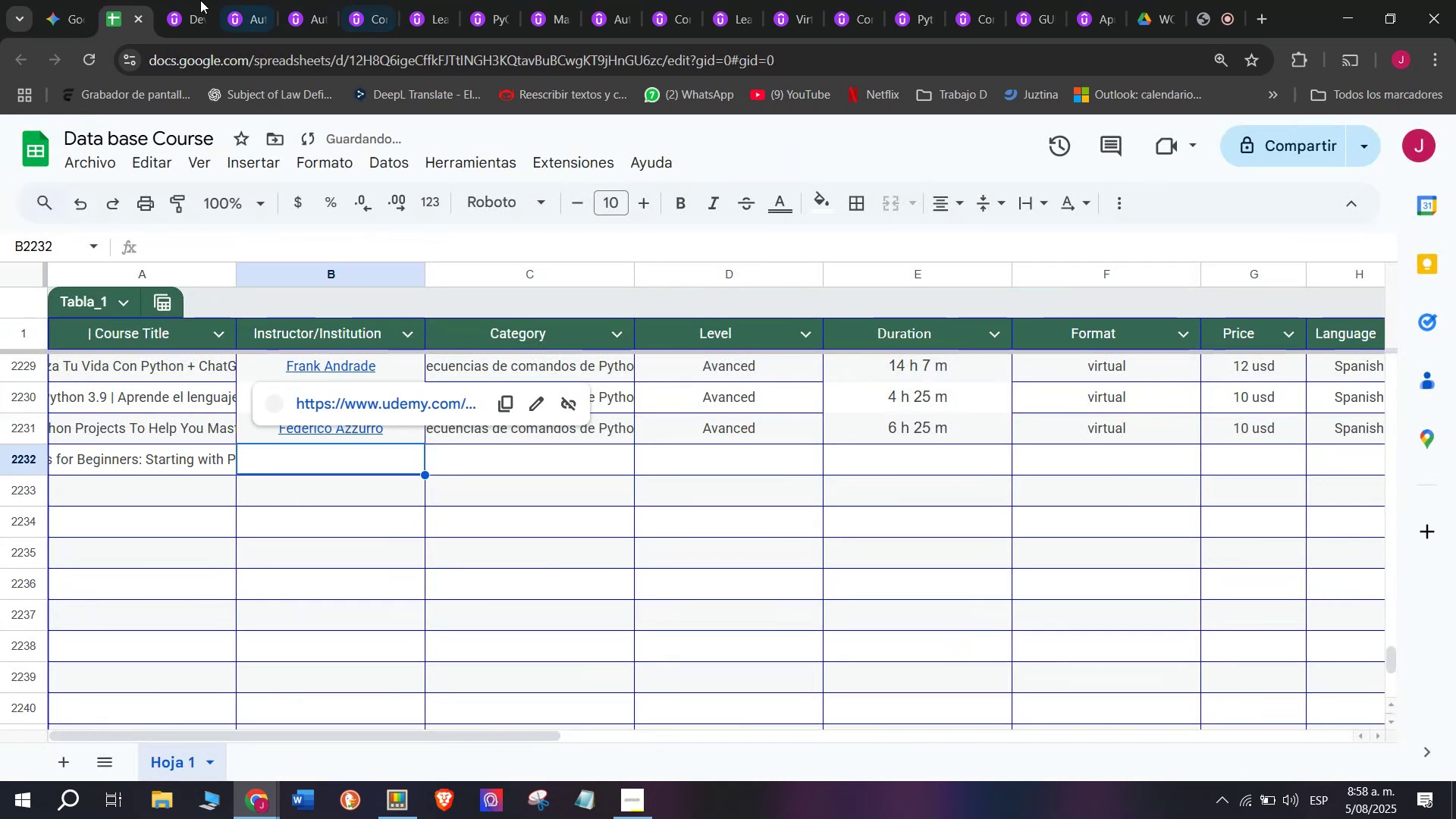 
left_click([171, 0])
 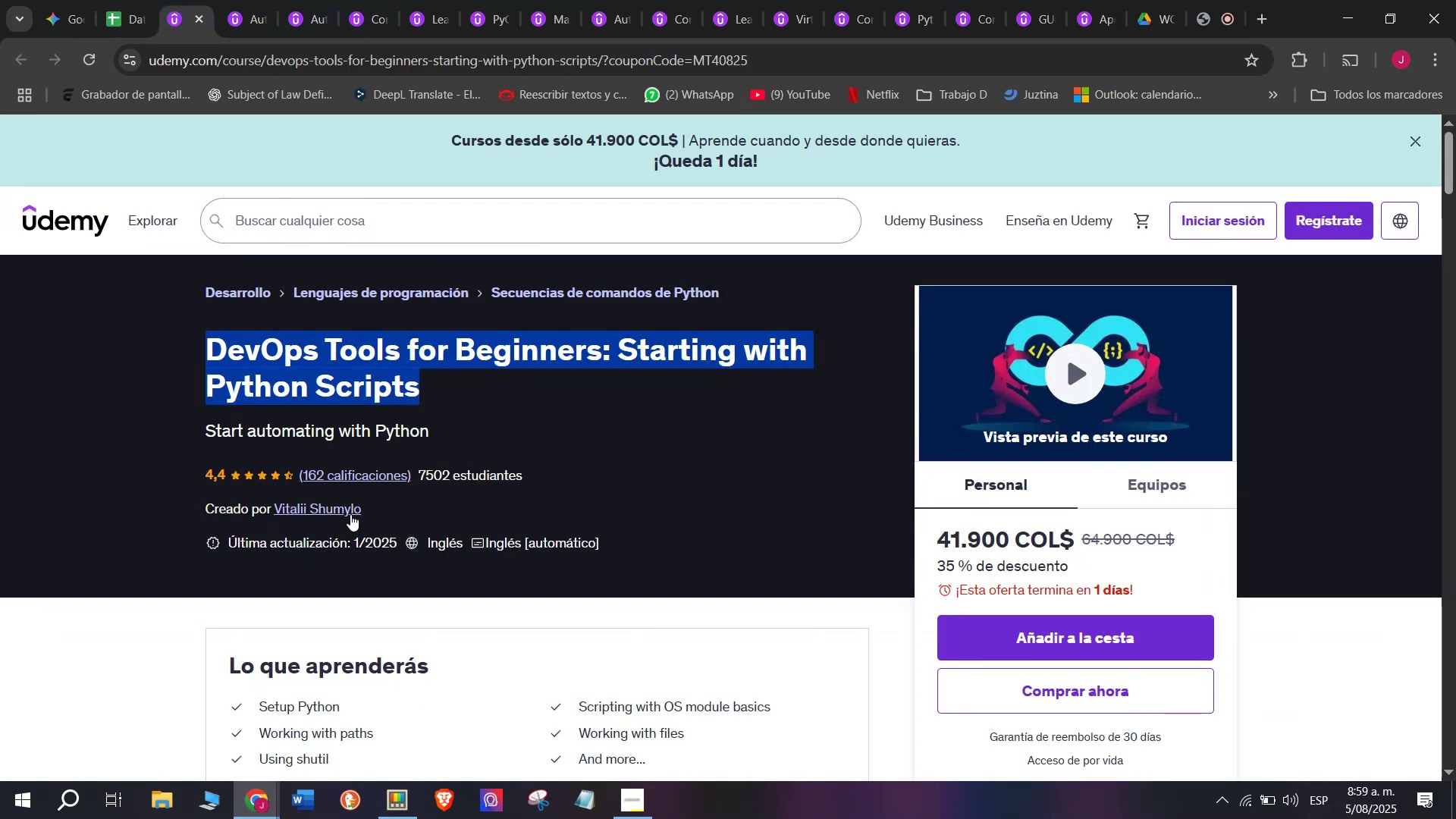 
left_click([341, 502])
 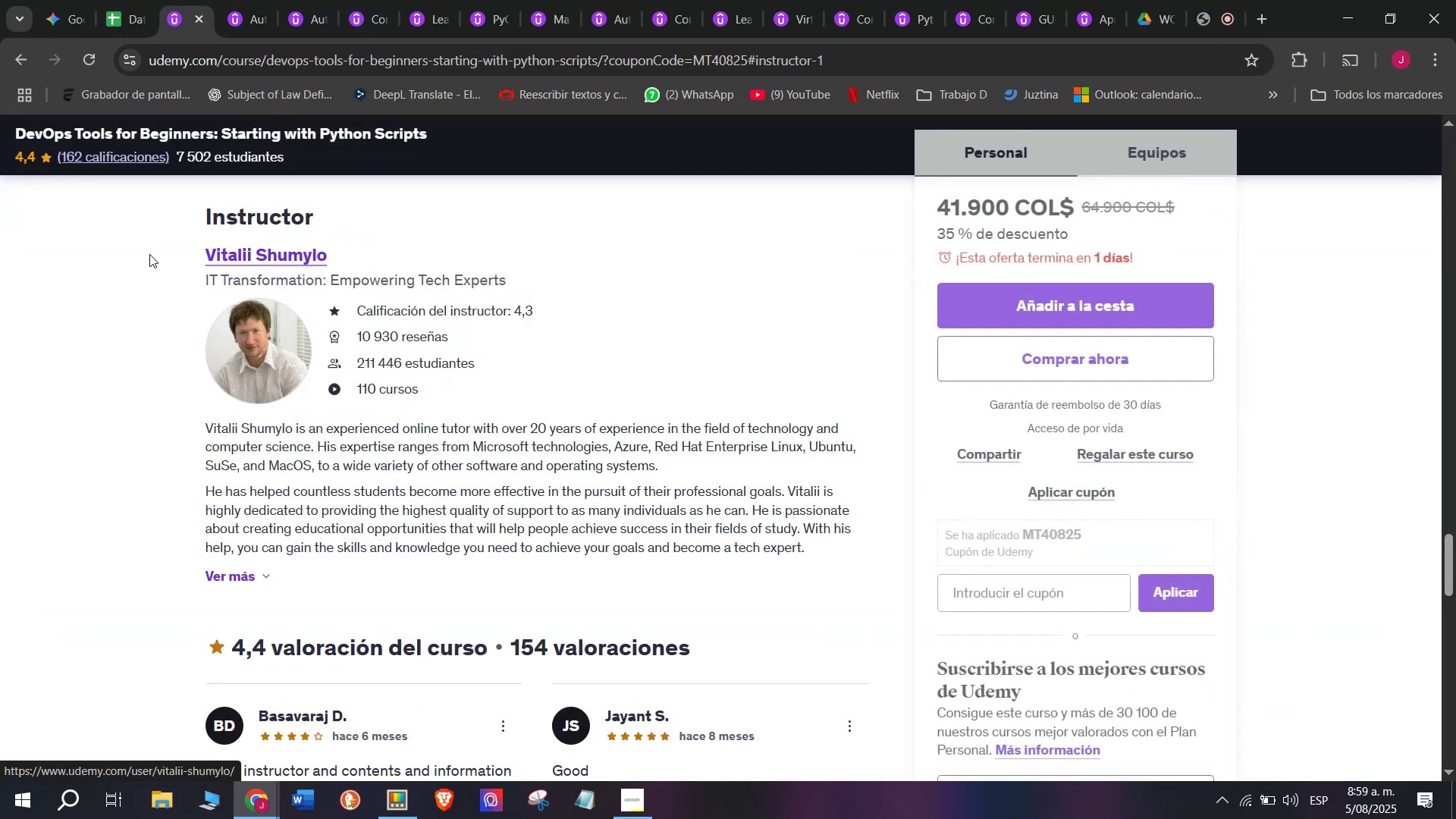 
left_click_drag(start_coordinate=[206, 242], to_coordinate=[331, 234])
 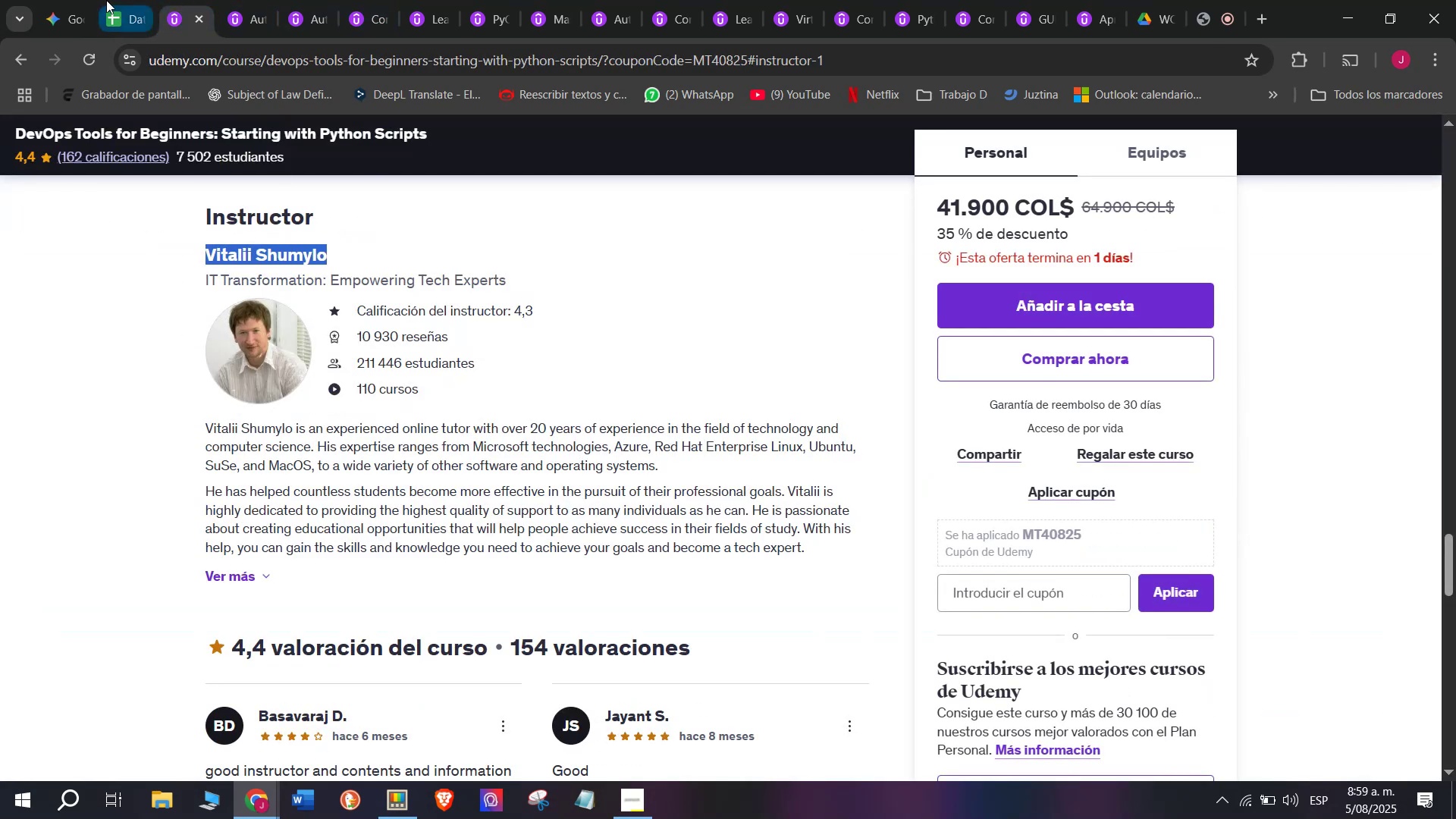 
key(Control+ControlLeft)
 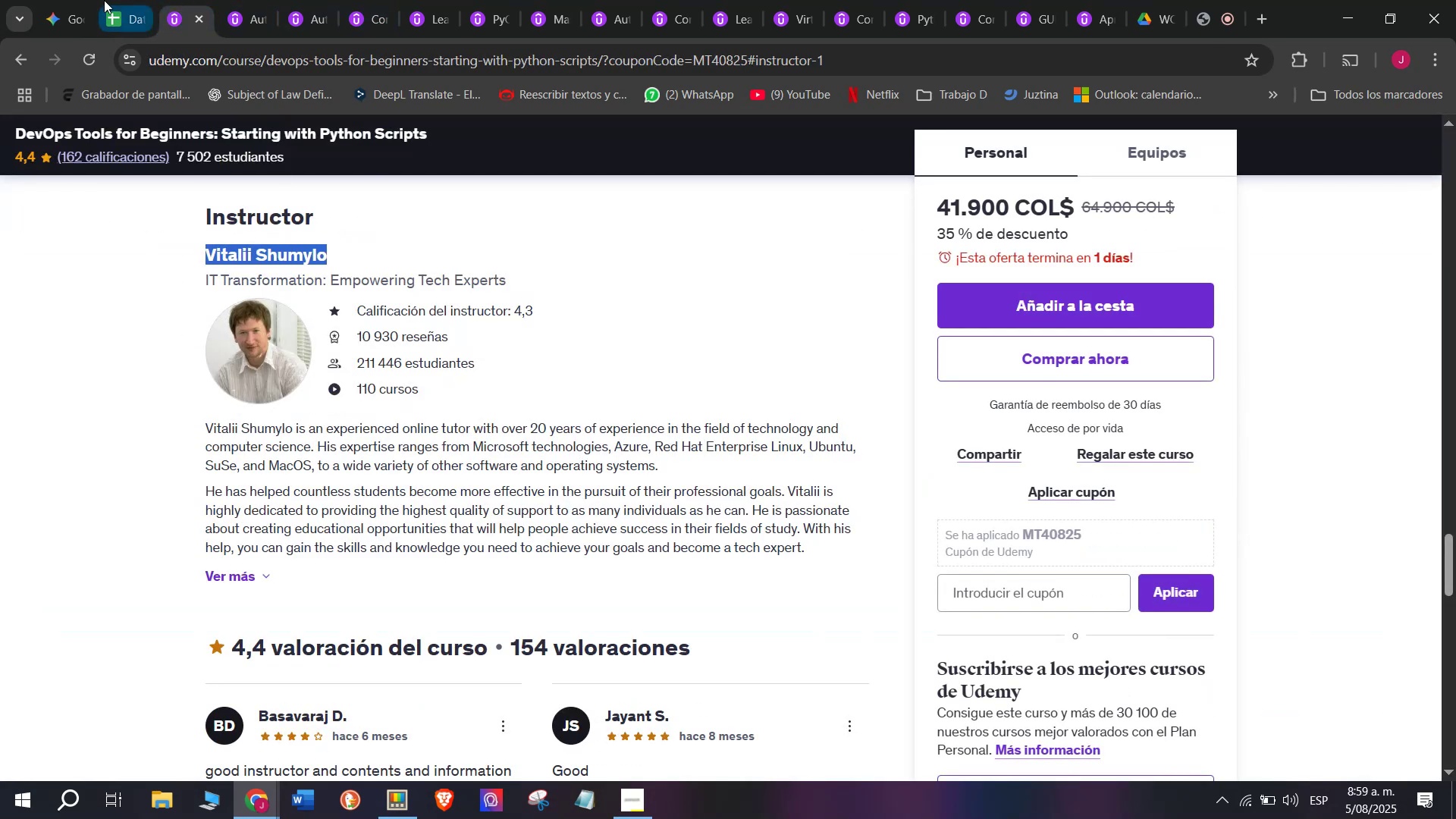 
key(Break)
 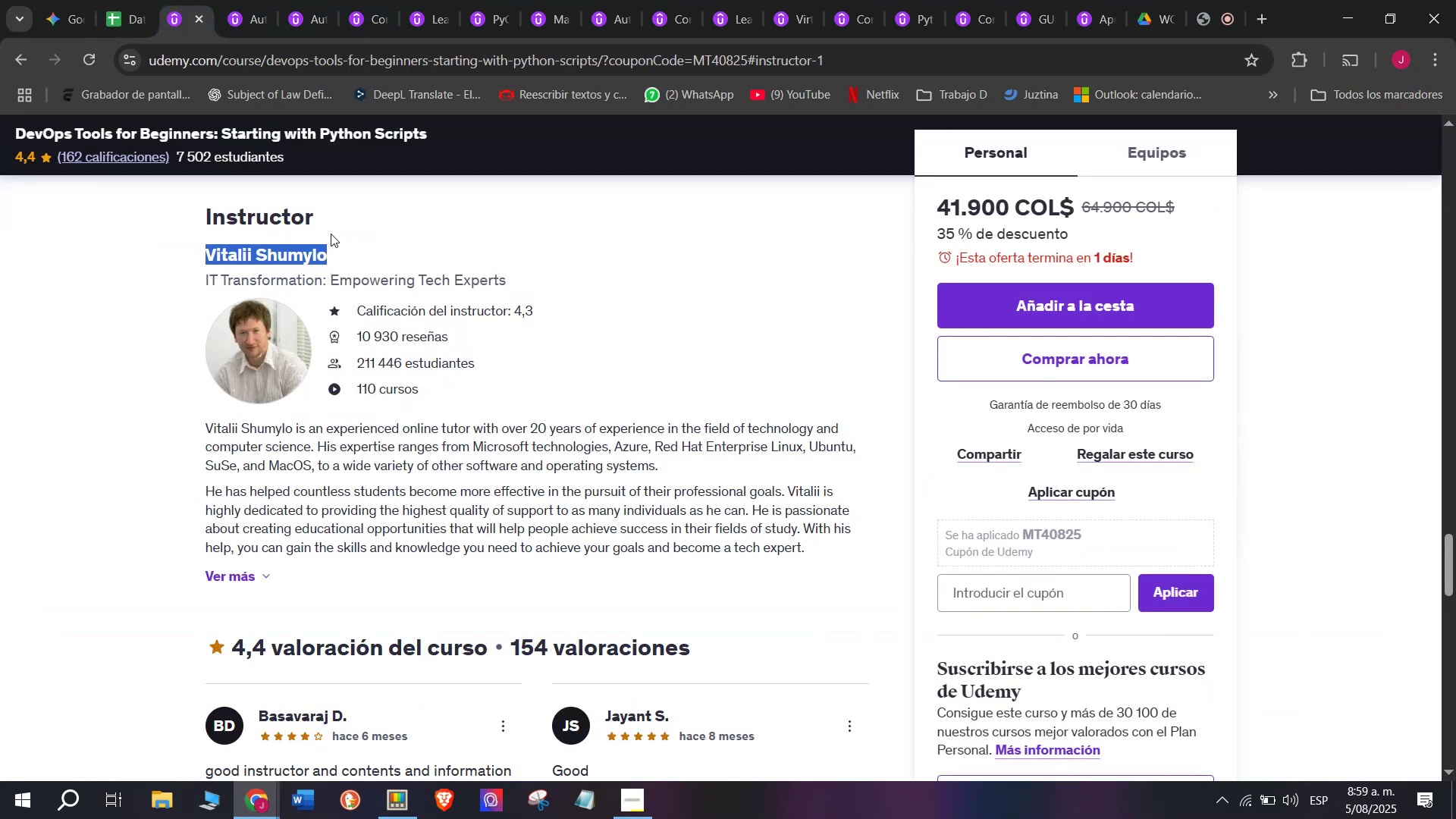 
key(Control+C)
 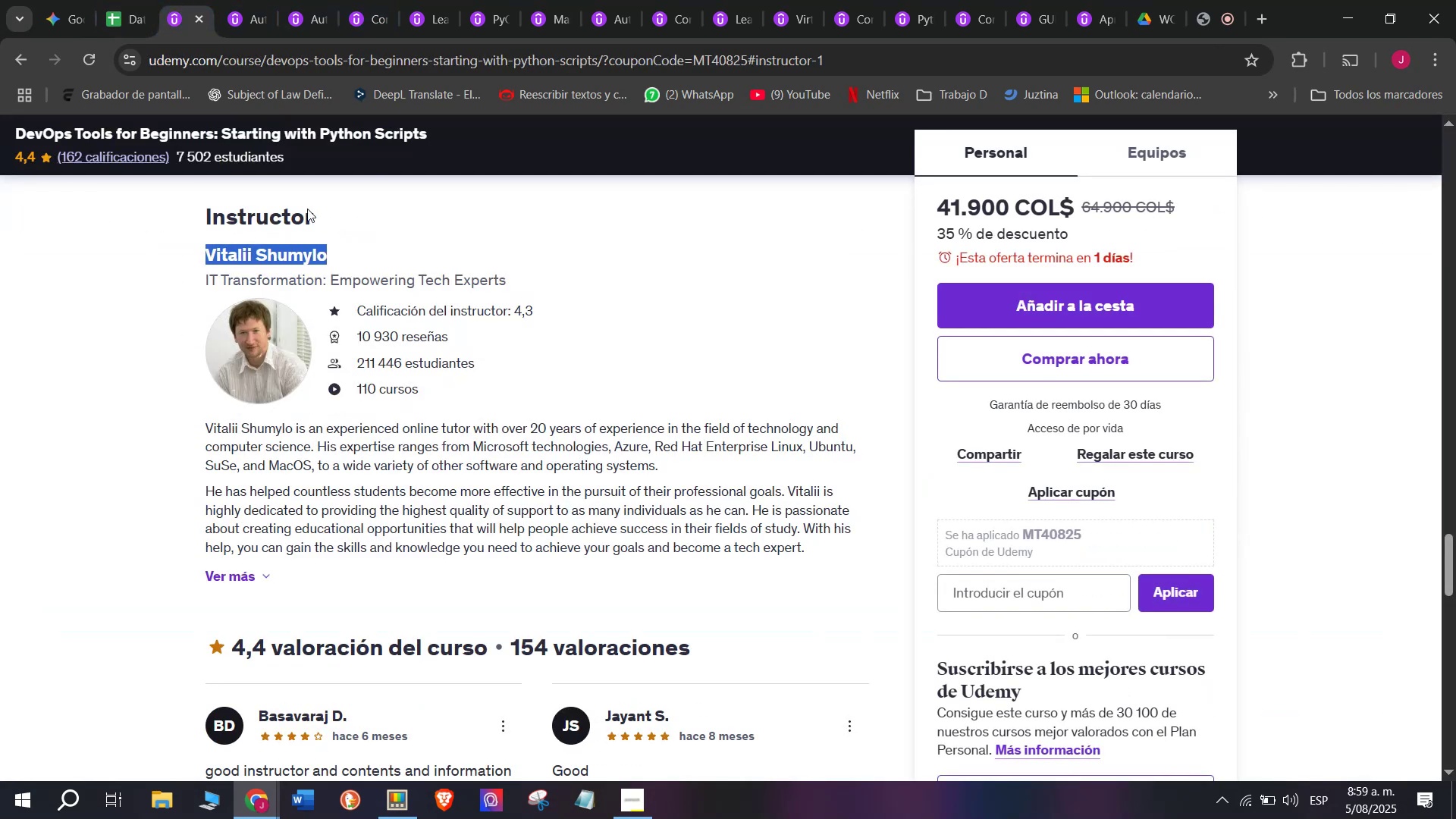 
key(Break)
 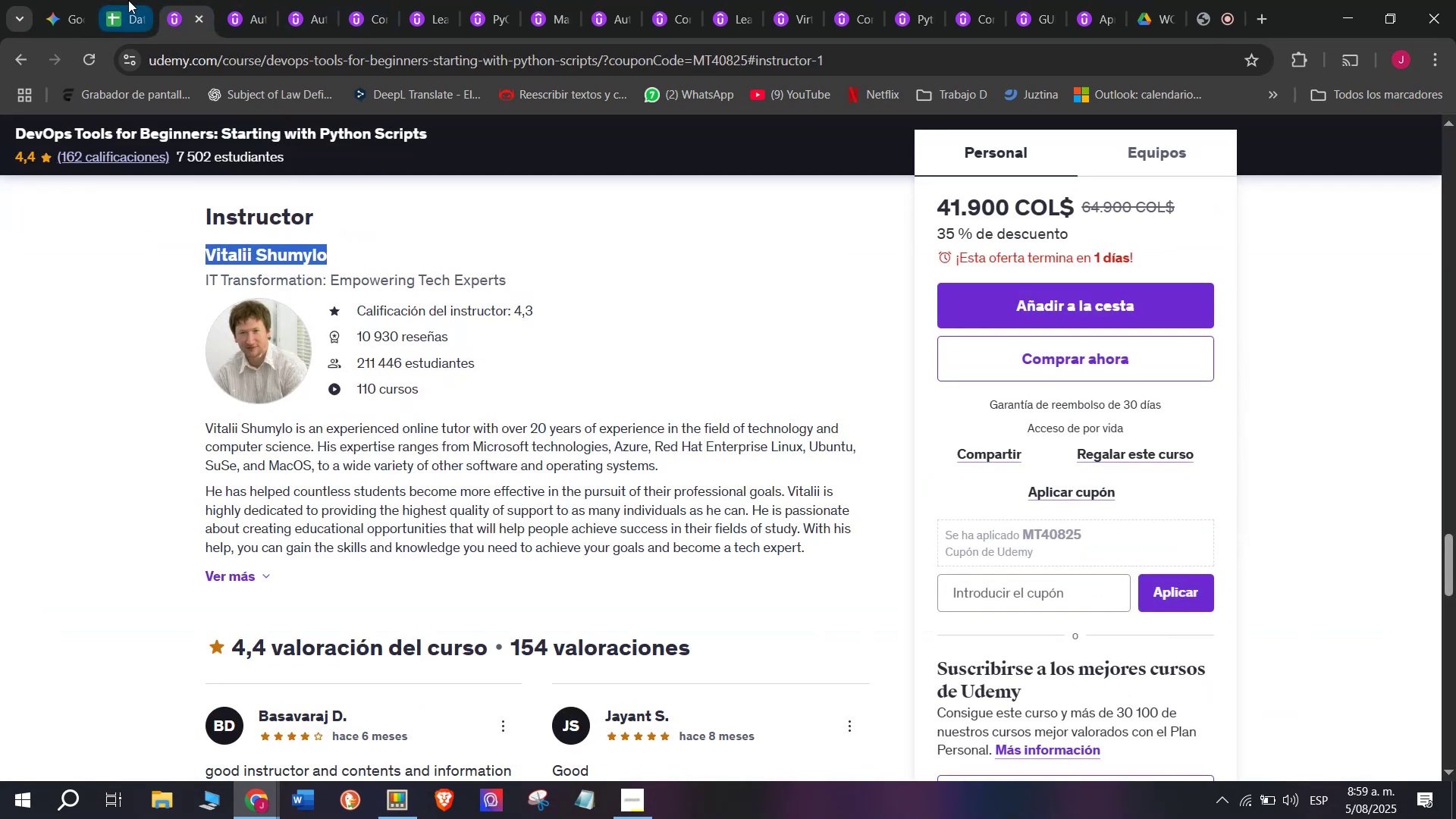 
key(Control+ControlLeft)
 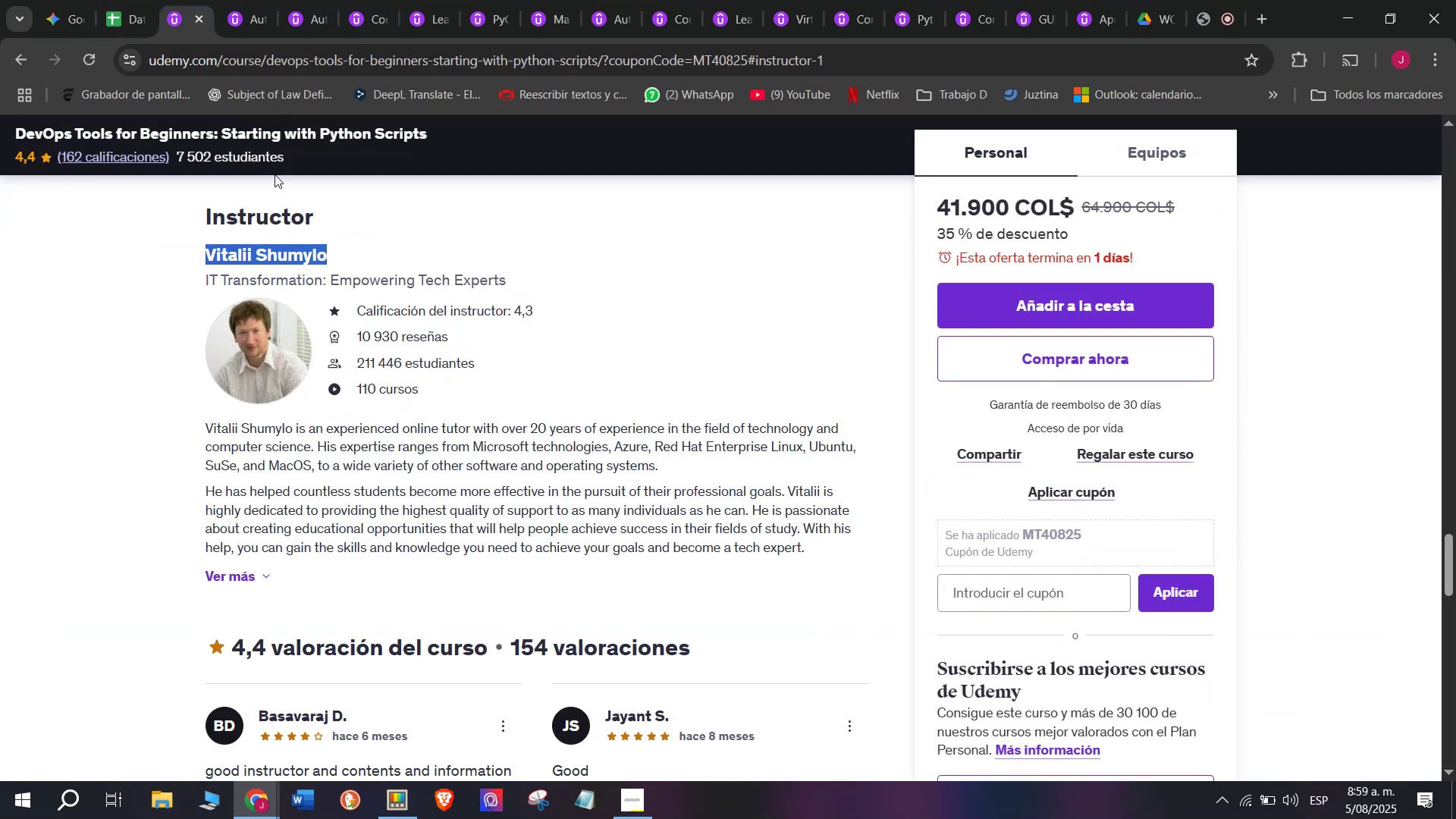 
key(Control+C)
 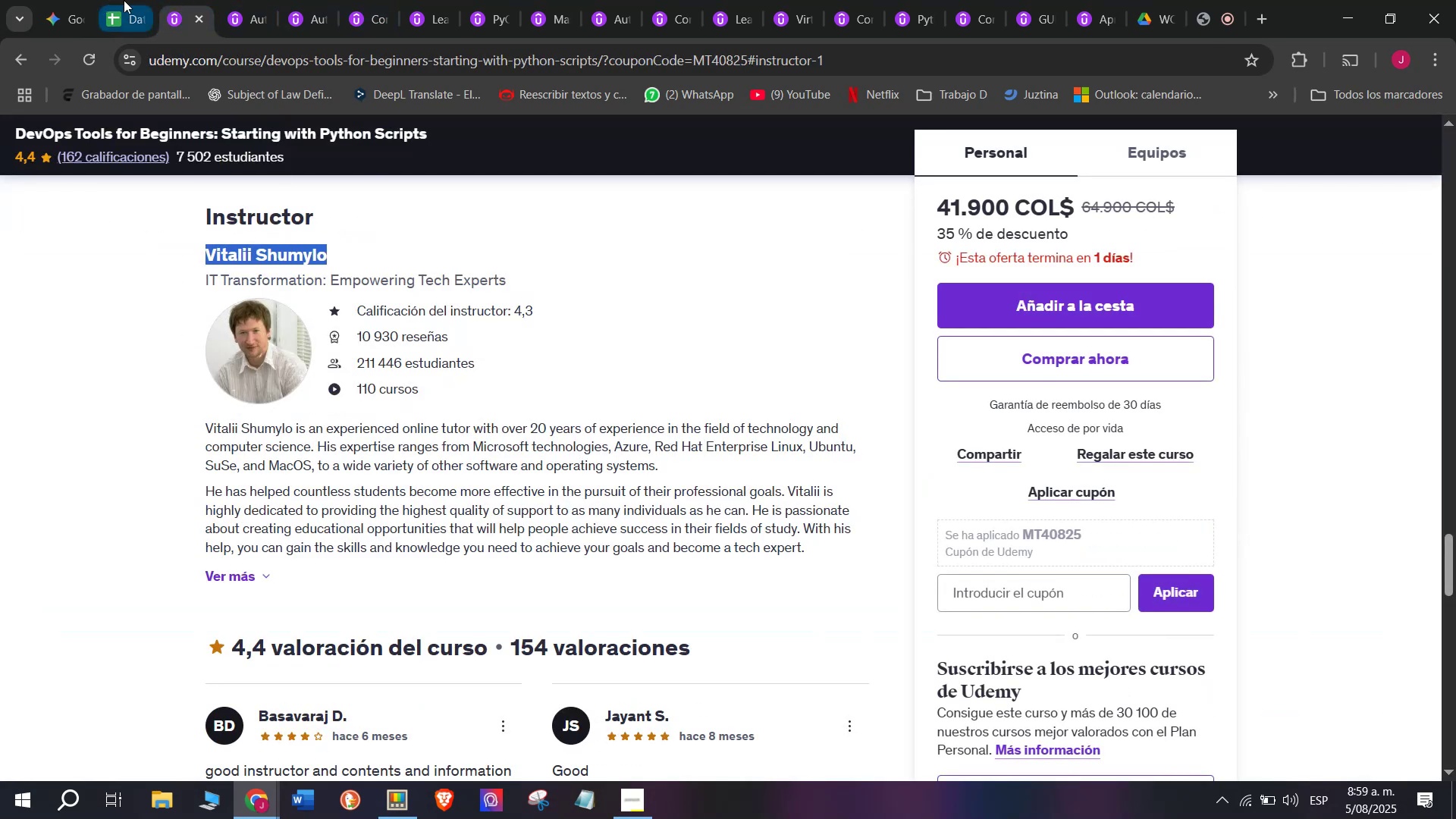 
left_click([130, 0])
 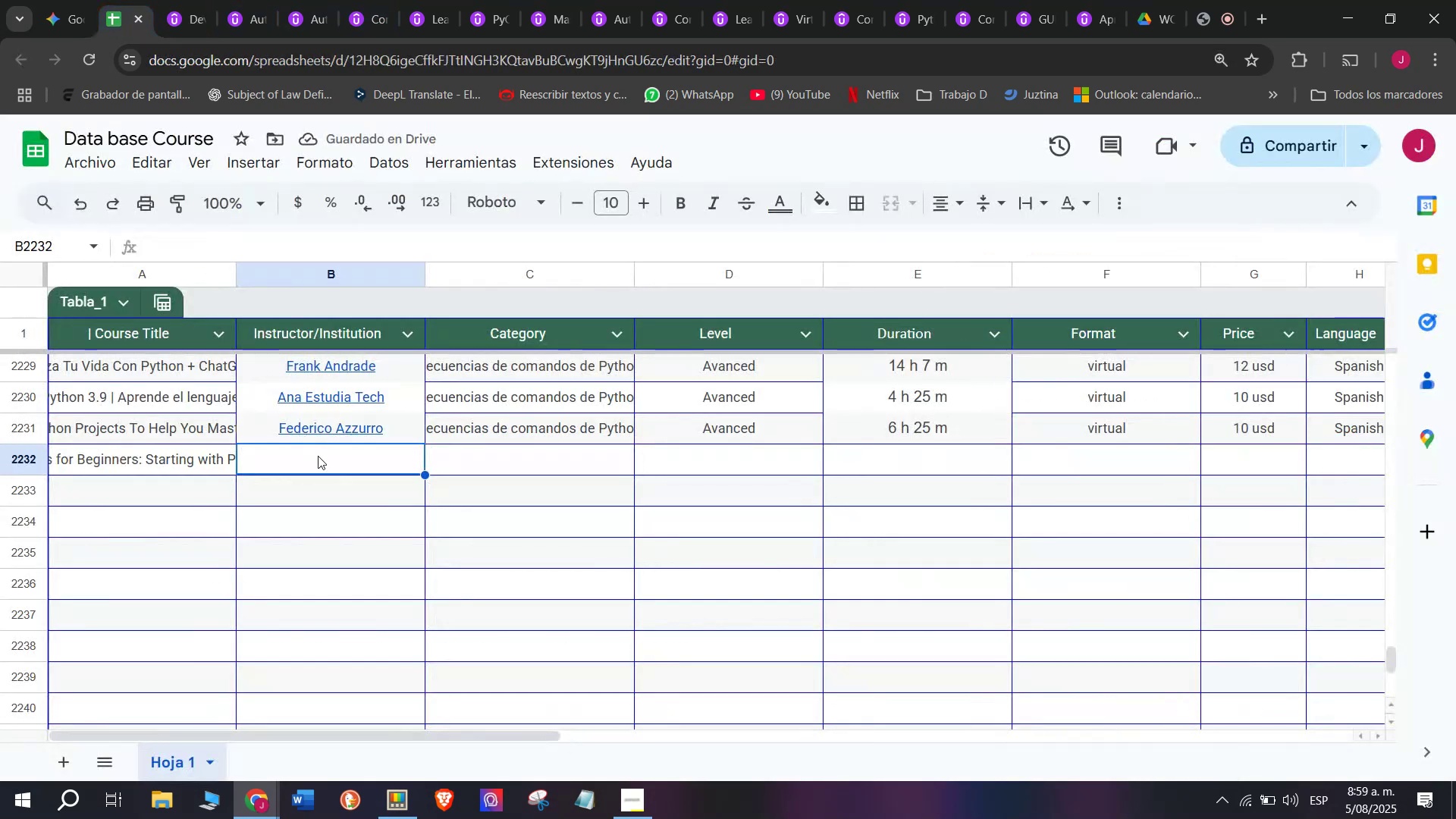 
key(Z)
 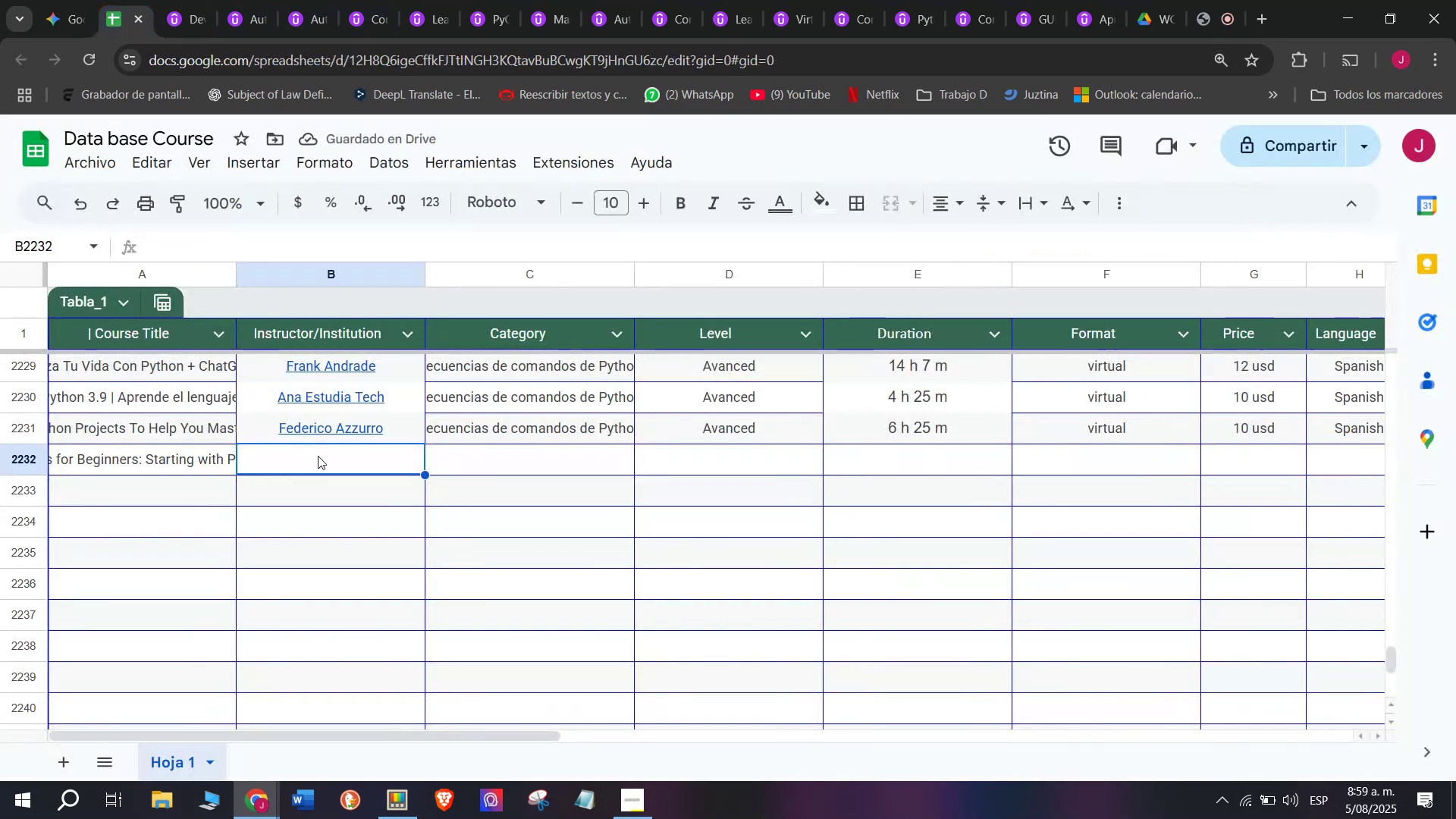 
key(Control+ControlLeft)
 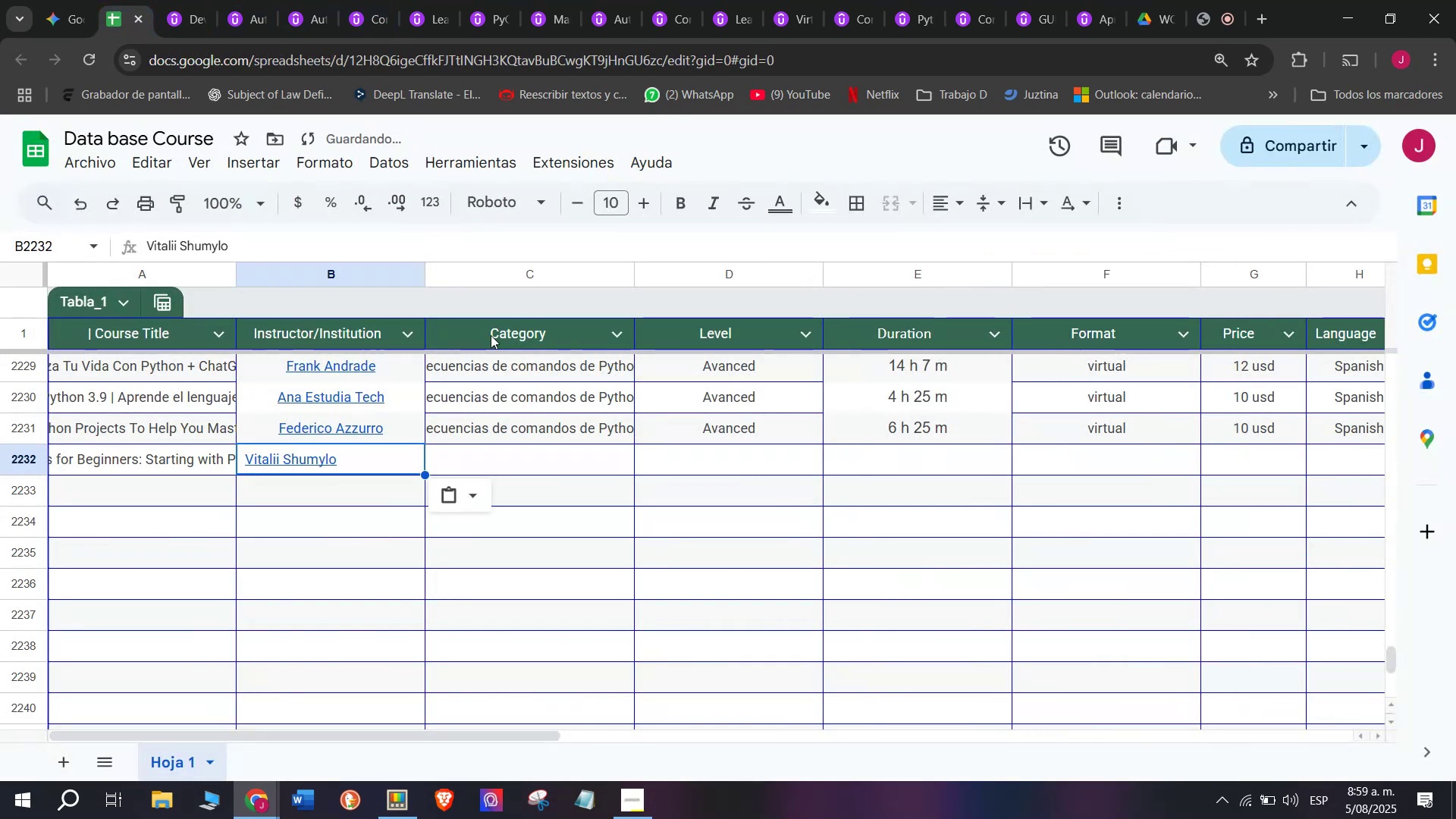 
key(Control+V)
 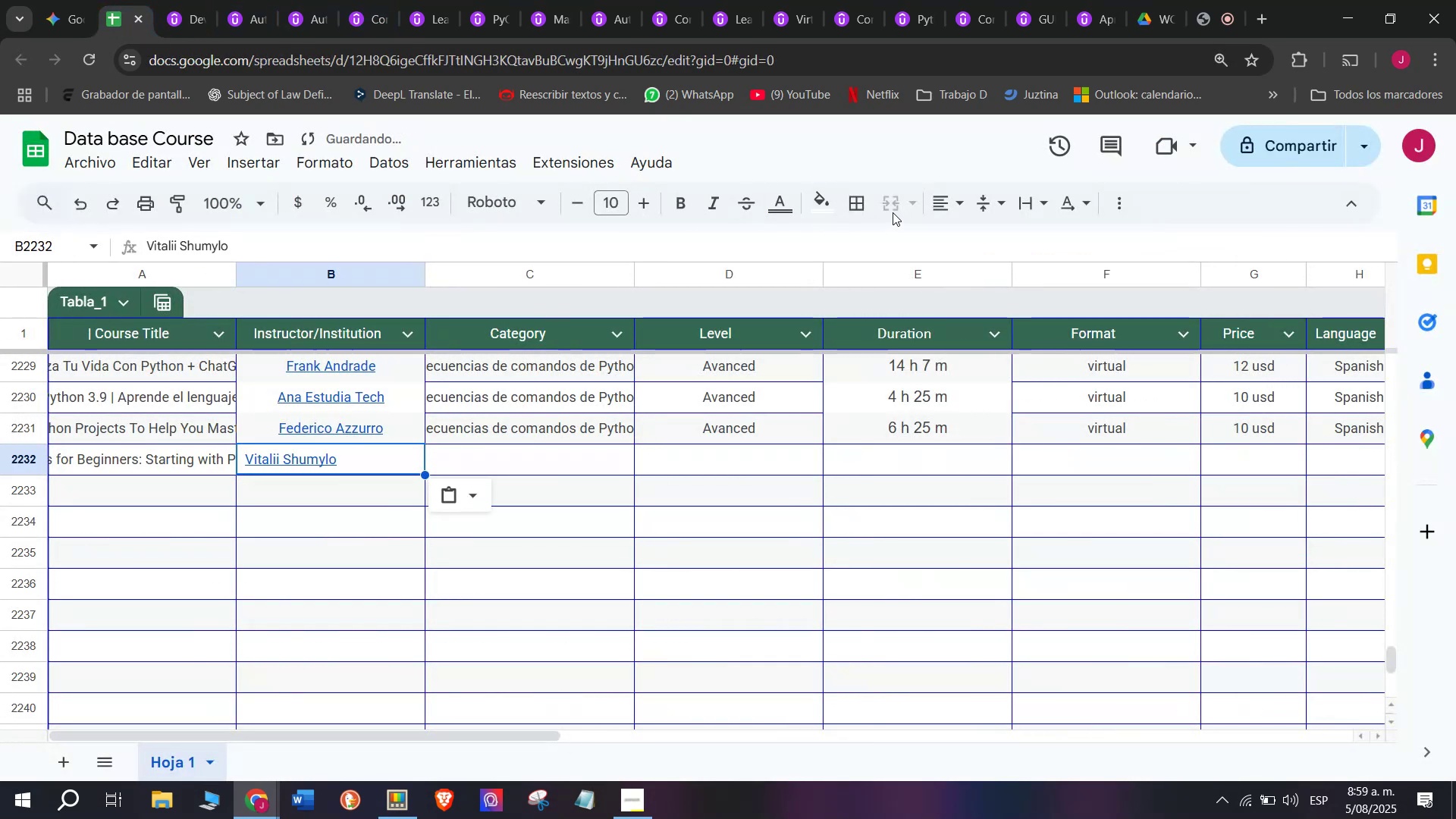 
left_click([956, 200])
 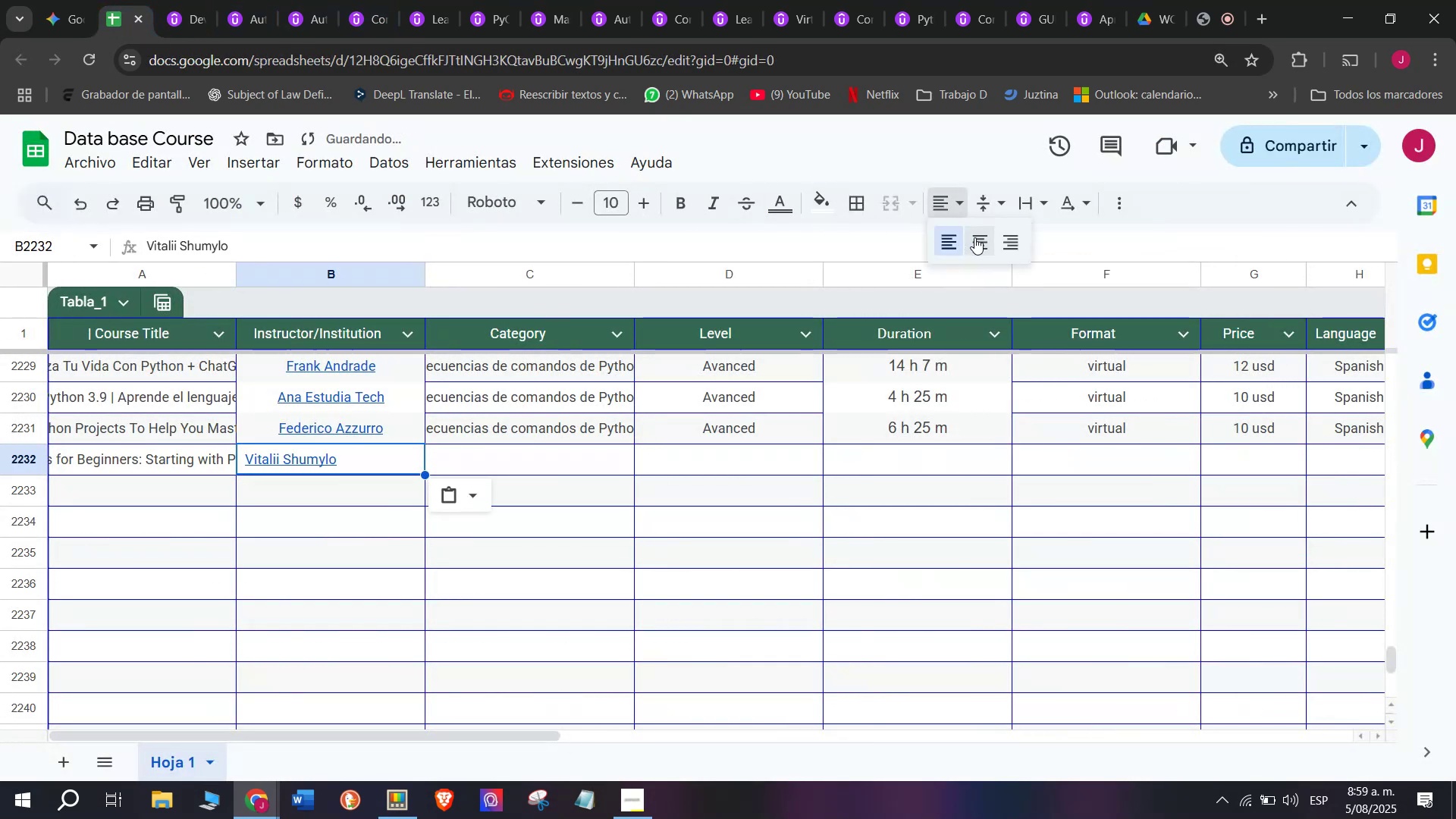 
left_click([975, 237])
 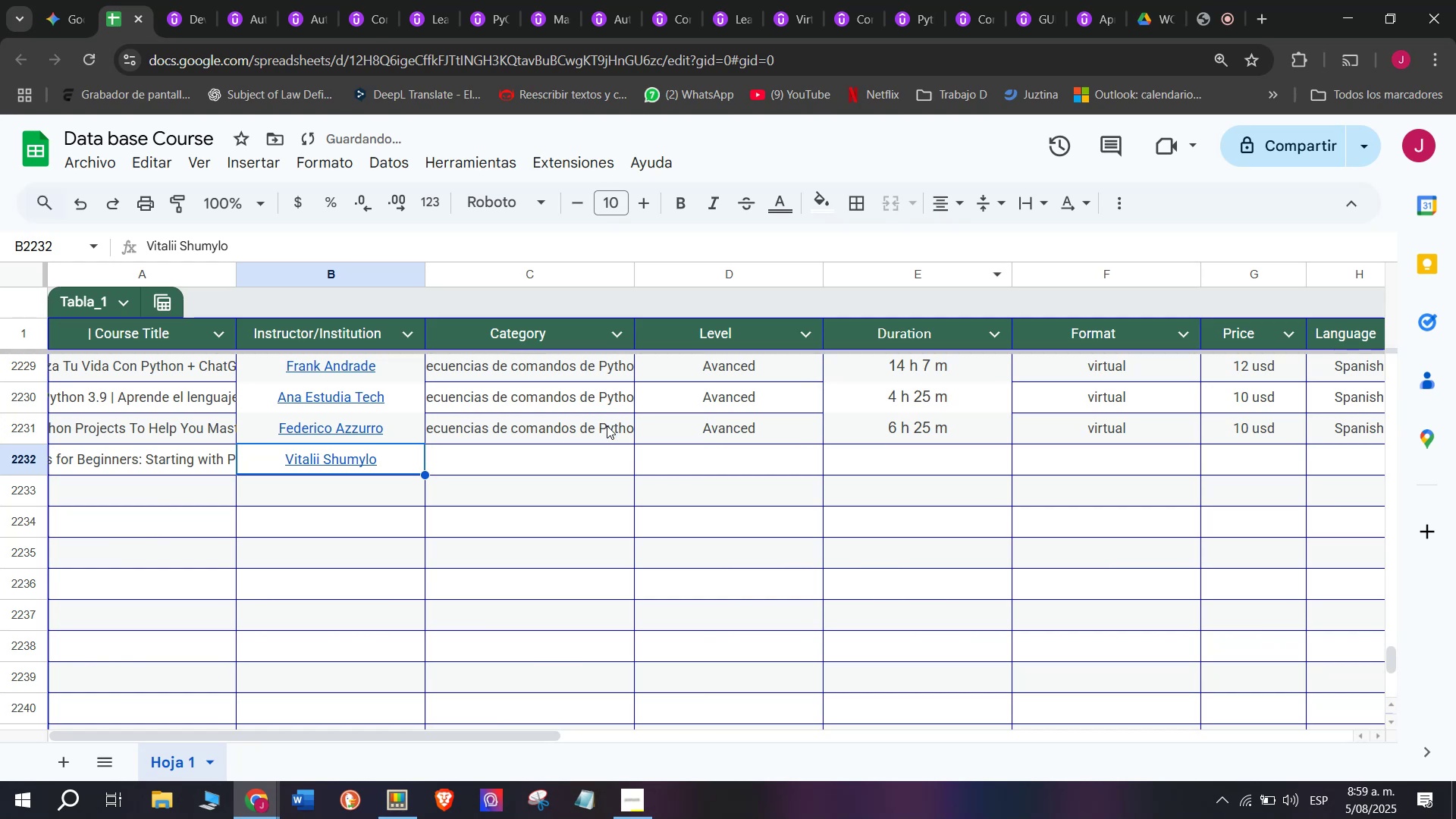 
left_click([607, 425])
 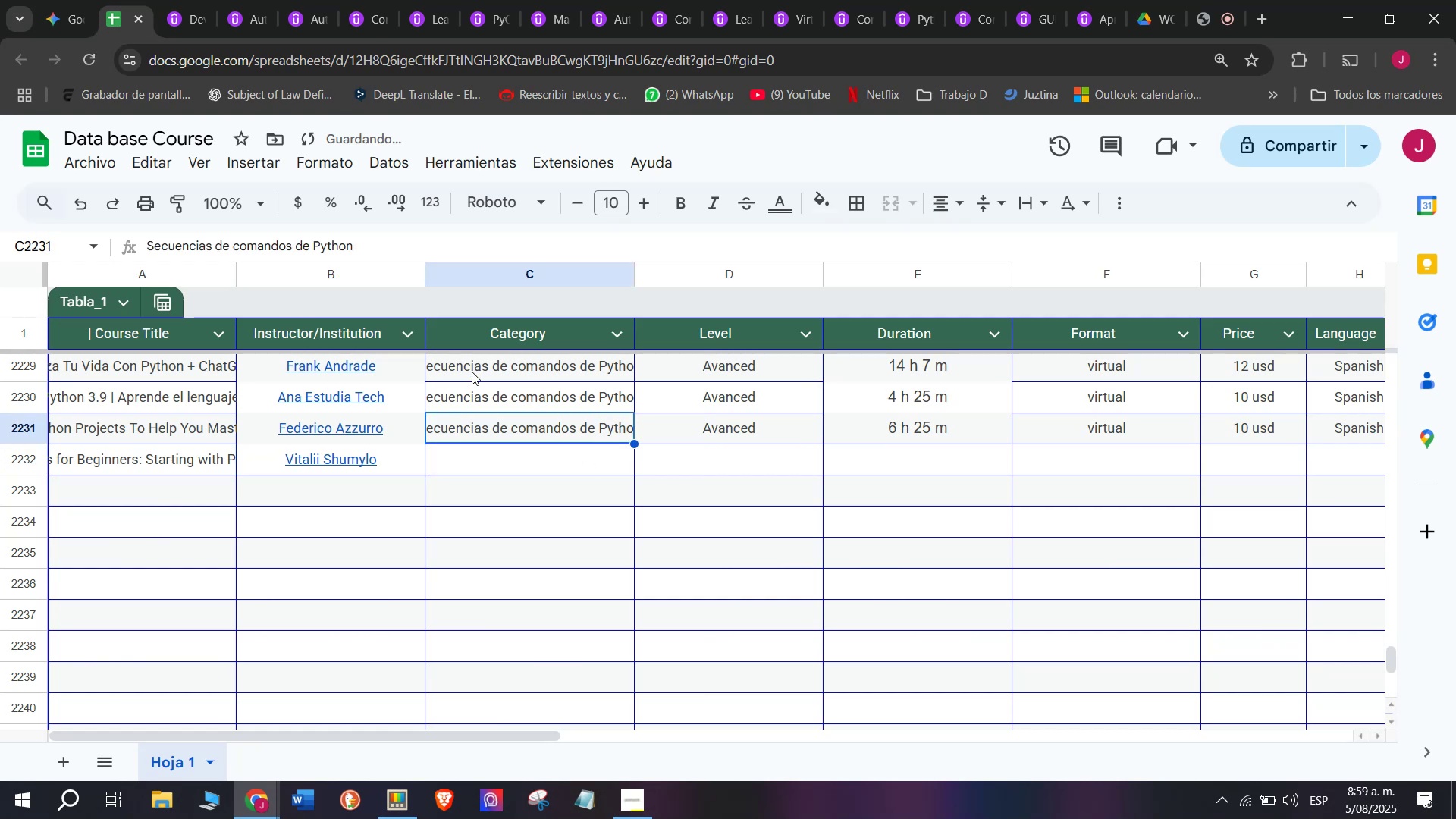 
key(Break)
 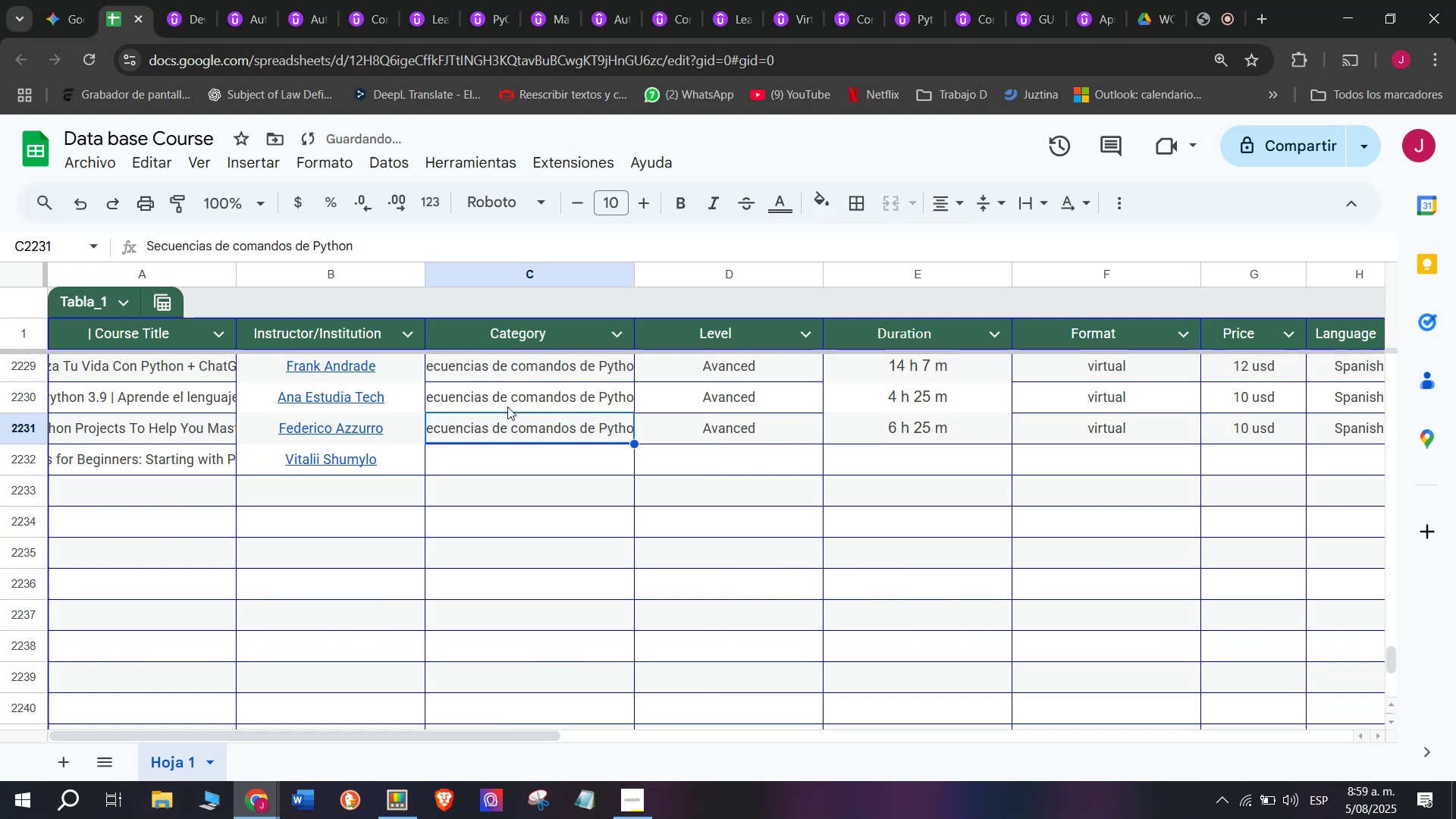 
key(Control+ControlLeft)
 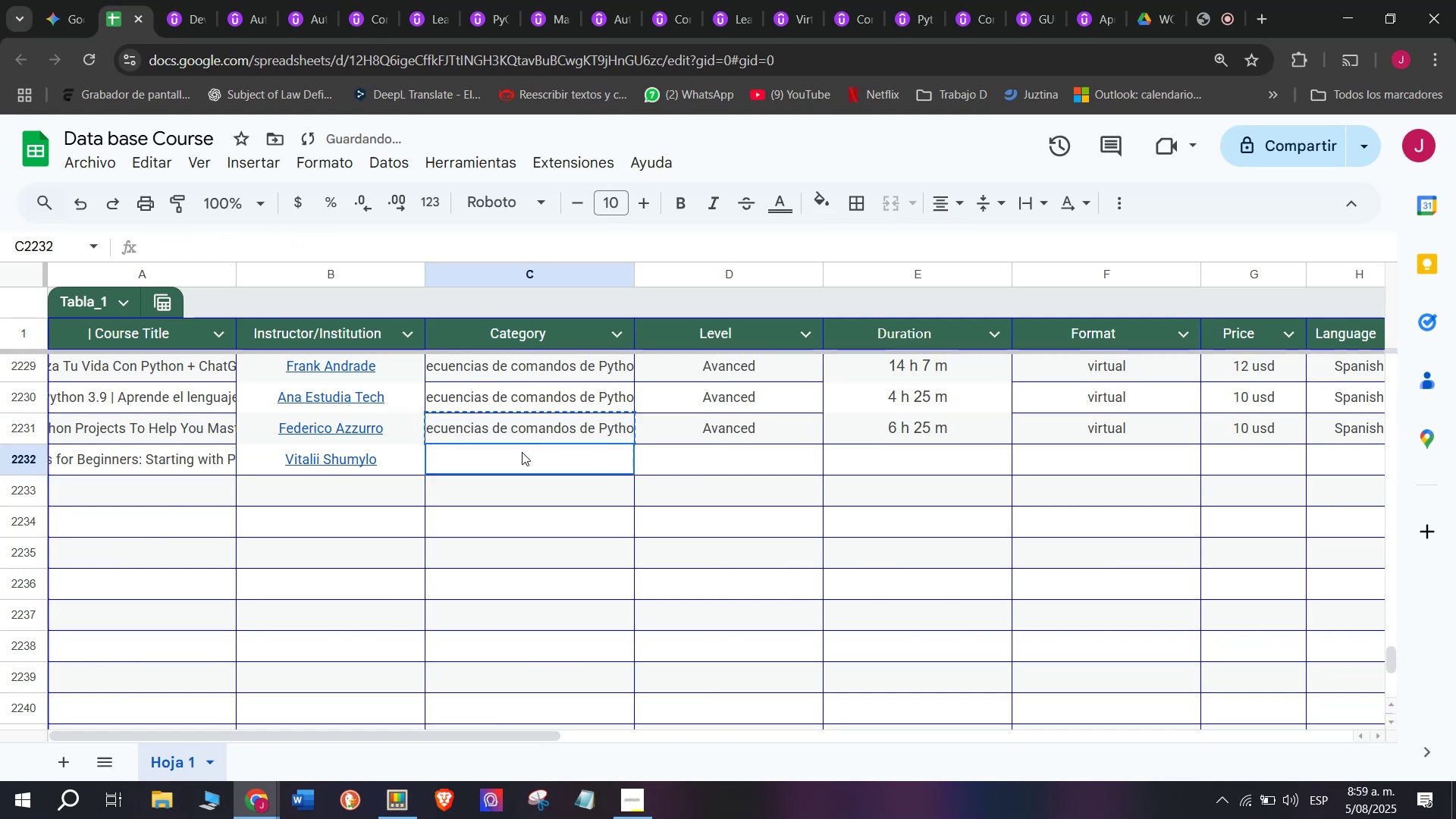 
key(Control+C)
 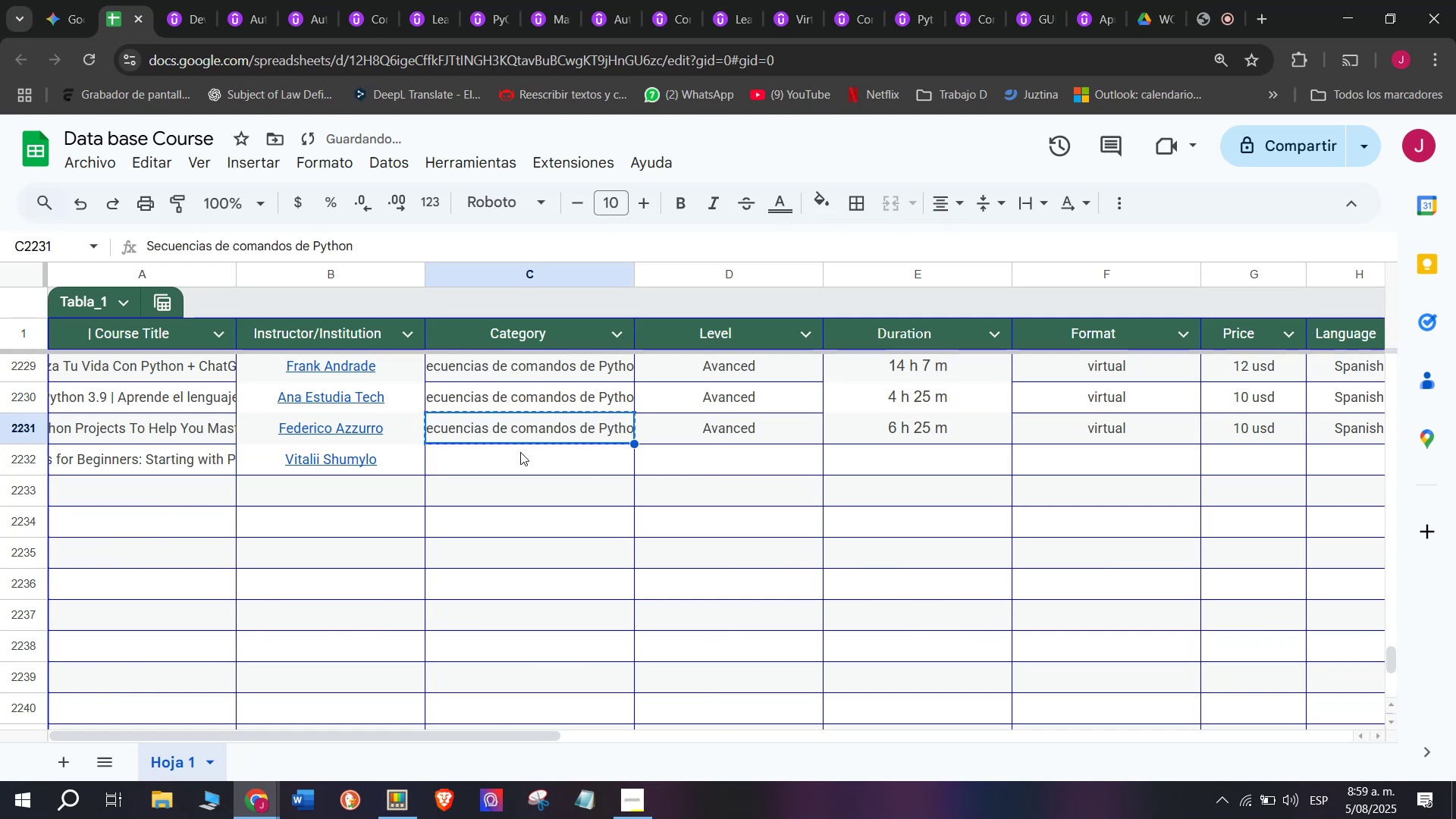 
left_click([522, 452])
 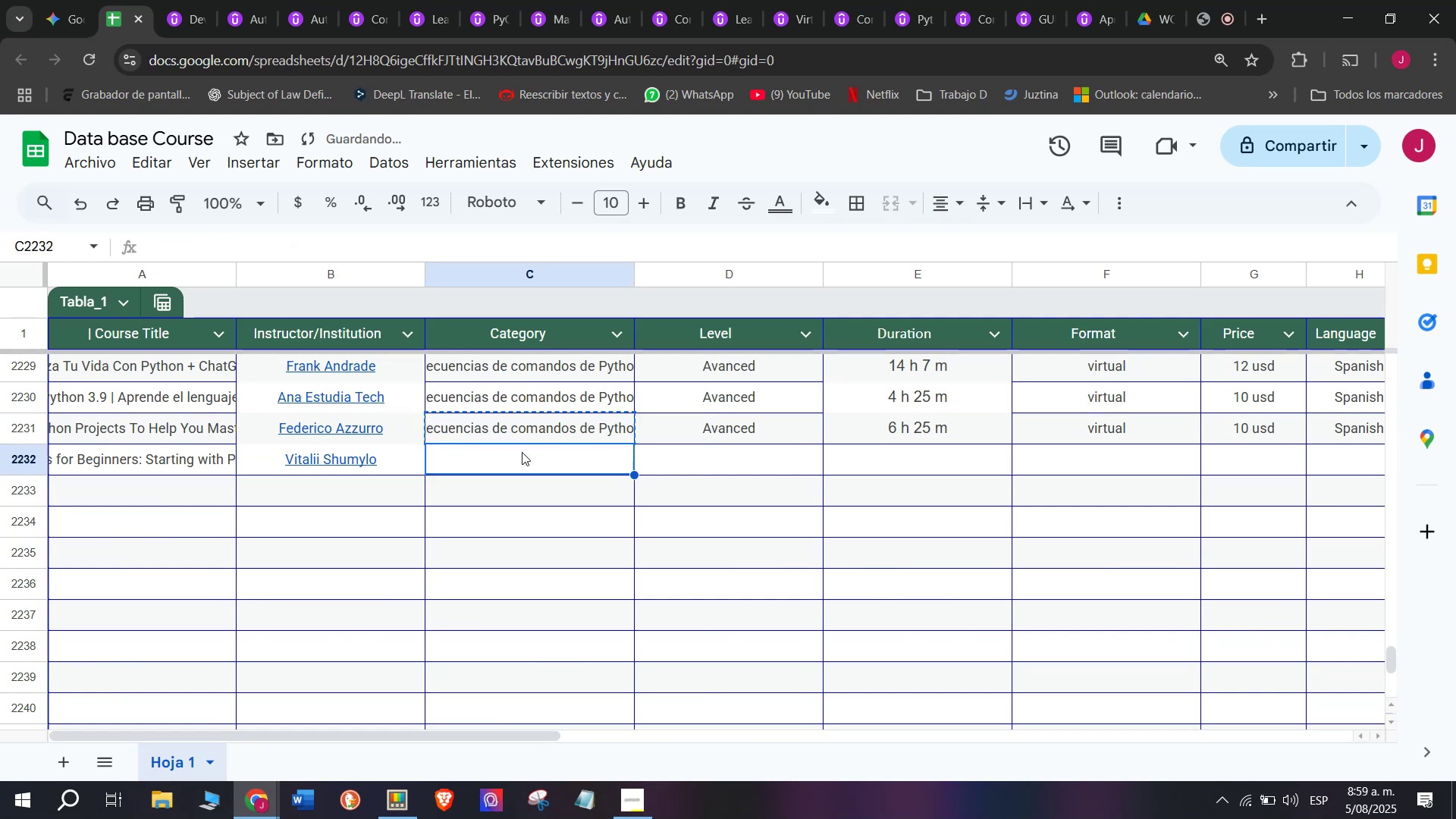 
key(Z)
 